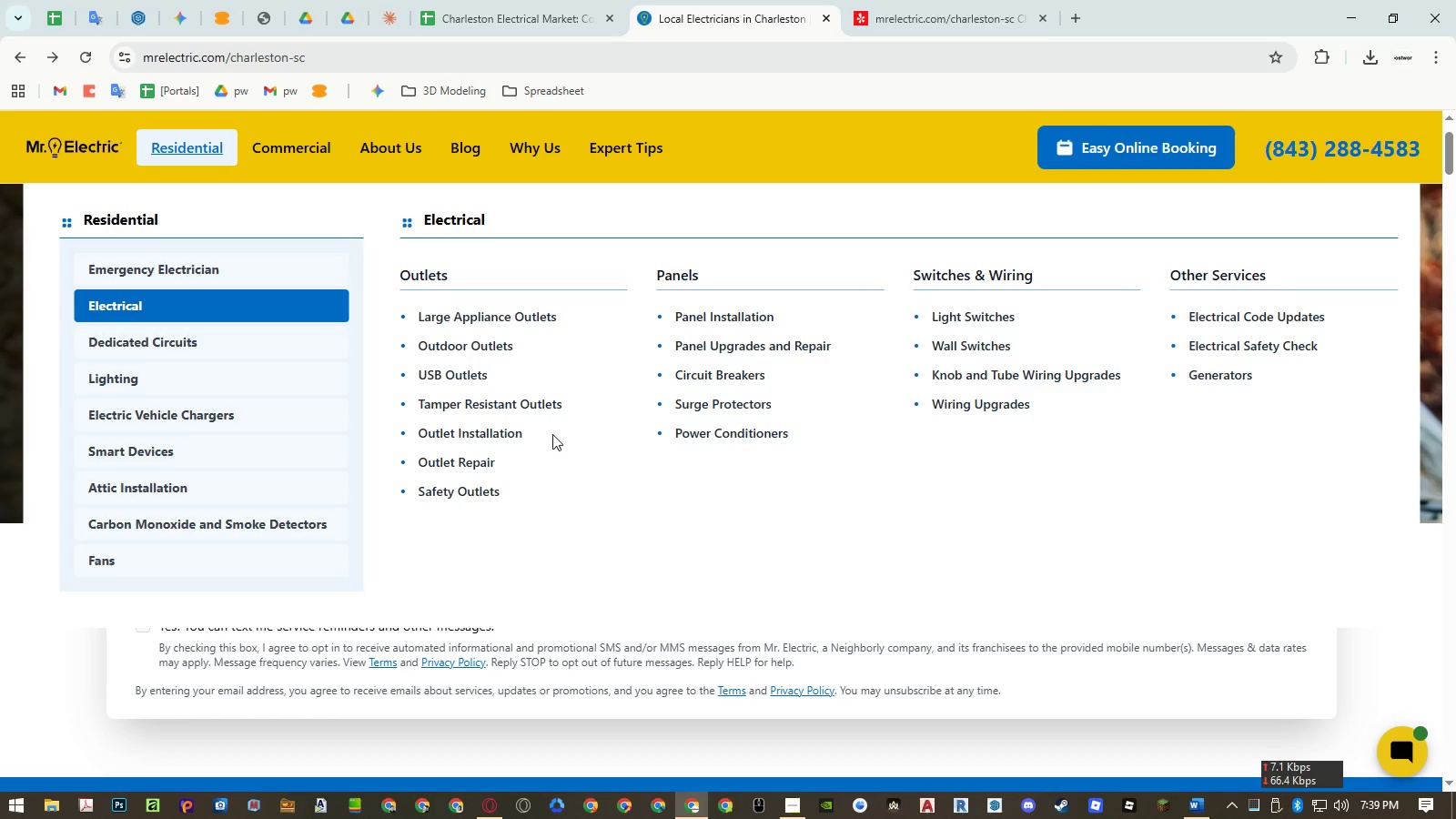 
wait(9.72)
 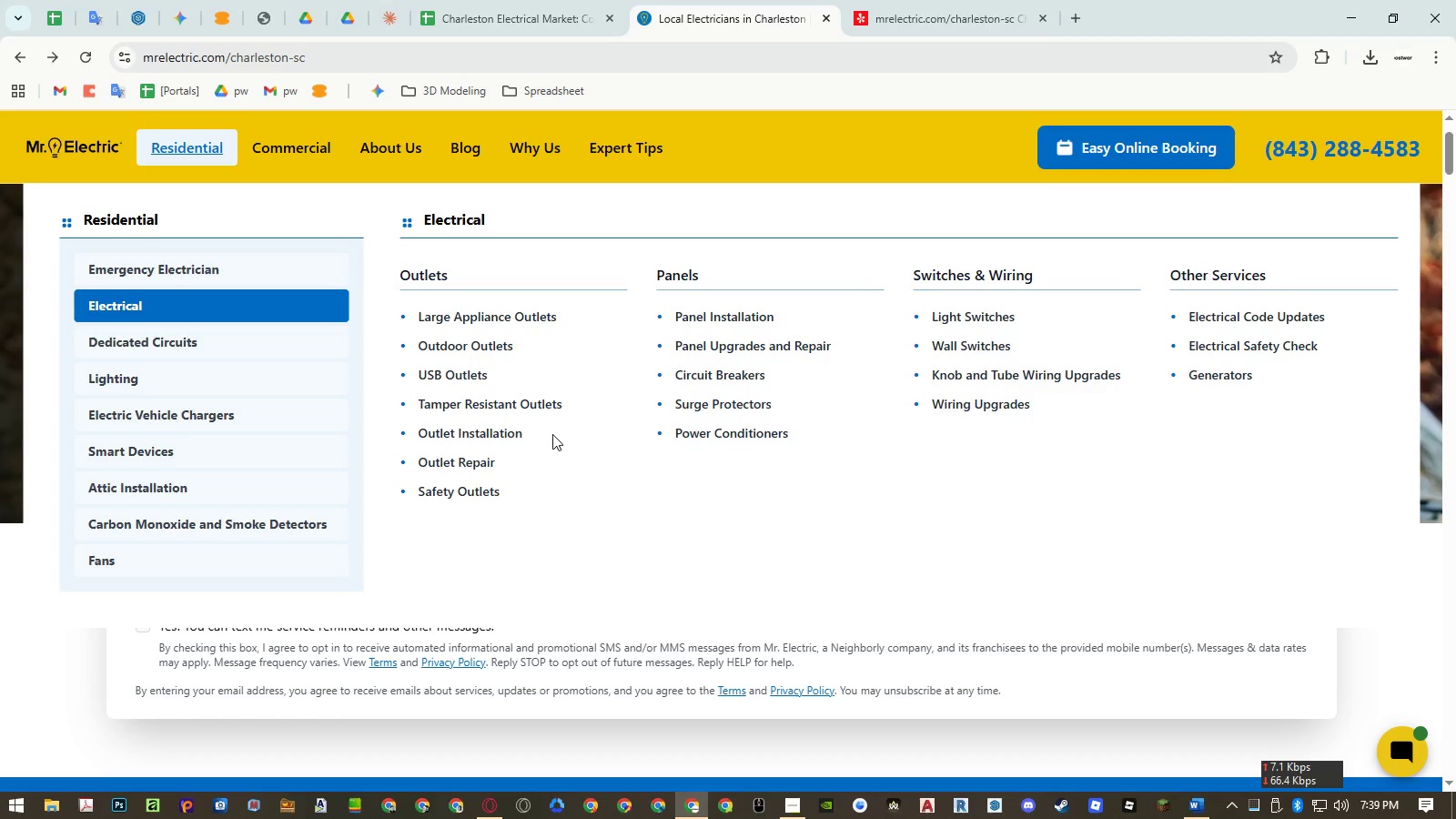 
left_click([1208, 351])
 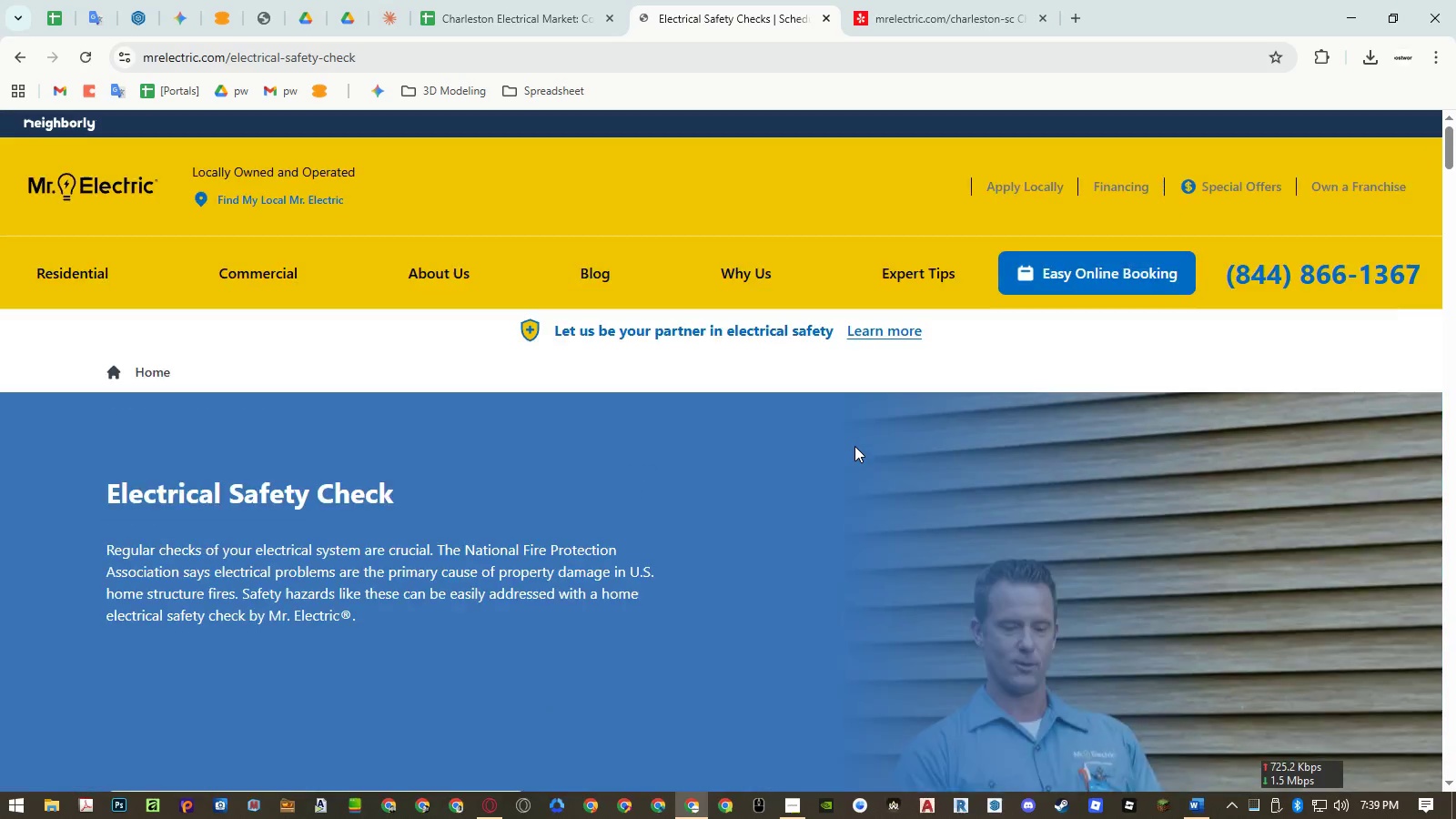 
scroll: coordinate [800, 482], scroll_direction: down, amount: 26.0
 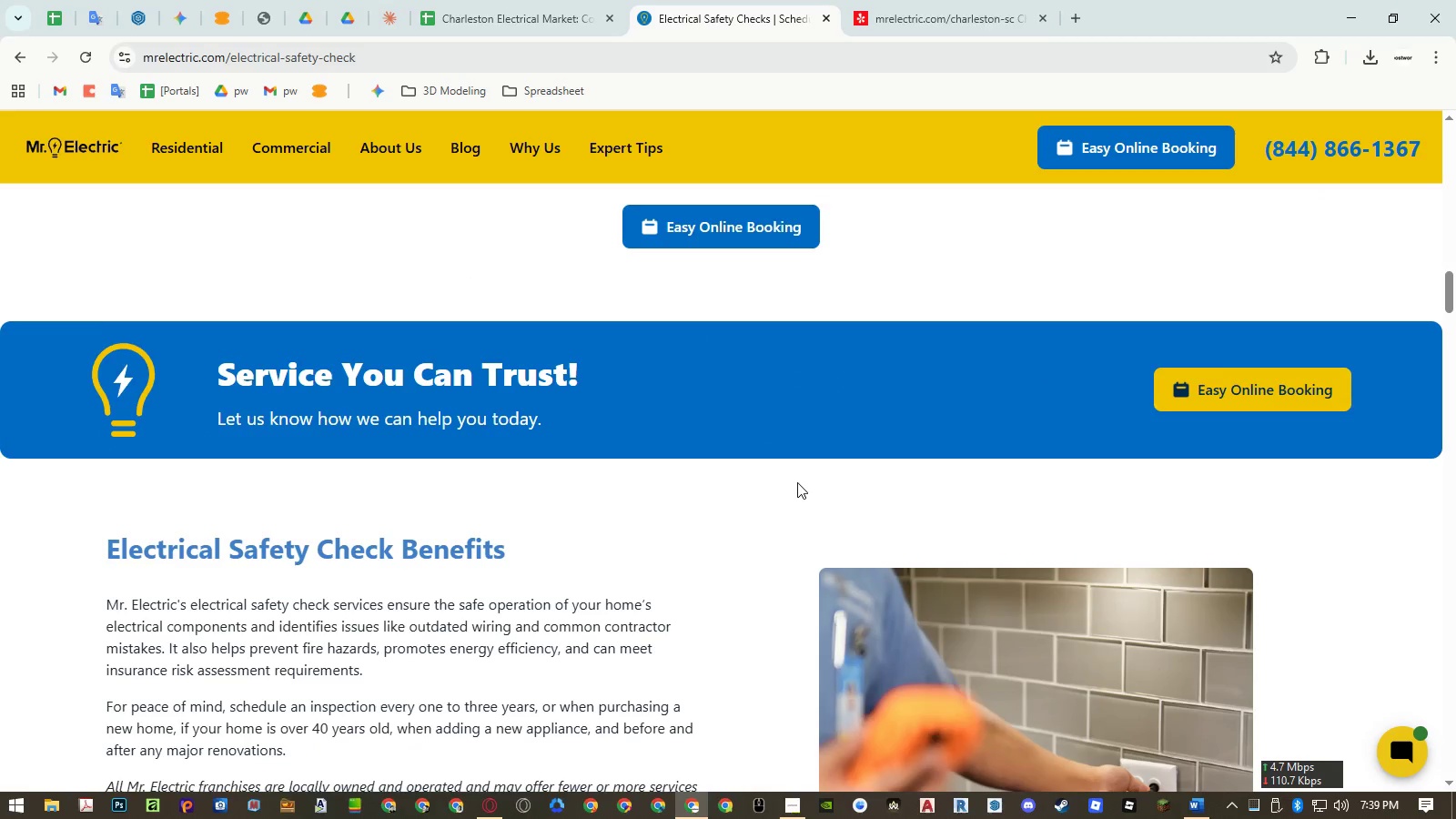 
scroll: coordinate [750, 489], scroll_direction: down, amount: 7.0
 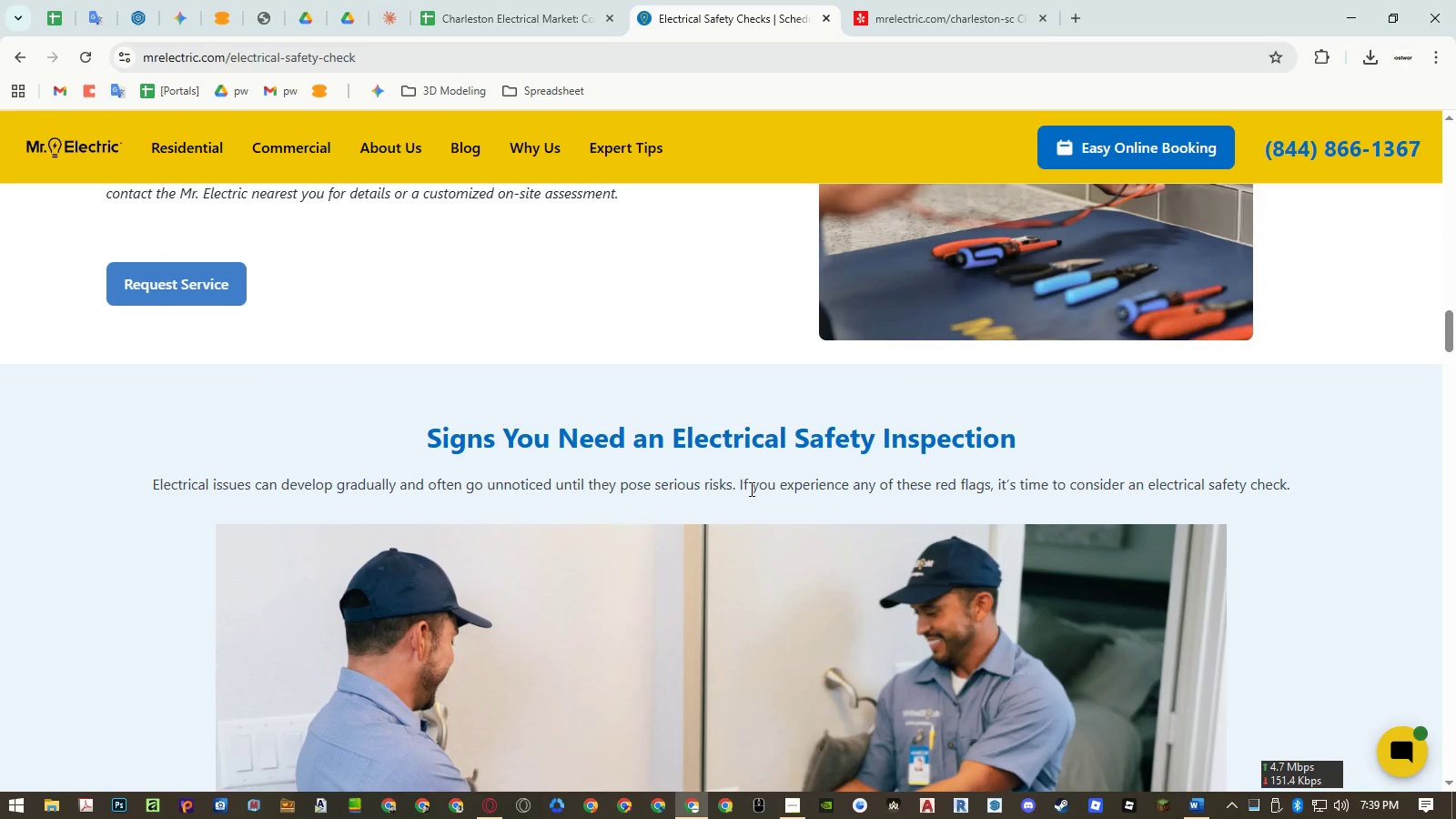 
scroll: coordinate [753, 490], scroll_direction: up, amount: 3.0
 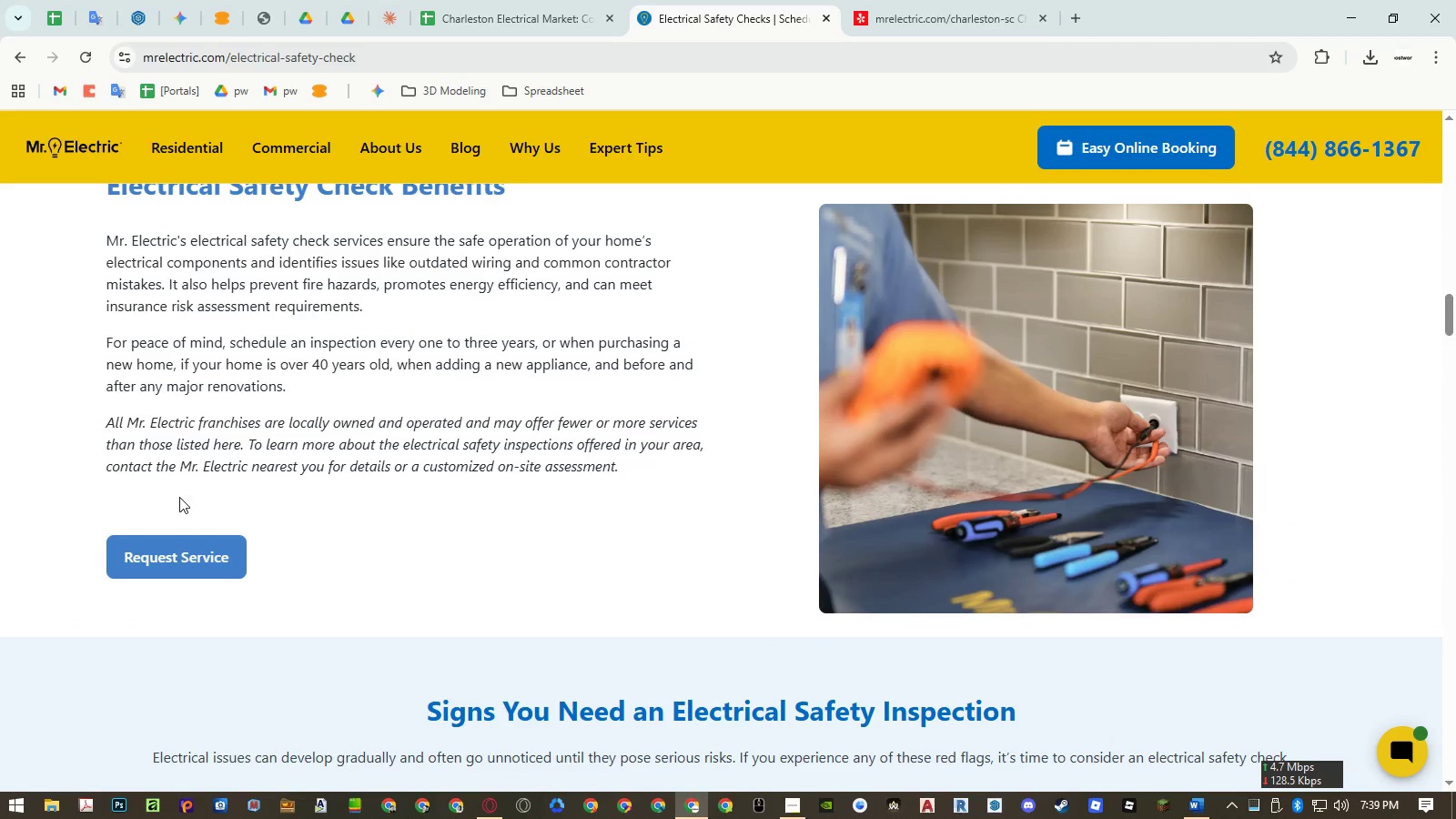 
left_click([158, 562])
 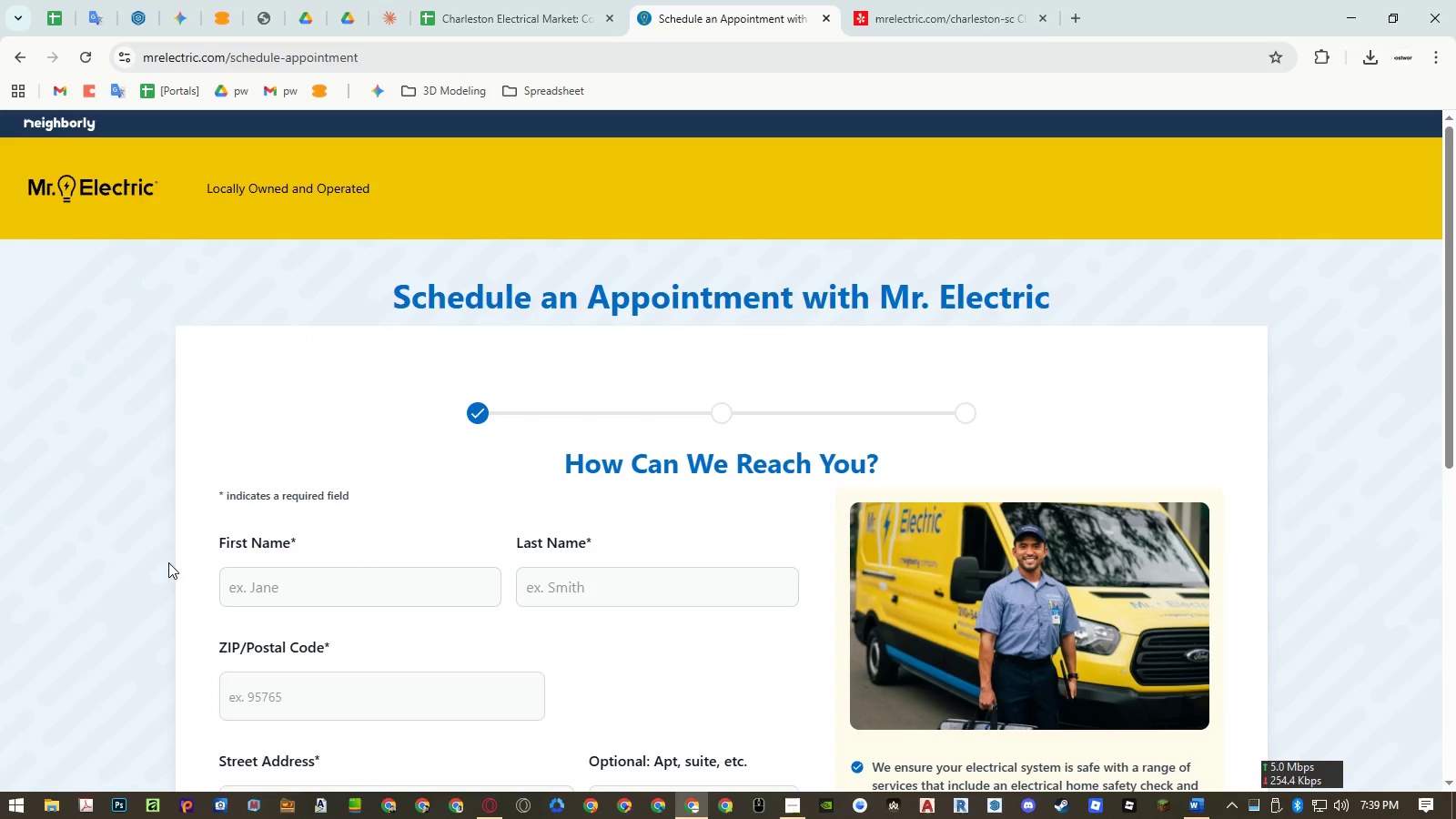 
scroll: coordinate [495, 528], scroll_direction: down, amount: 7.0
 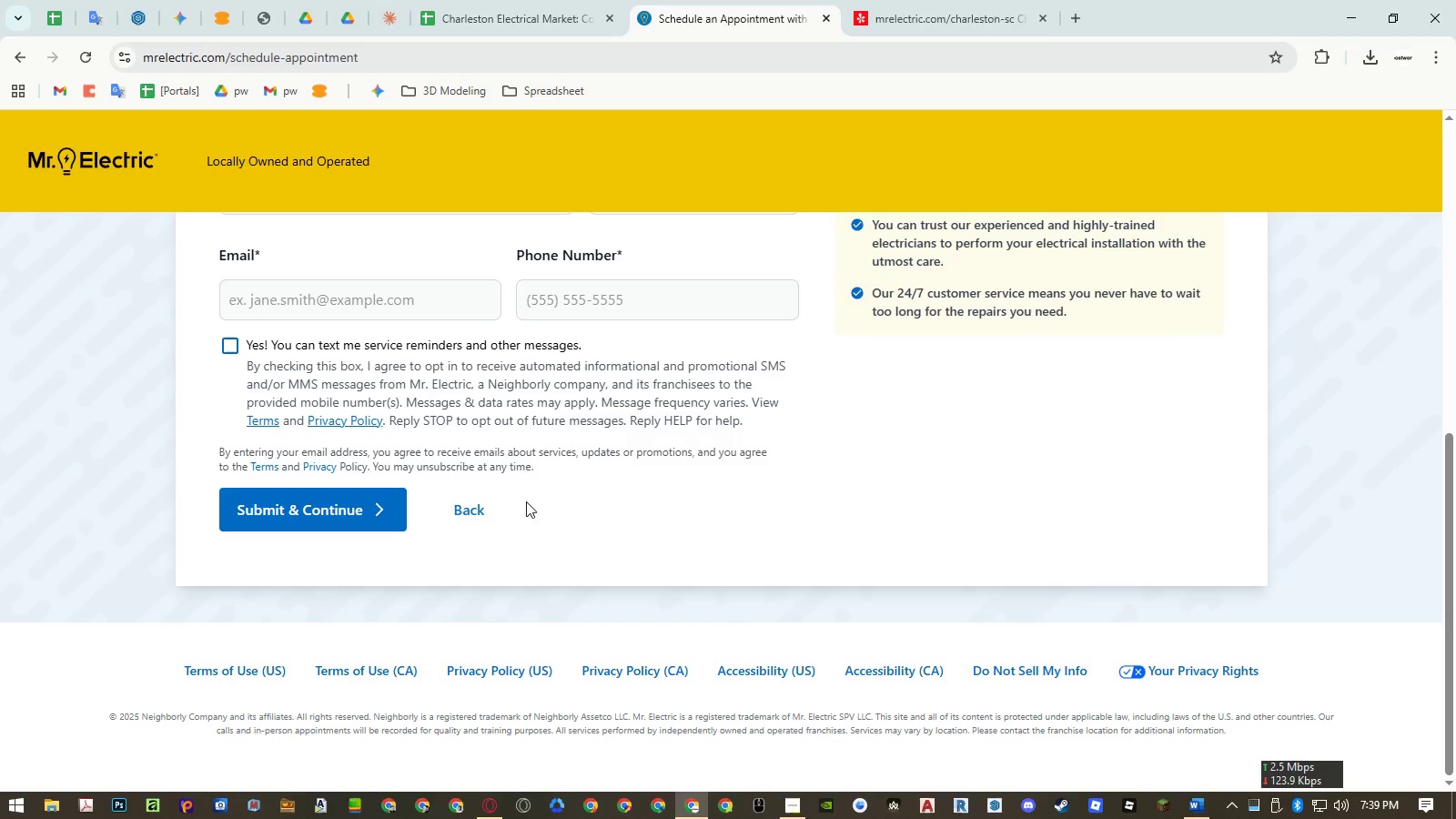 
scroll: coordinate [622, 462], scroll_direction: up, amount: 11.0
 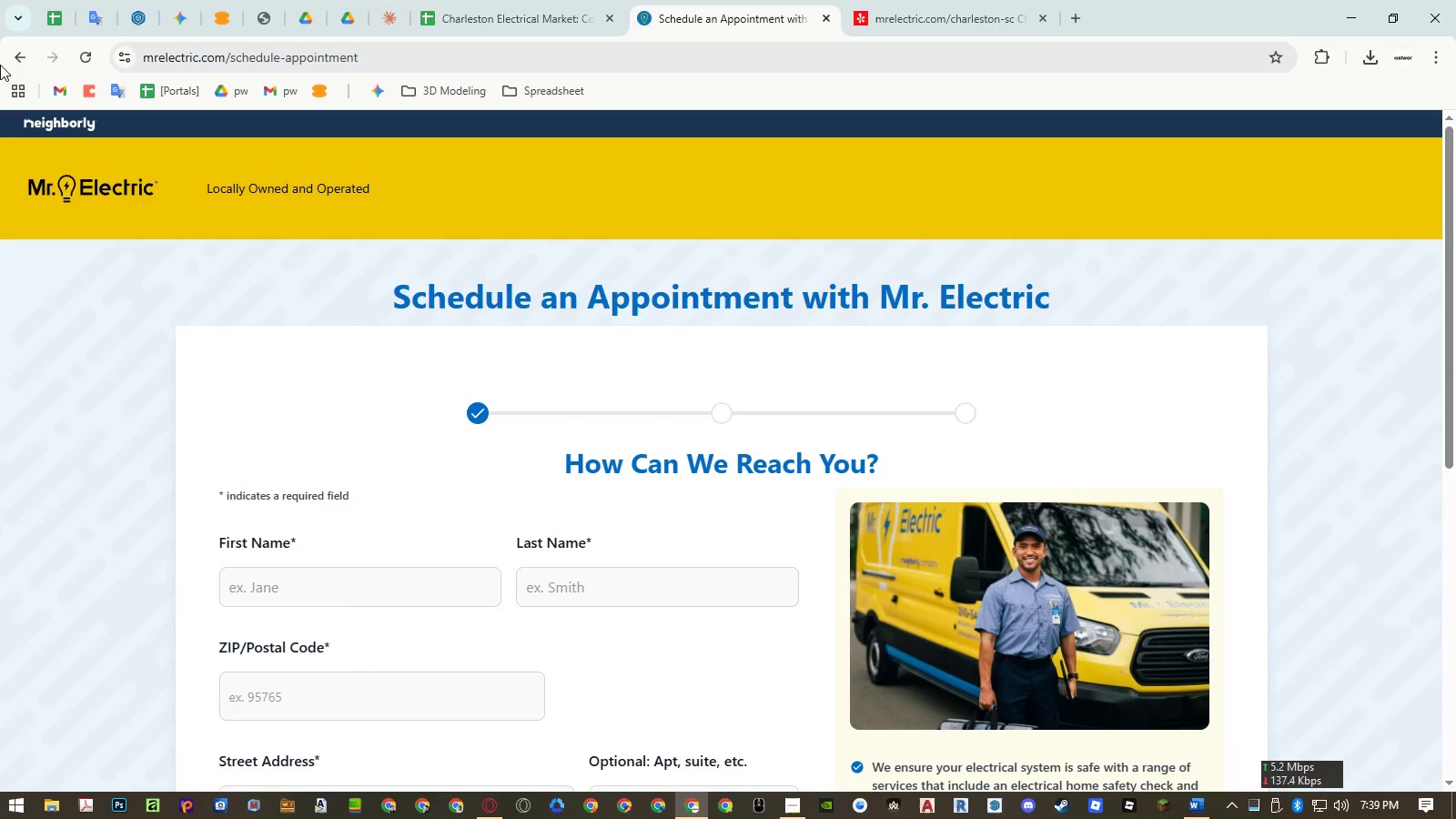 
left_click([24, 58])
 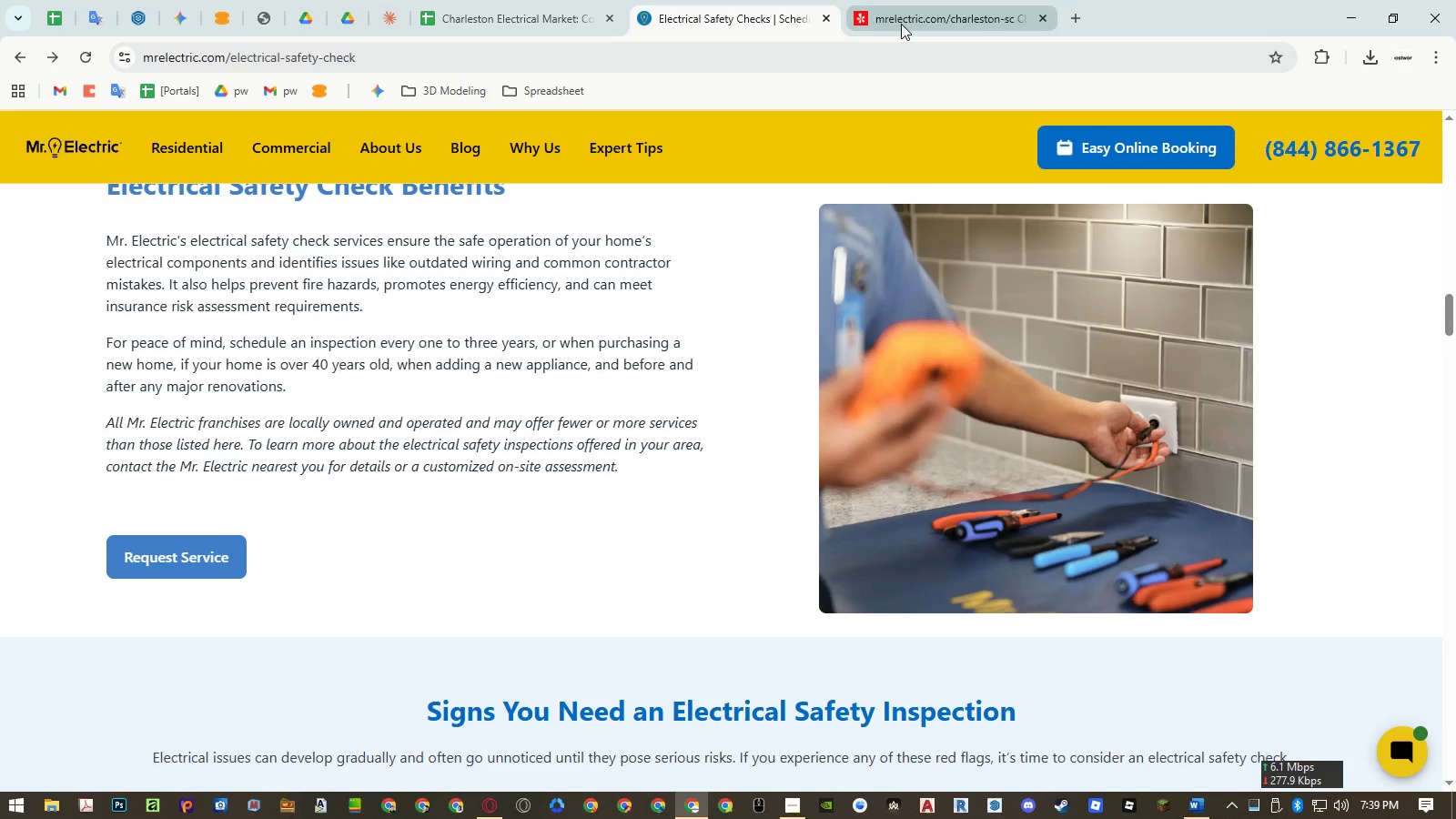 
scroll: coordinate [515, 240], scroll_direction: up, amount: 35.0
 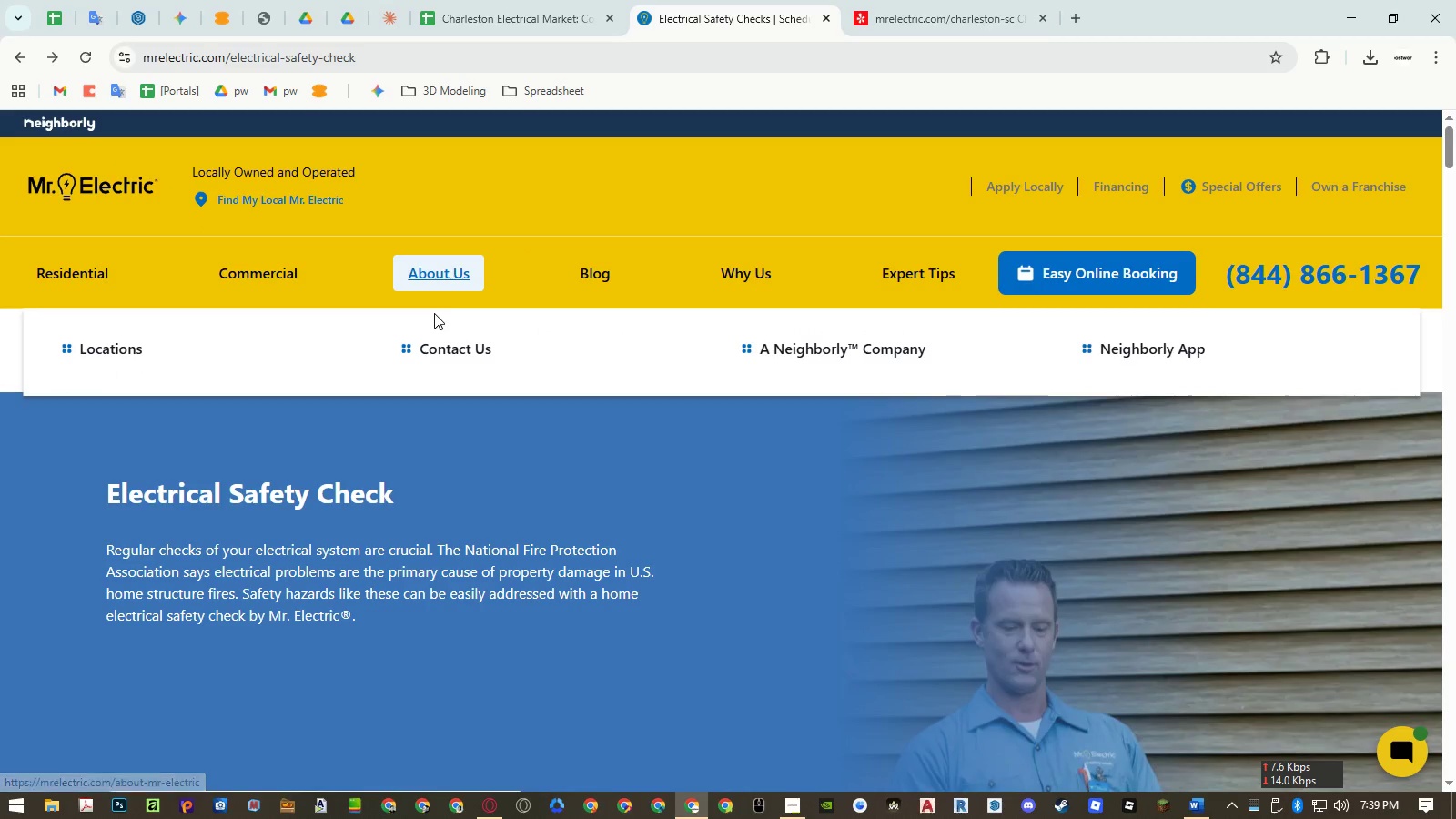 
left_click([444, 272])
 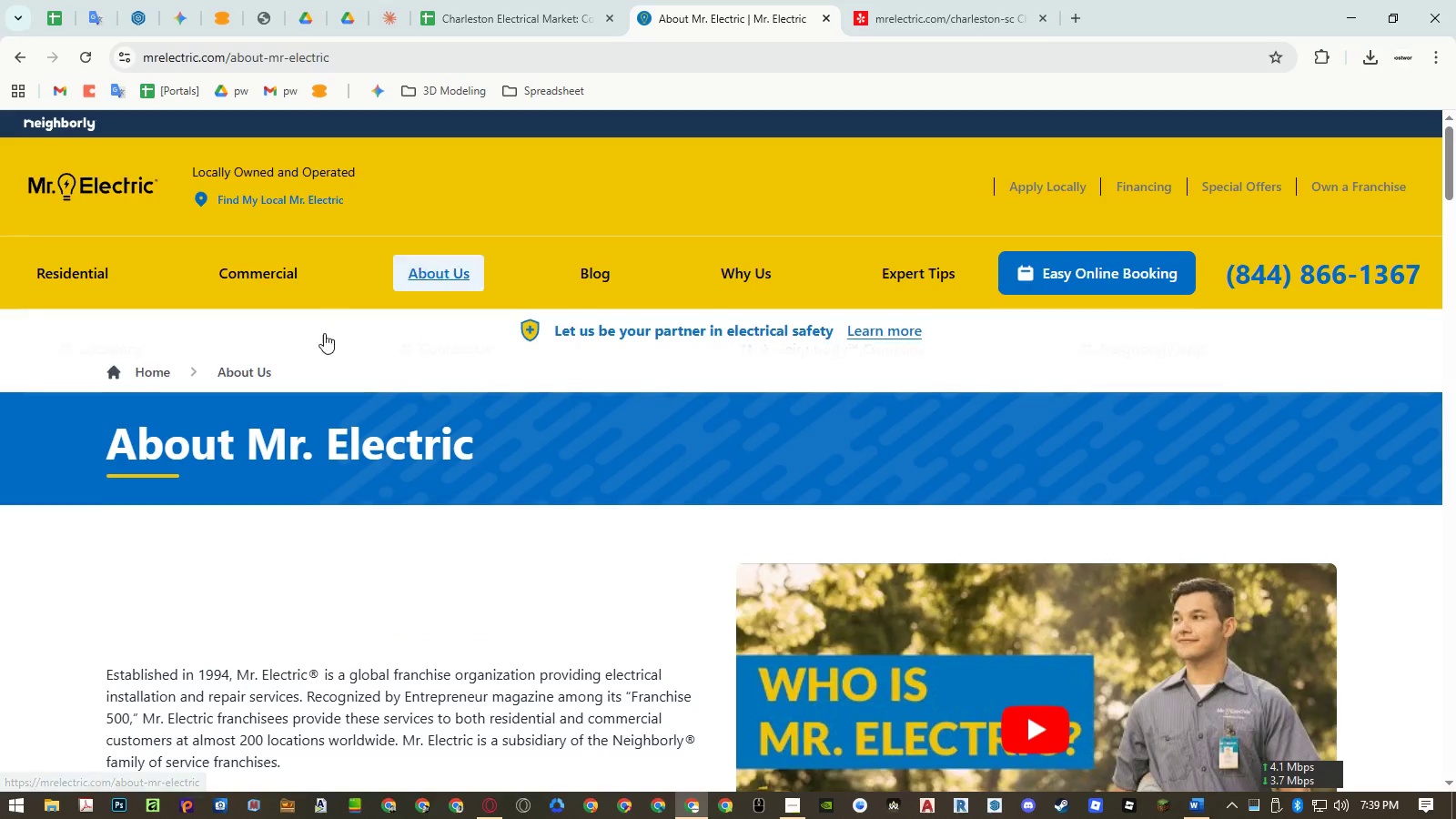 
scroll: coordinate [306, 460], scroll_direction: down, amount: 3.0
 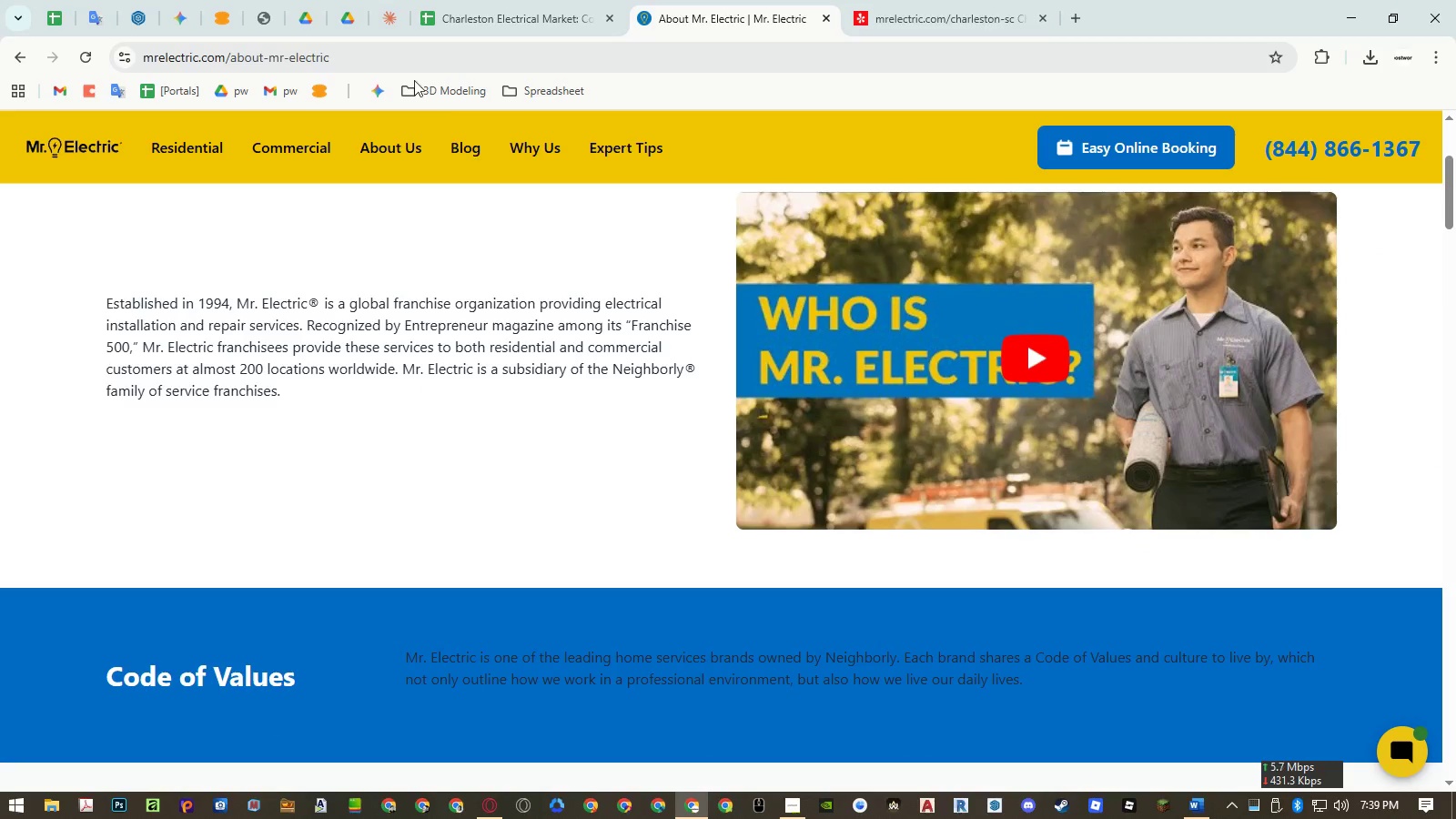 
left_click([465, 26])
 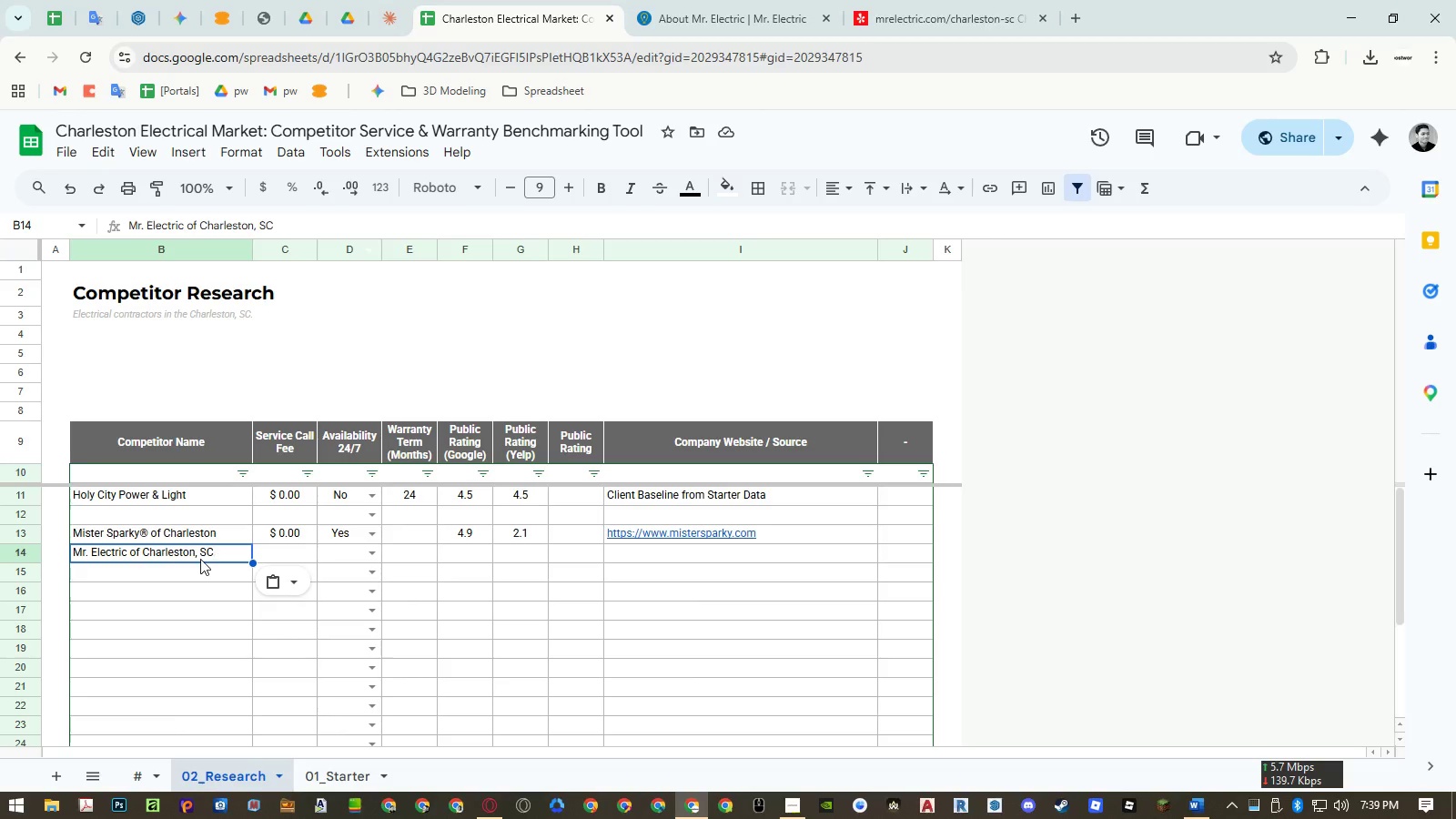 
left_click([201, 555])
 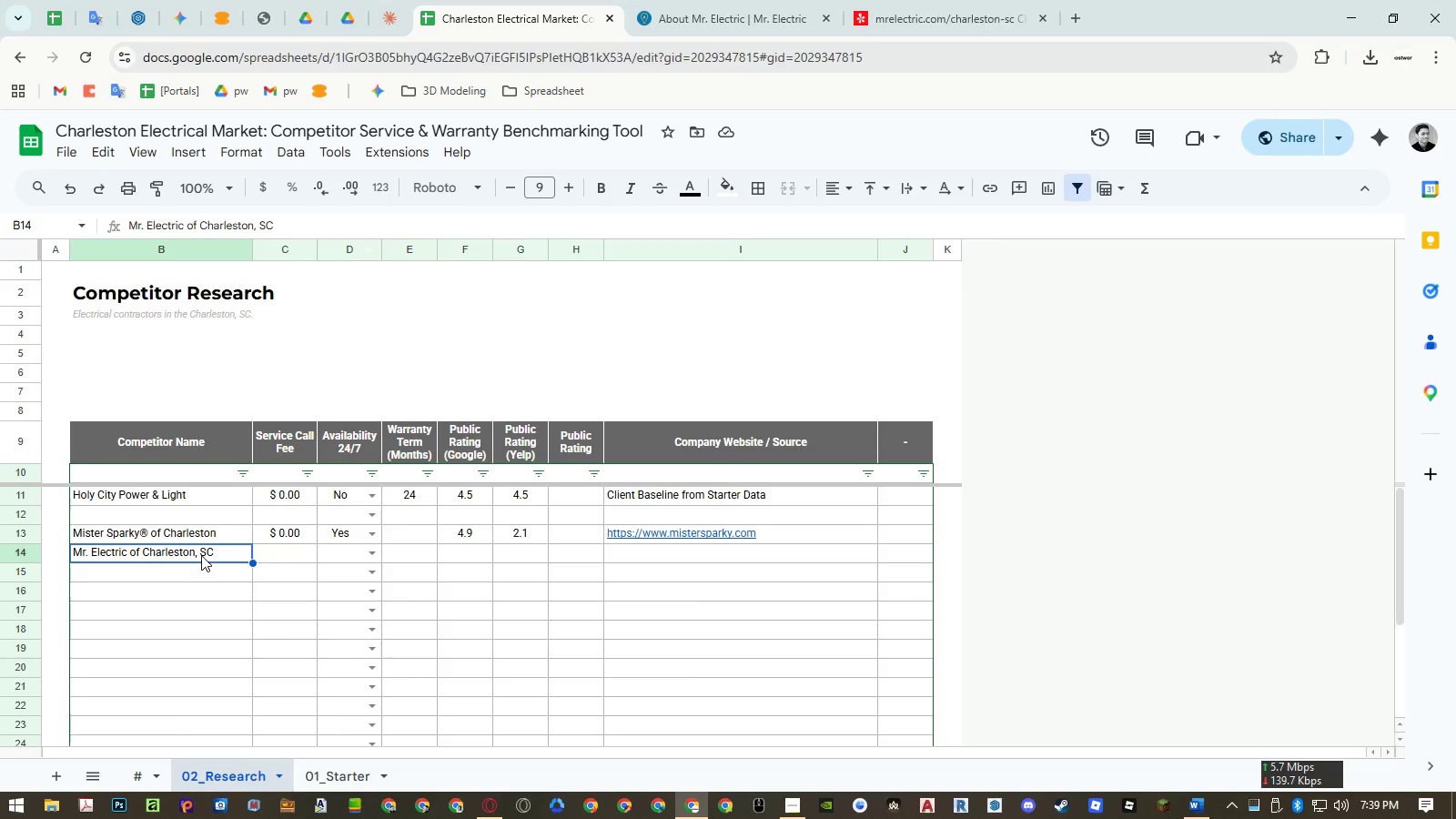 
key(Control+ControlLeft)
 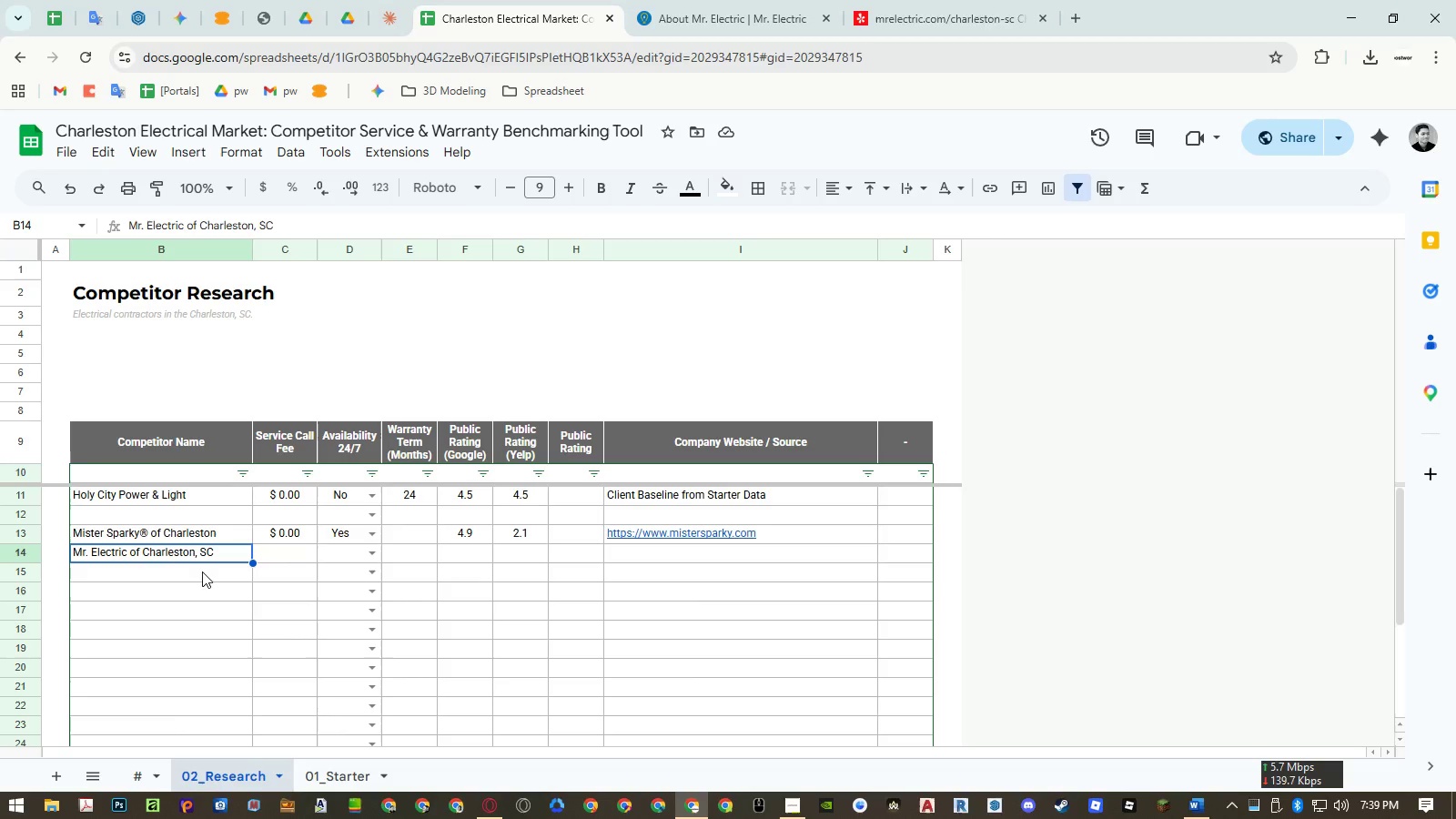 
key(Control+C)
 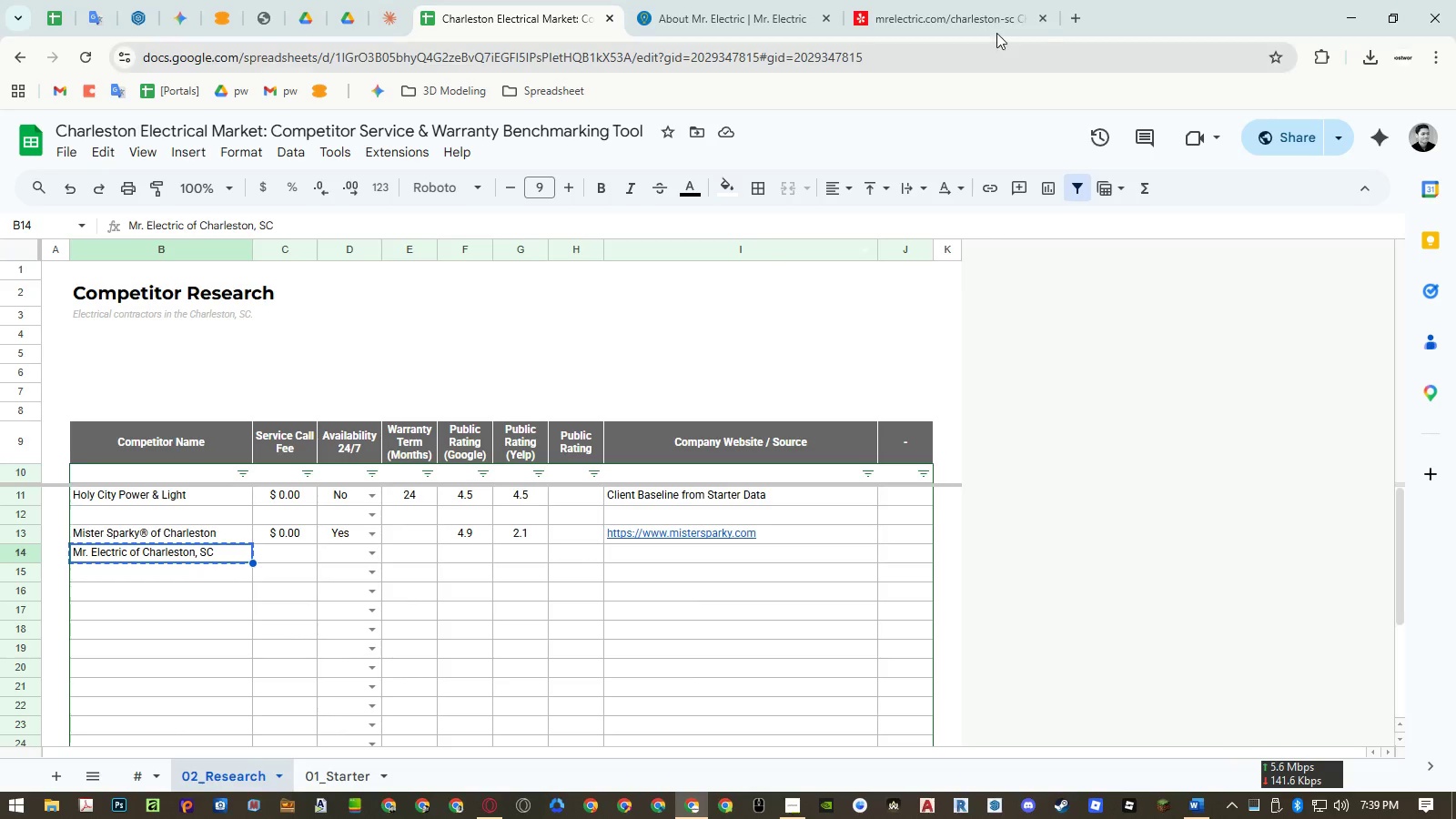 
left_click([974, 11])
 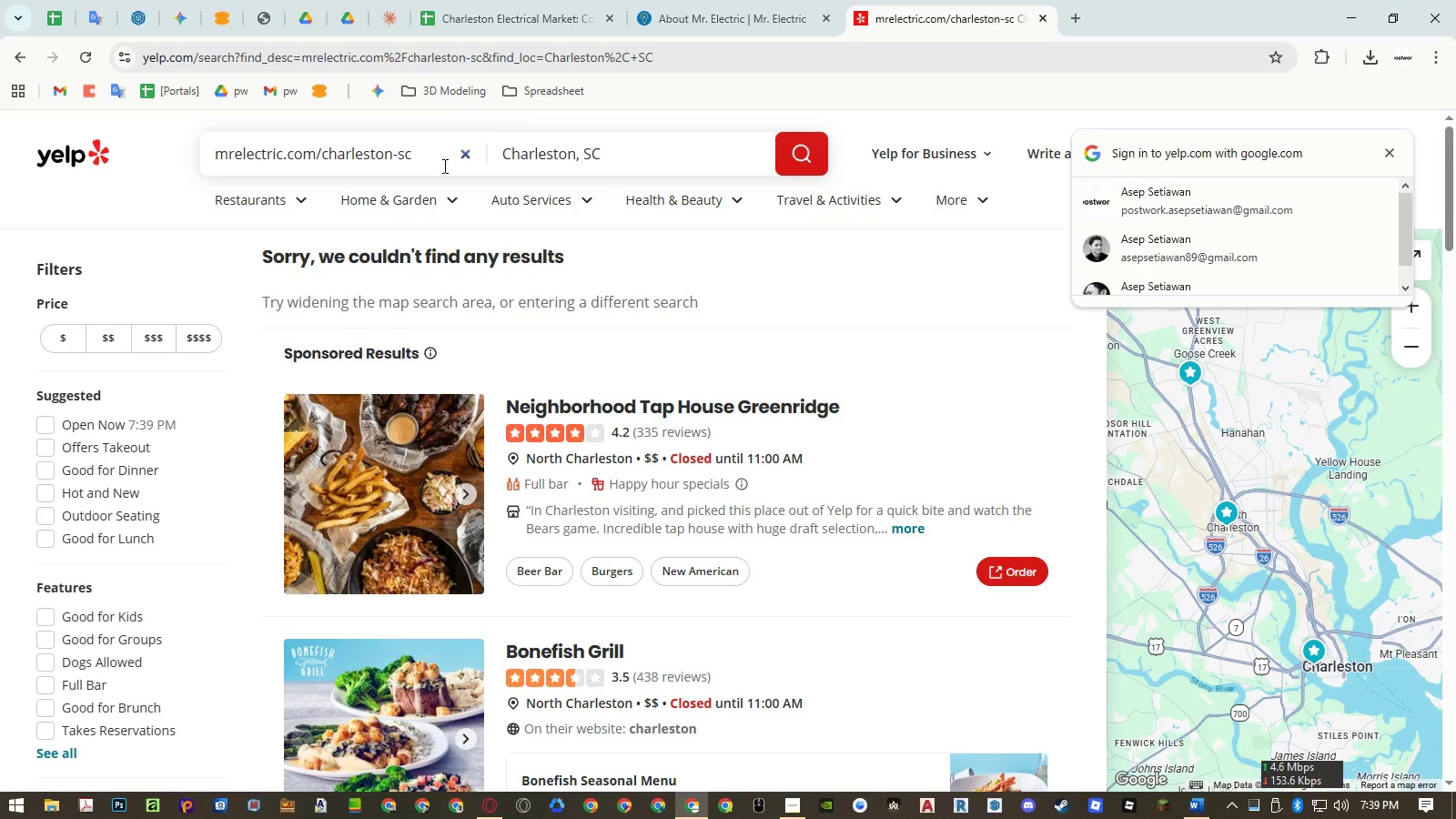 
left_click([443, 166])
 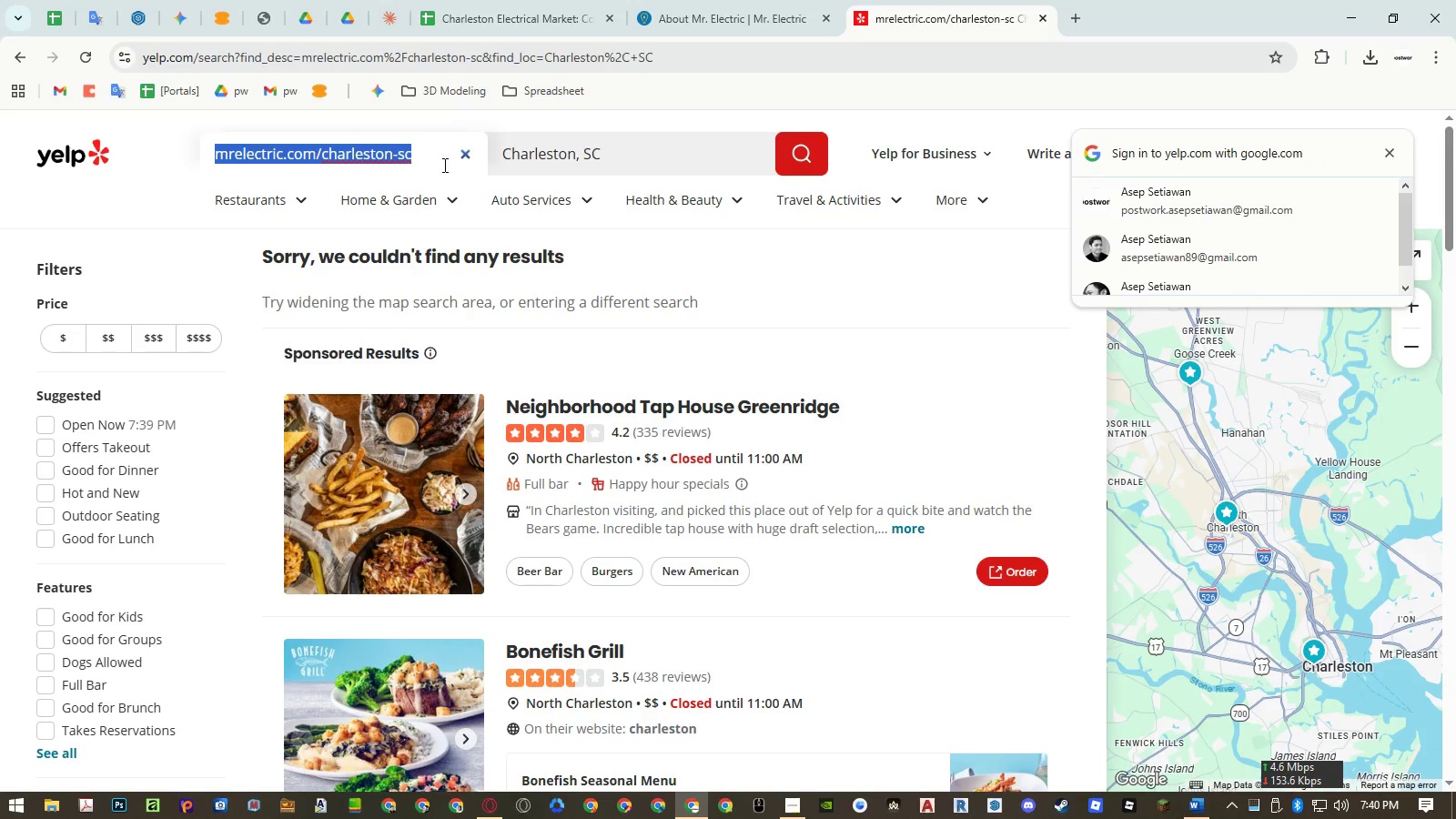 
triple_click([443, 165])
 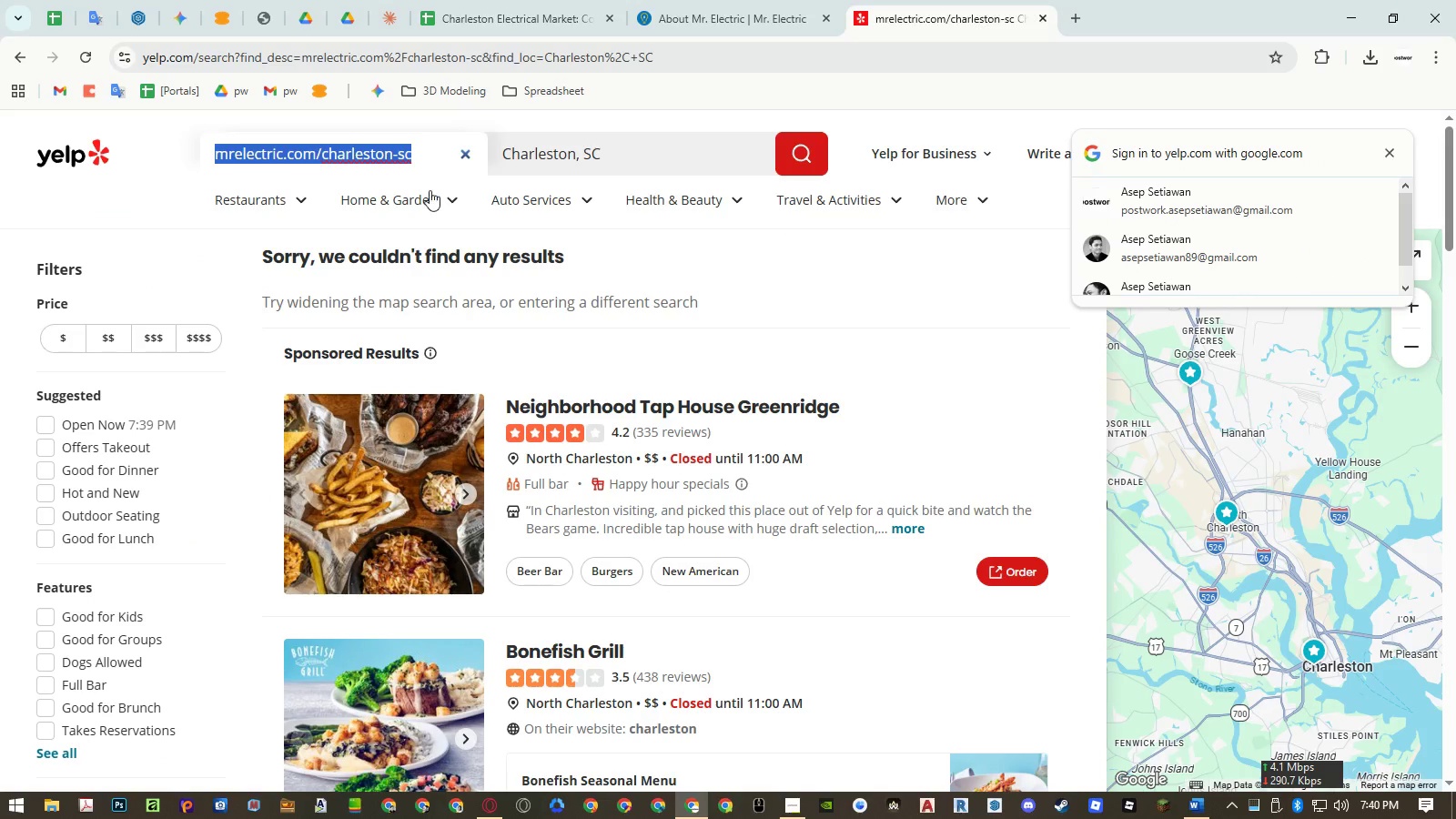 
key(Control+ControlLeft)
 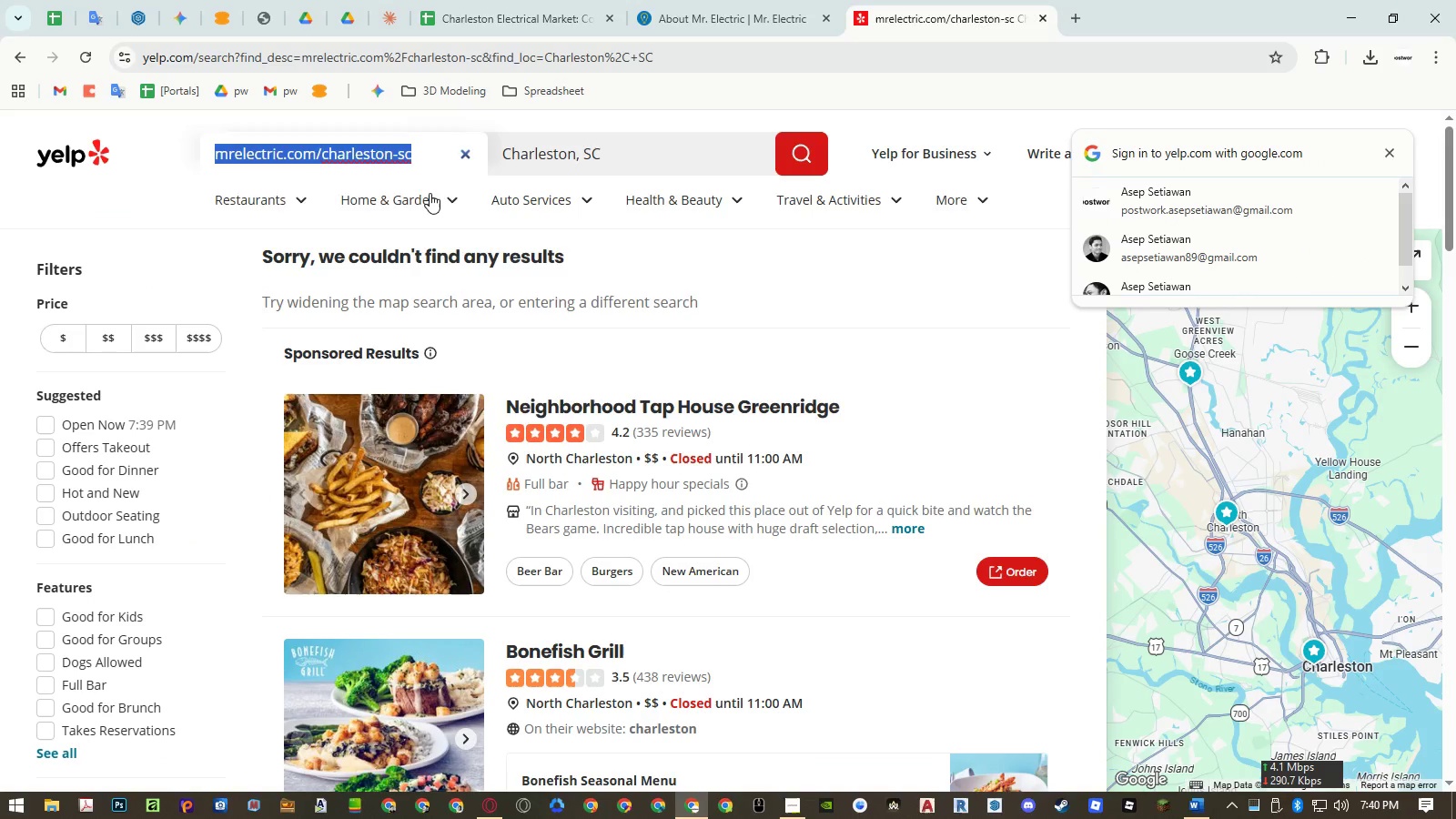 
key(Control+Shift+ShiftLeft)
 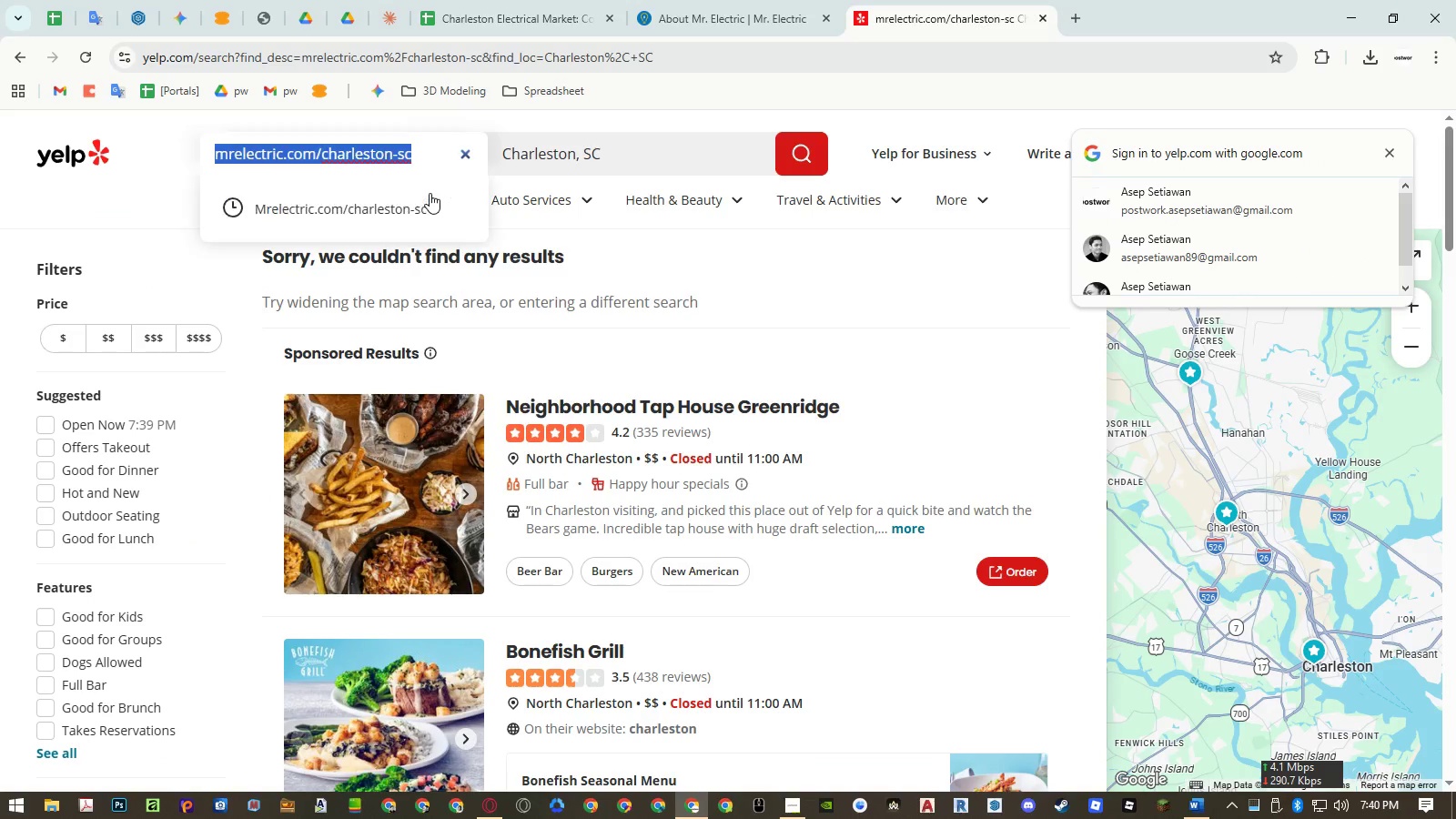 
key(Control+V)
 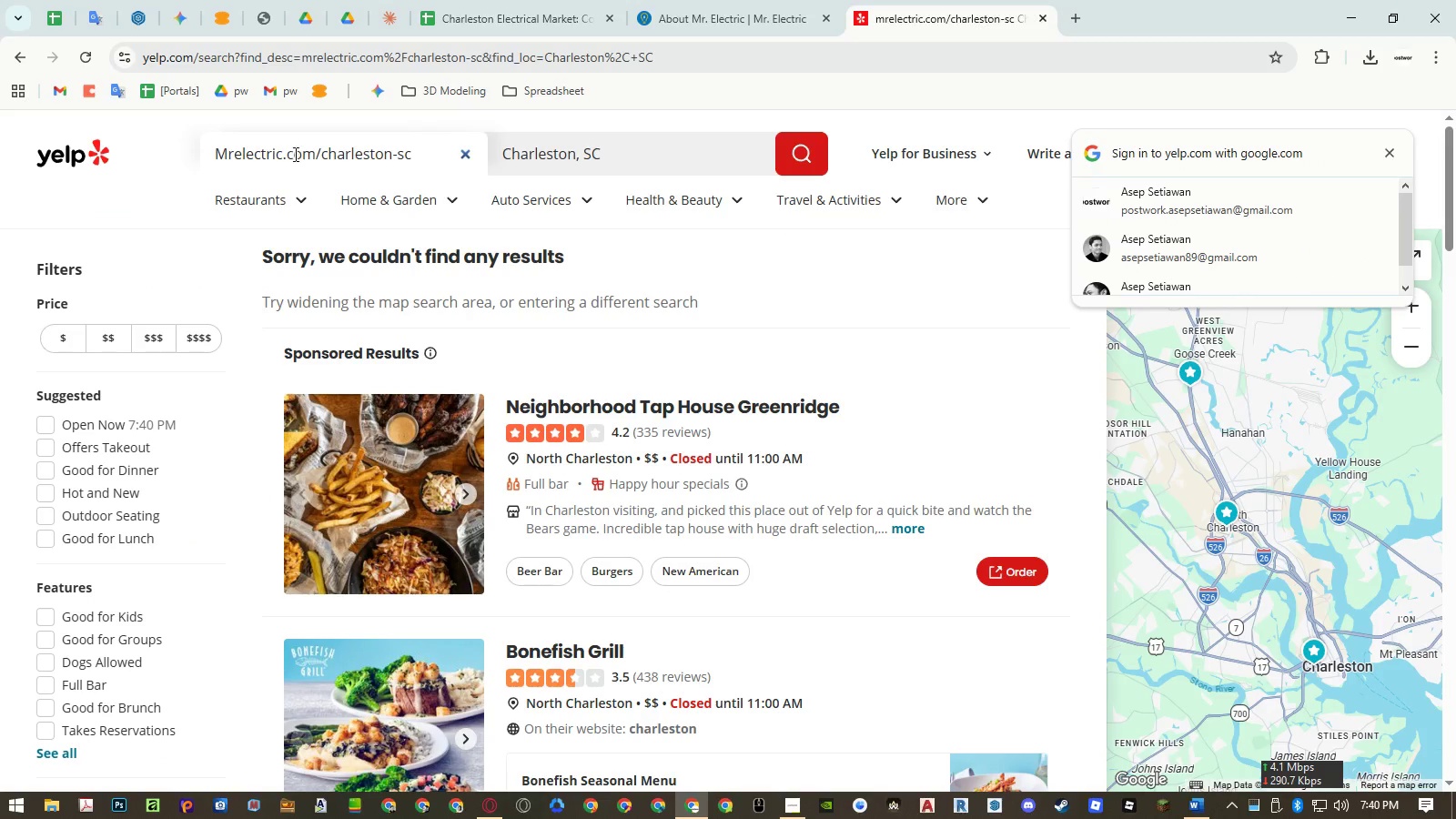 
double_click([295, 154])
 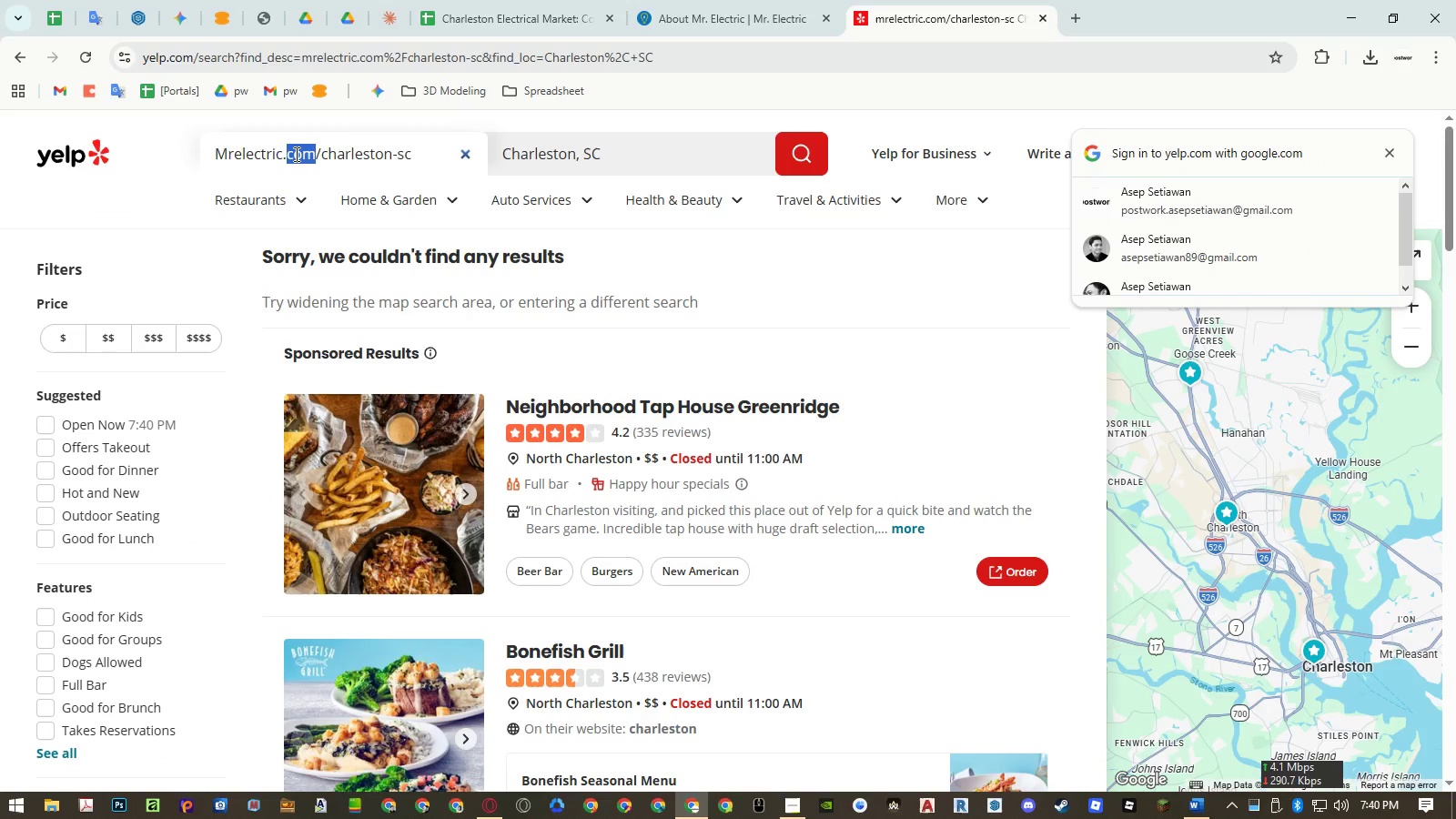 
triple_click([295, 154])
 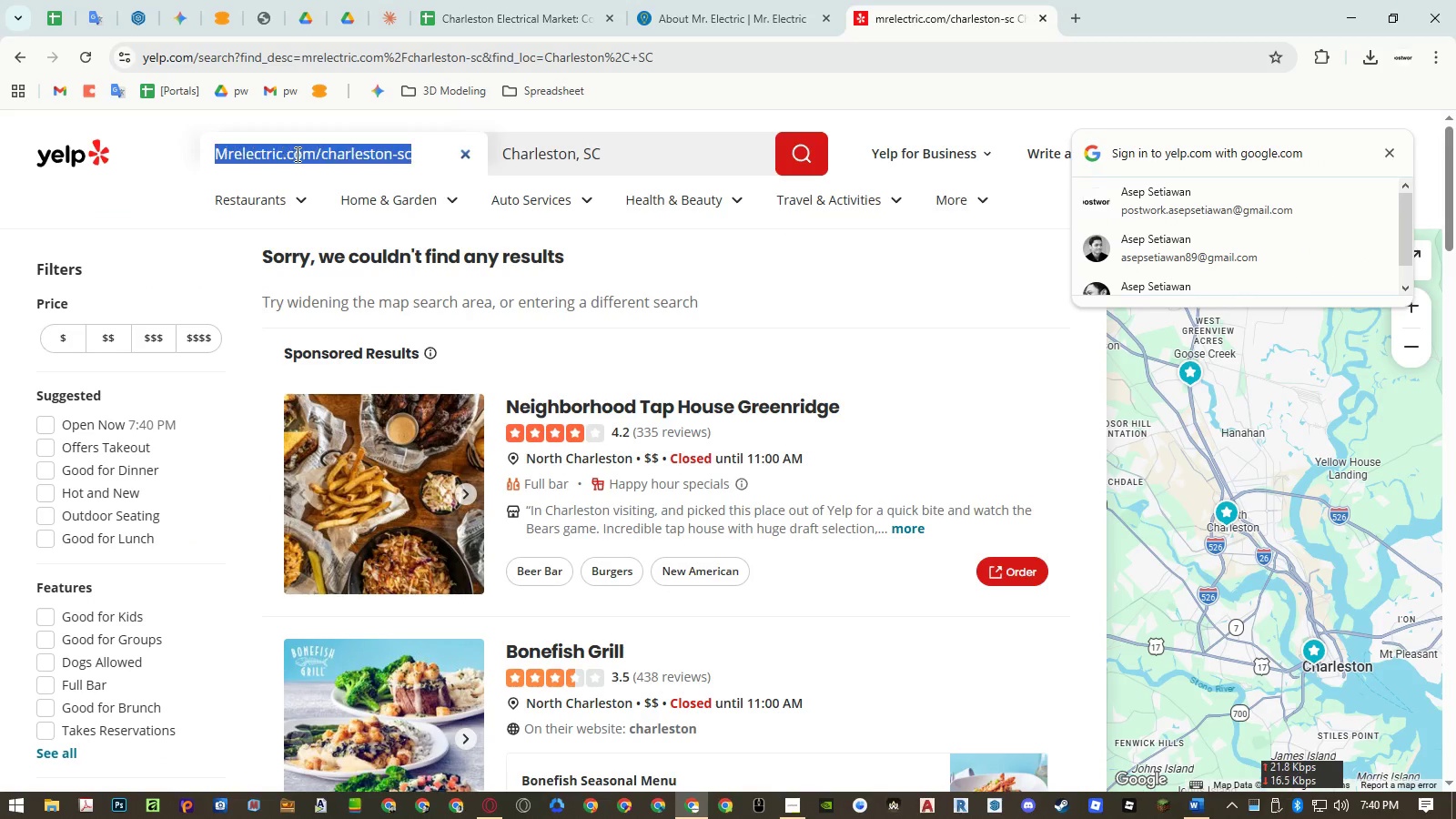 
key(Control+ControlLeft)
 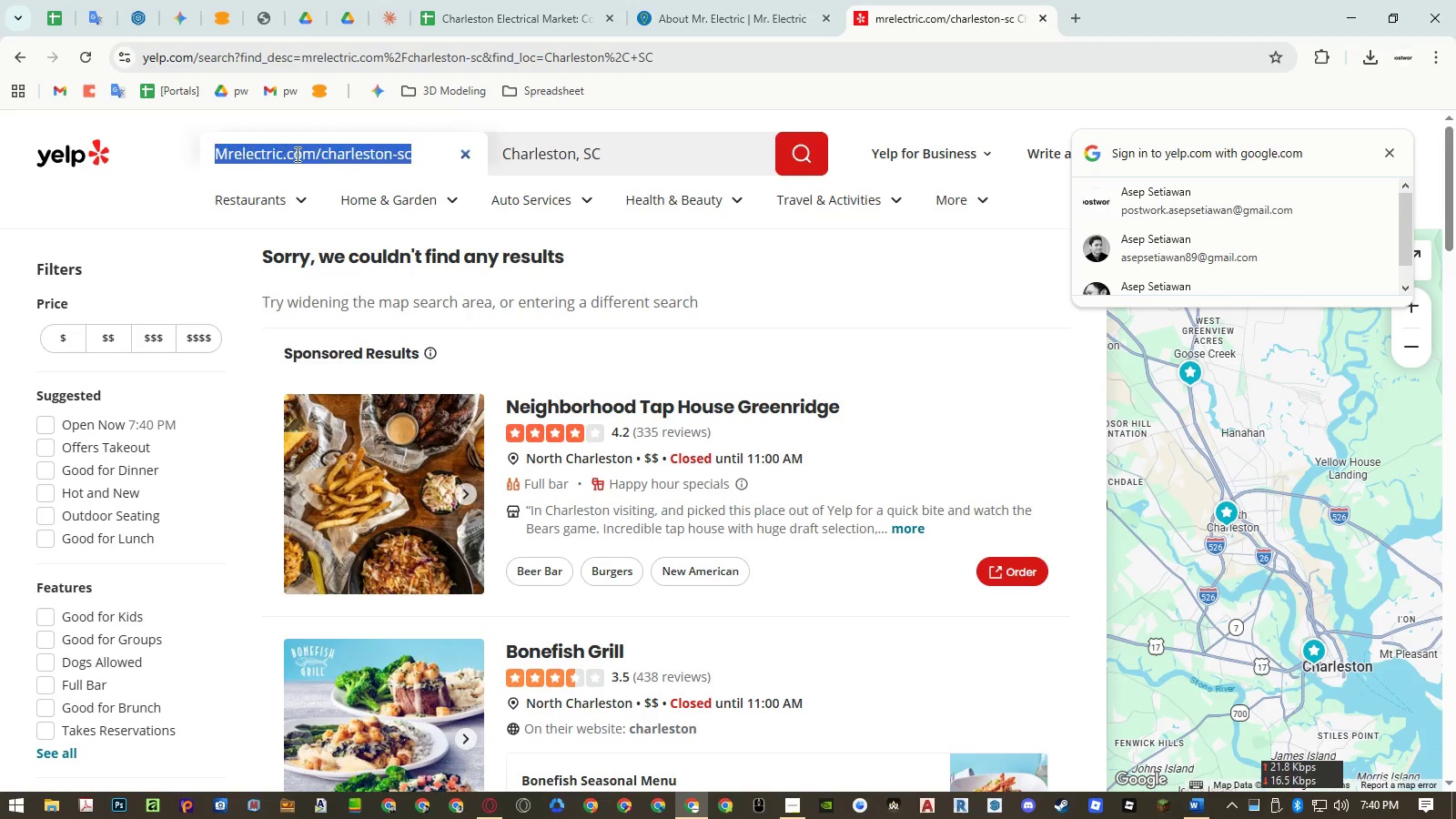 
key(Control+Shift+ShiftLeft)
 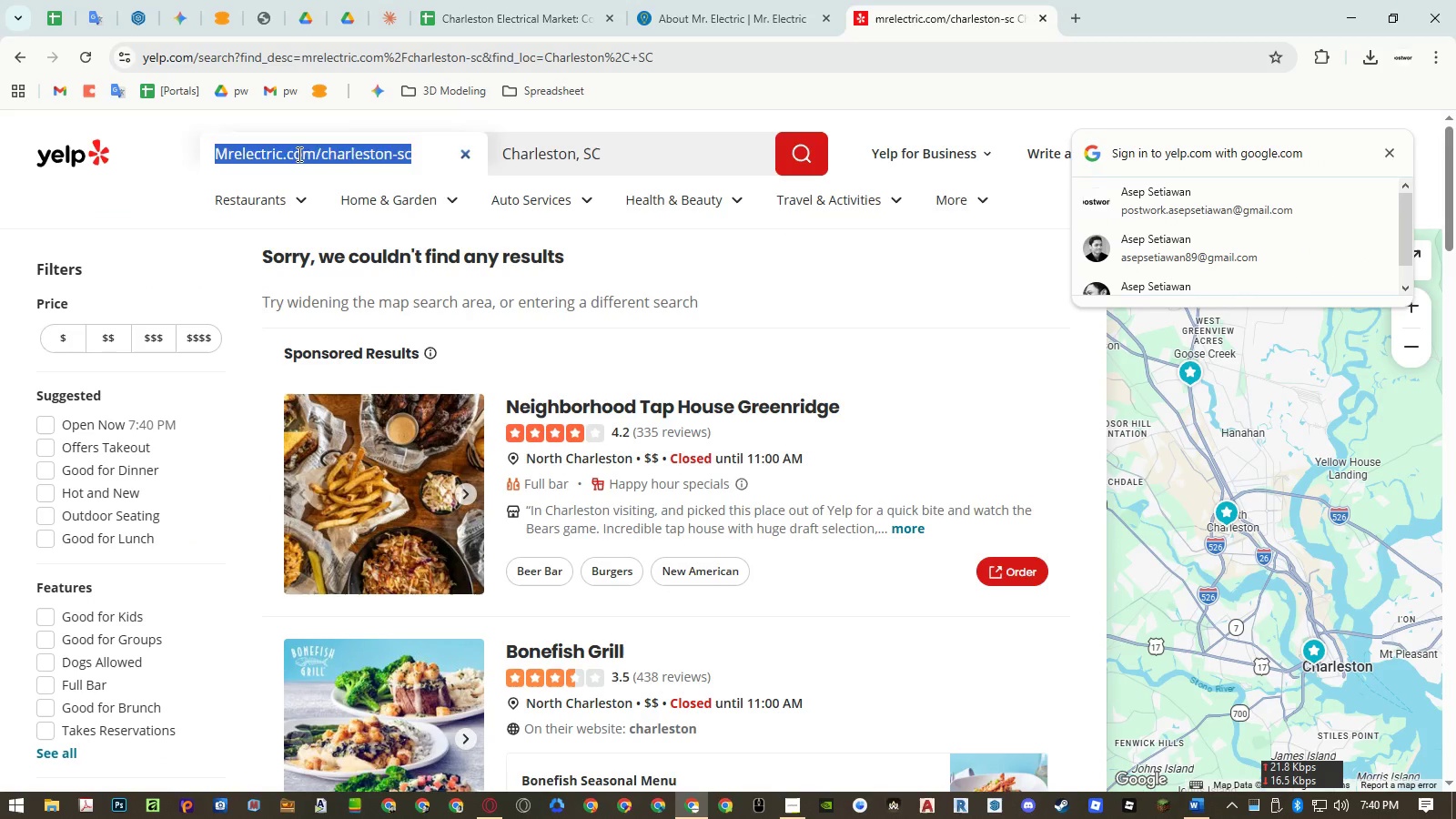 
key(Control+Shift+V)
 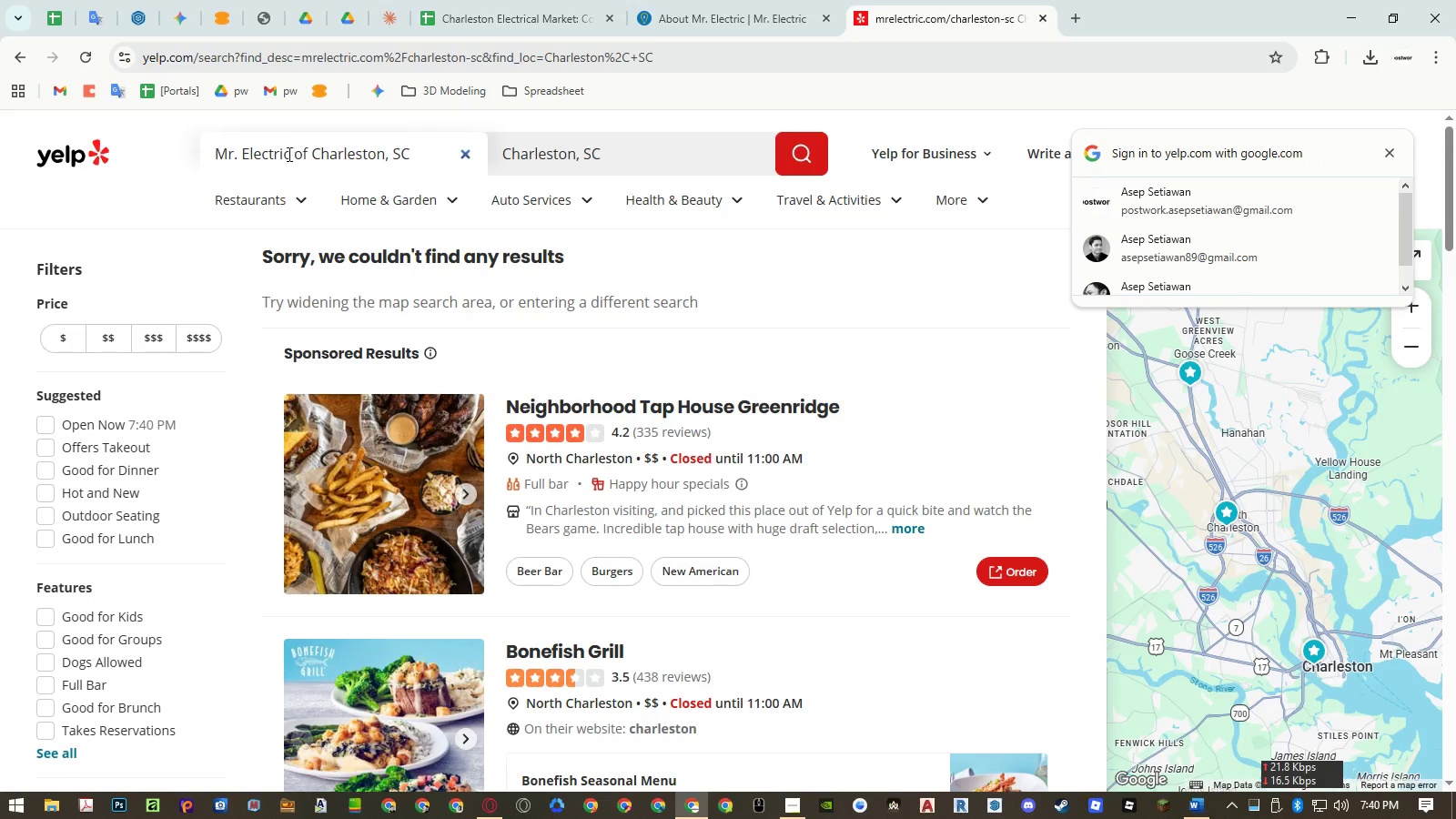 
left_click_drag(start_coordinate=[288, 154], to_coordinate=[568, 175])
 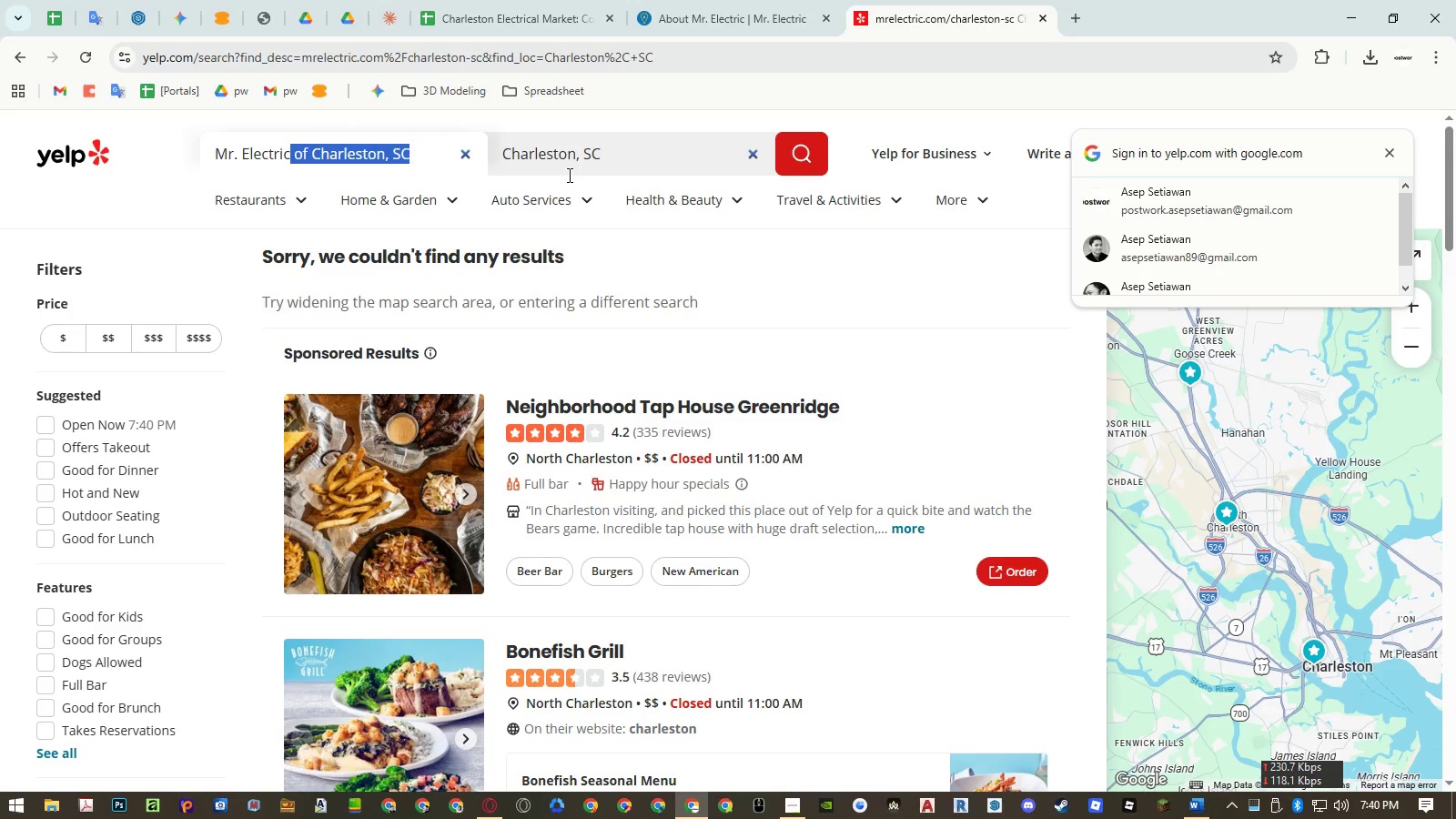 
key(Backspace)
 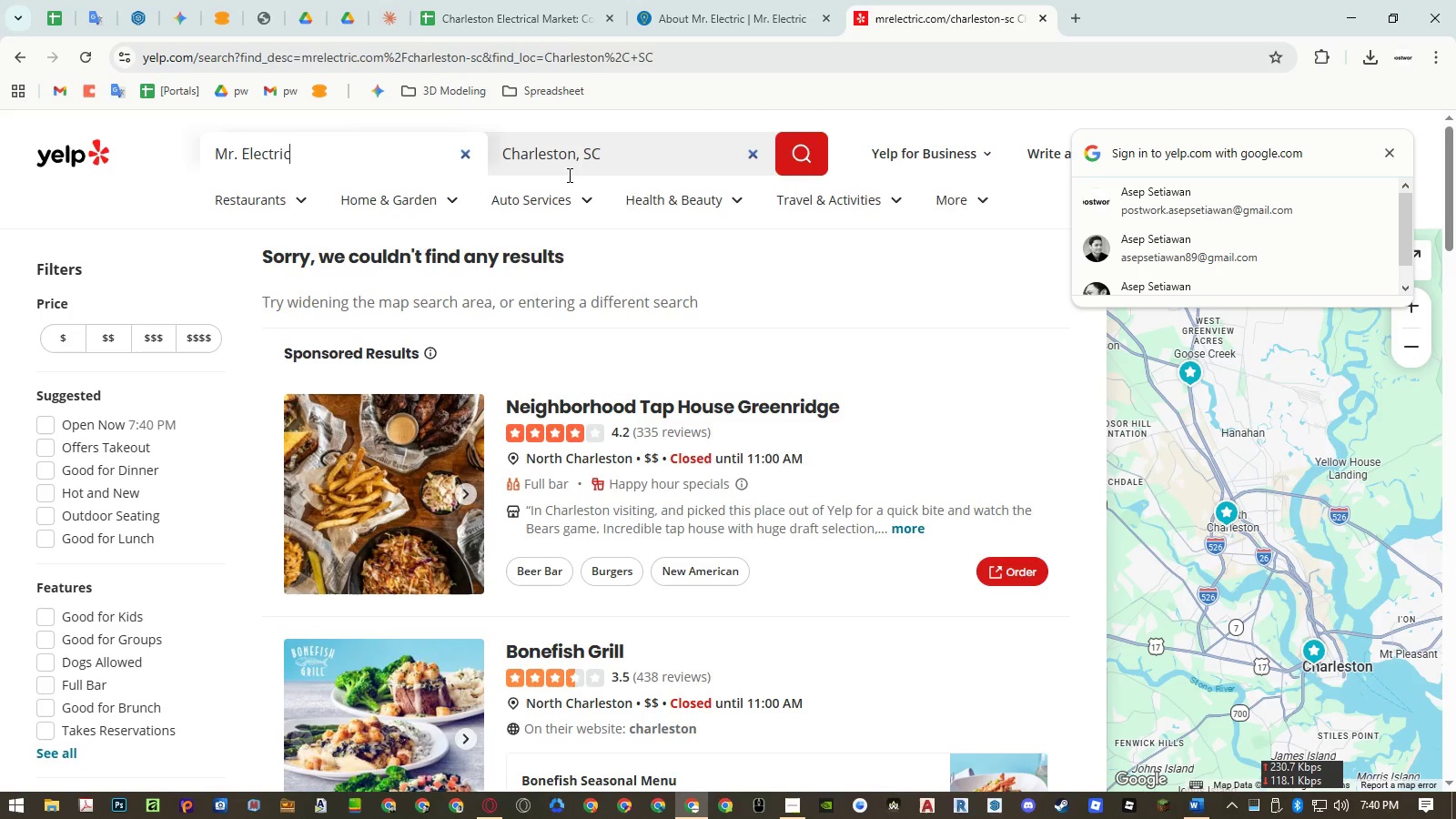 
key(Enter)
 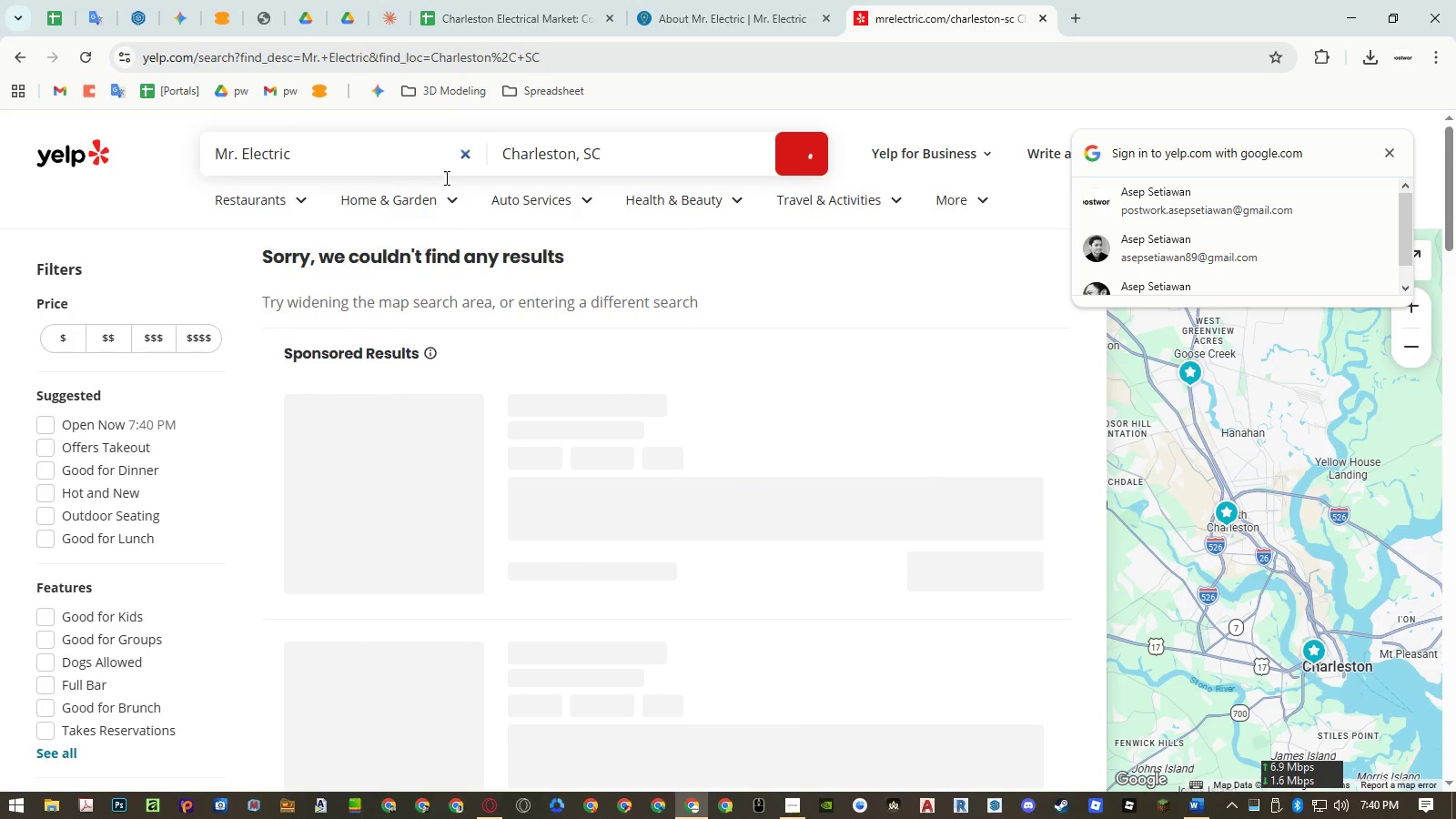 
left_click([1388, 157])
 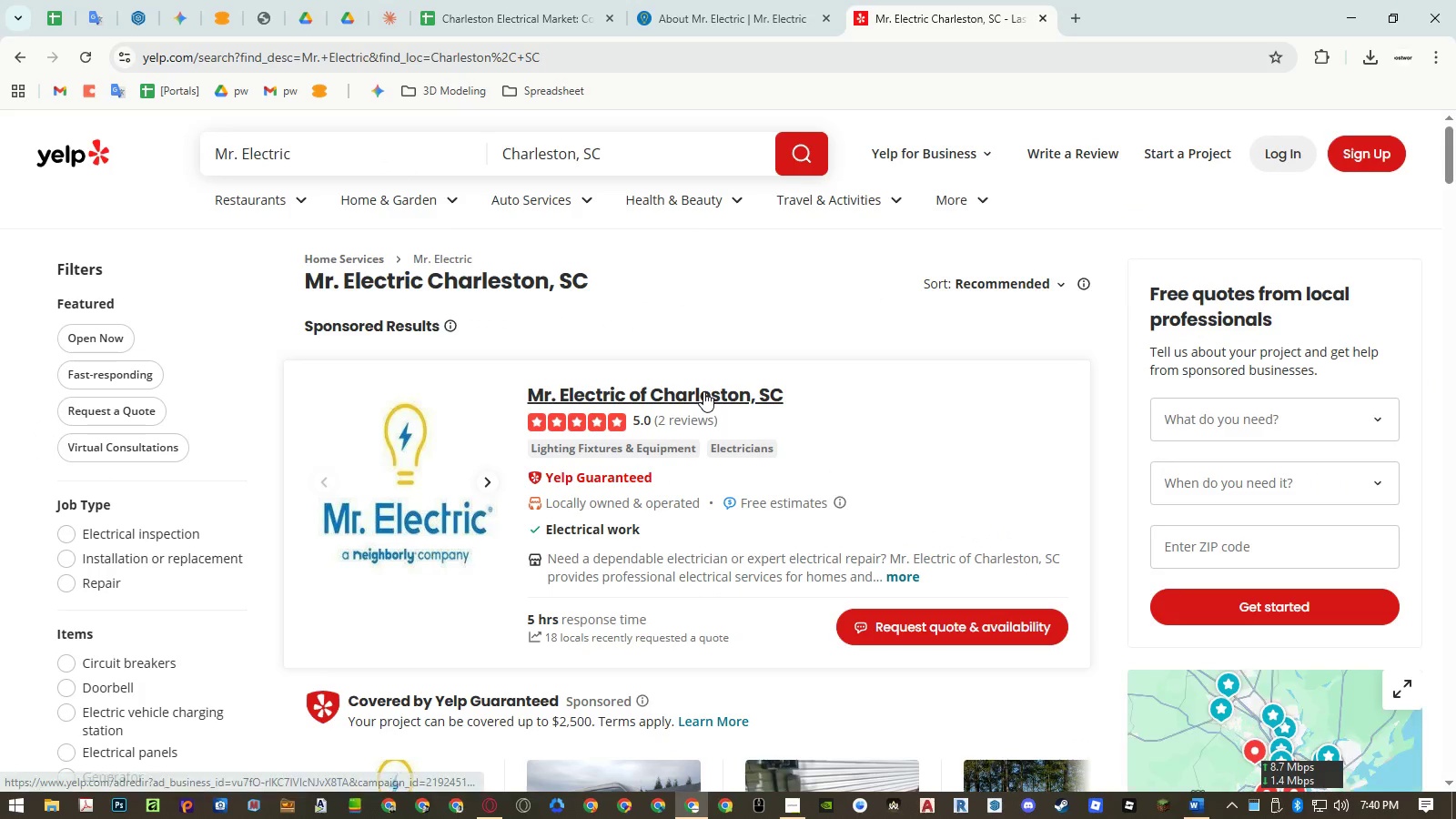 
left_click([703, 391])
 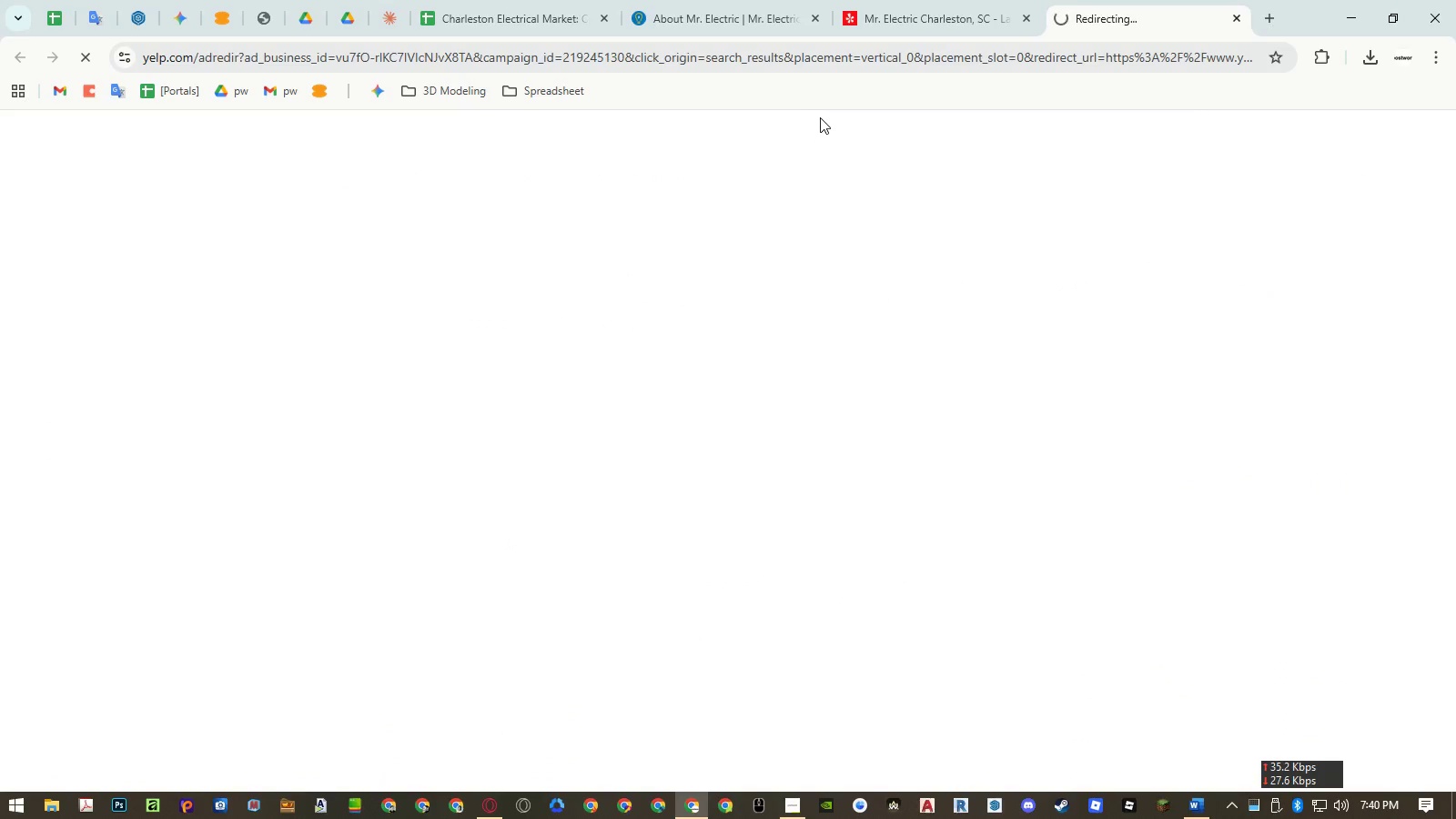 
mouse_move([854, 20])
 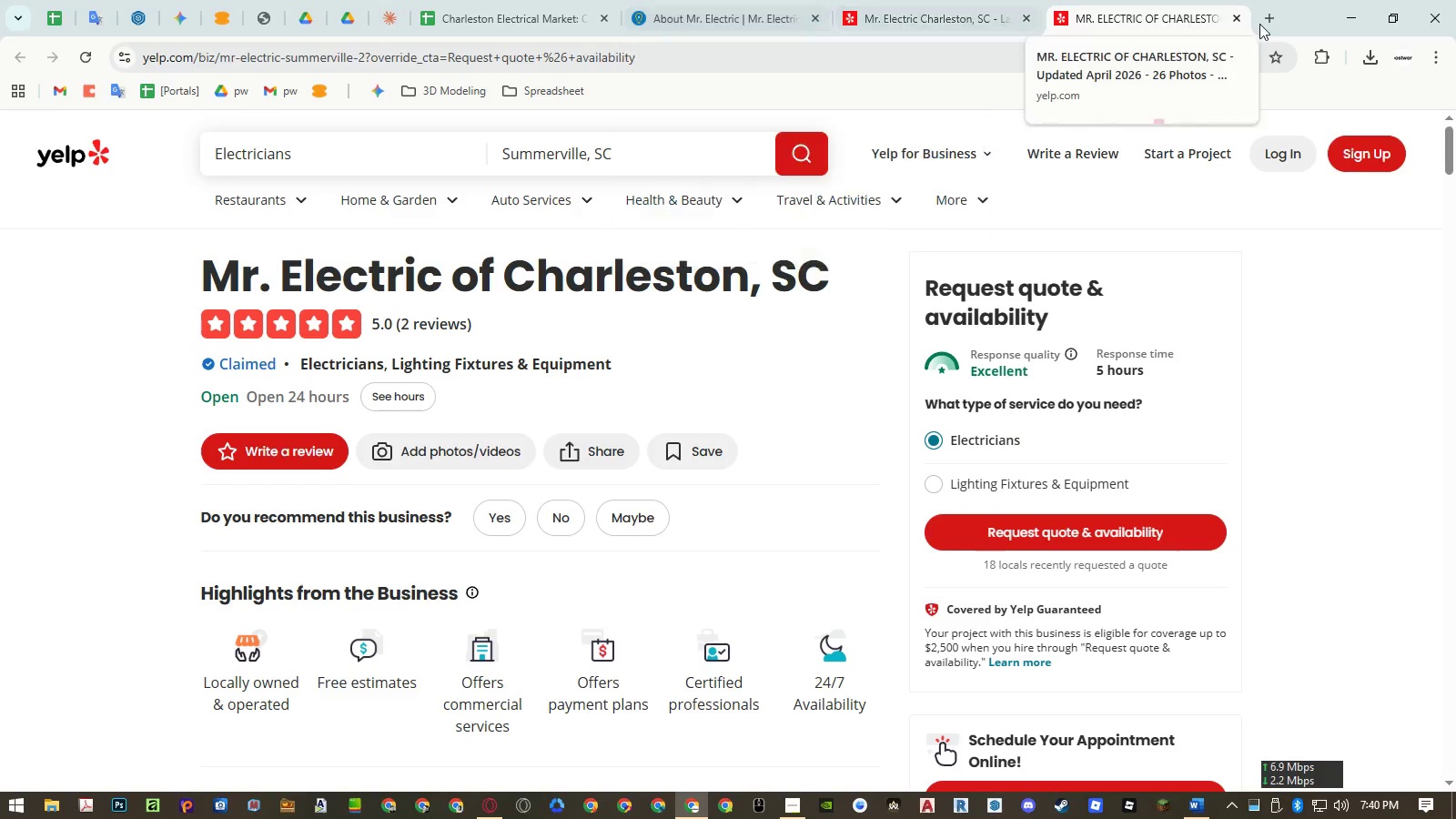 
left_click([1265, 24])
 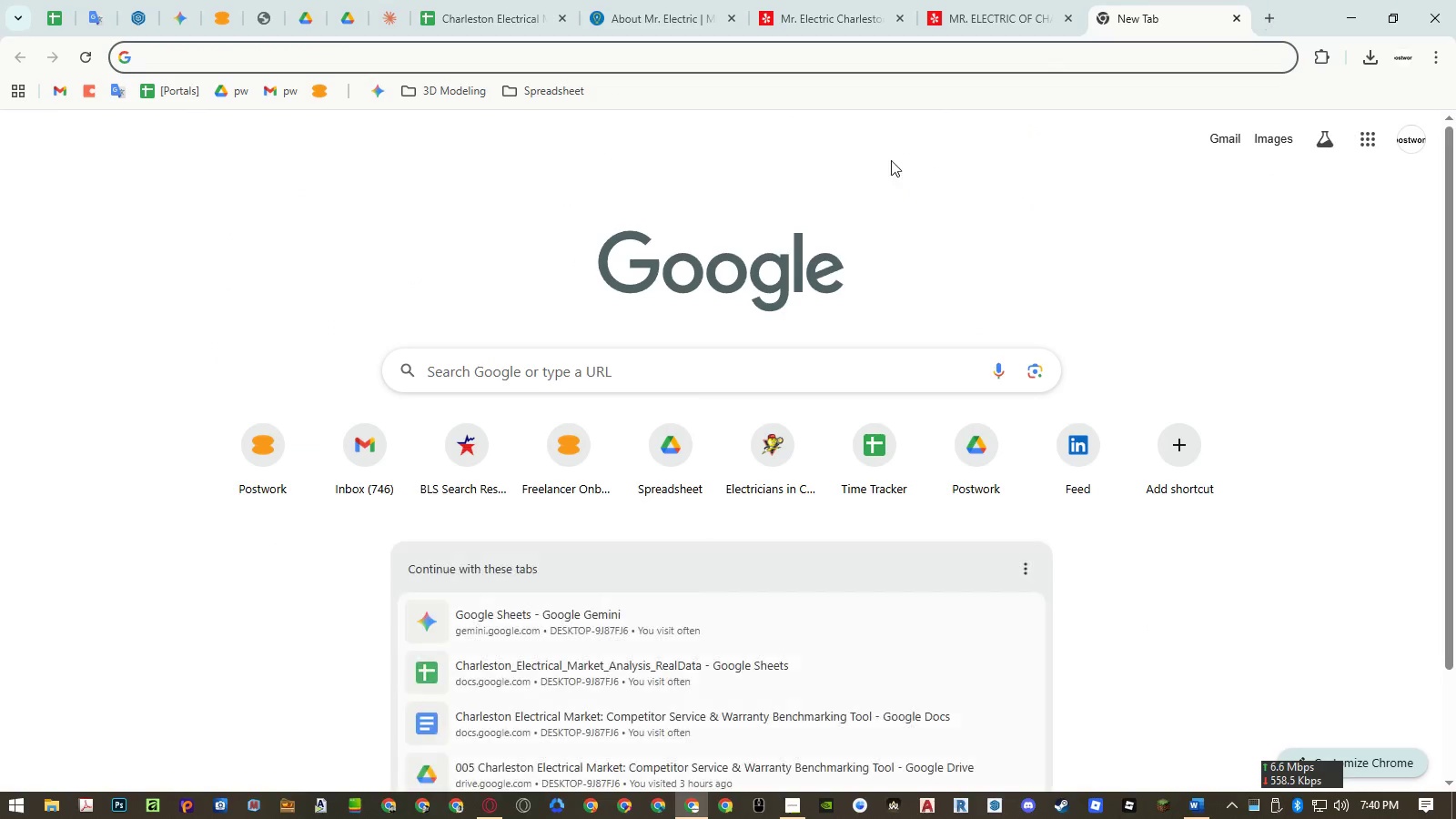 
key(Control+ControlLeft)
 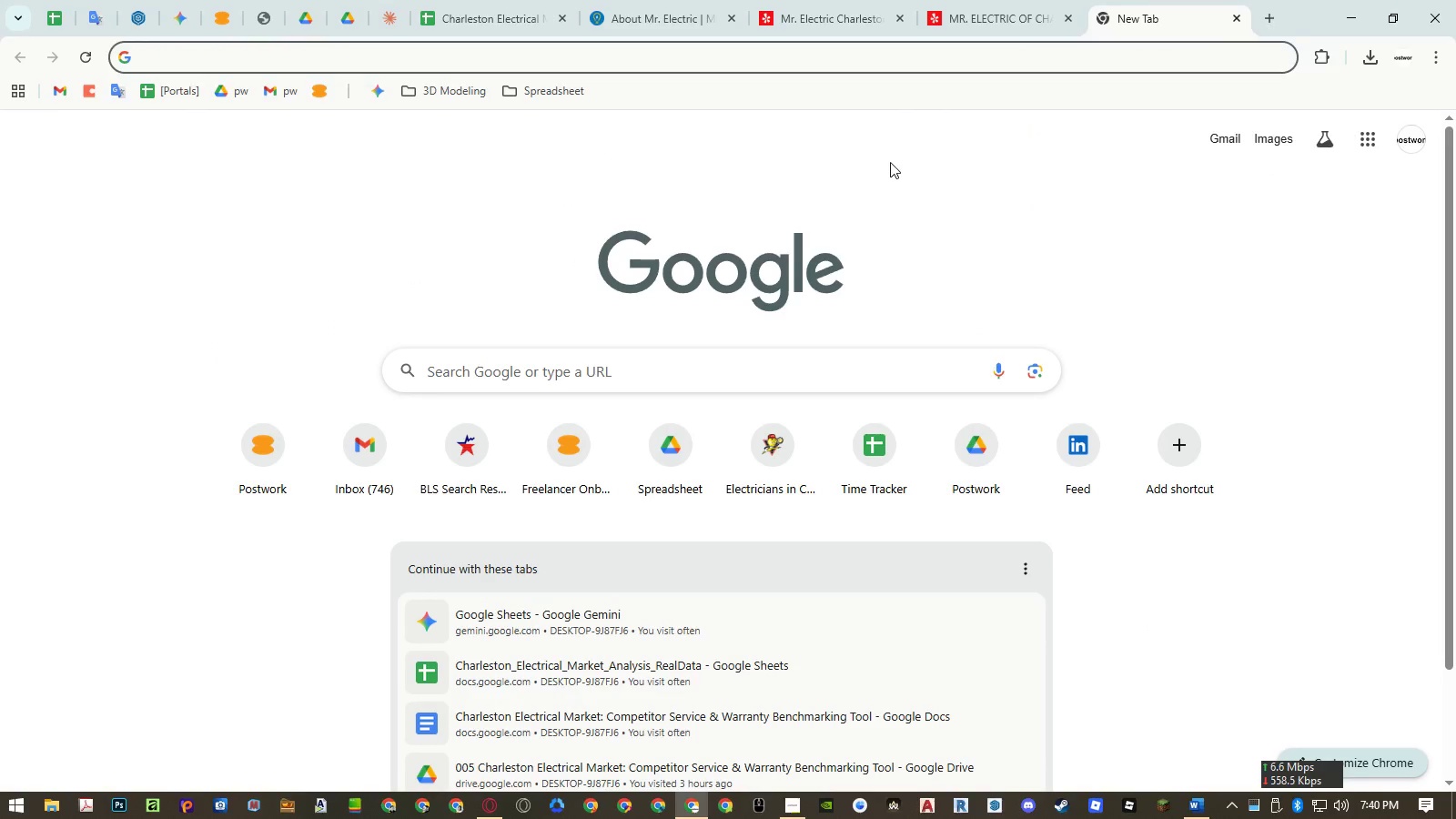 
key(Control+V)
 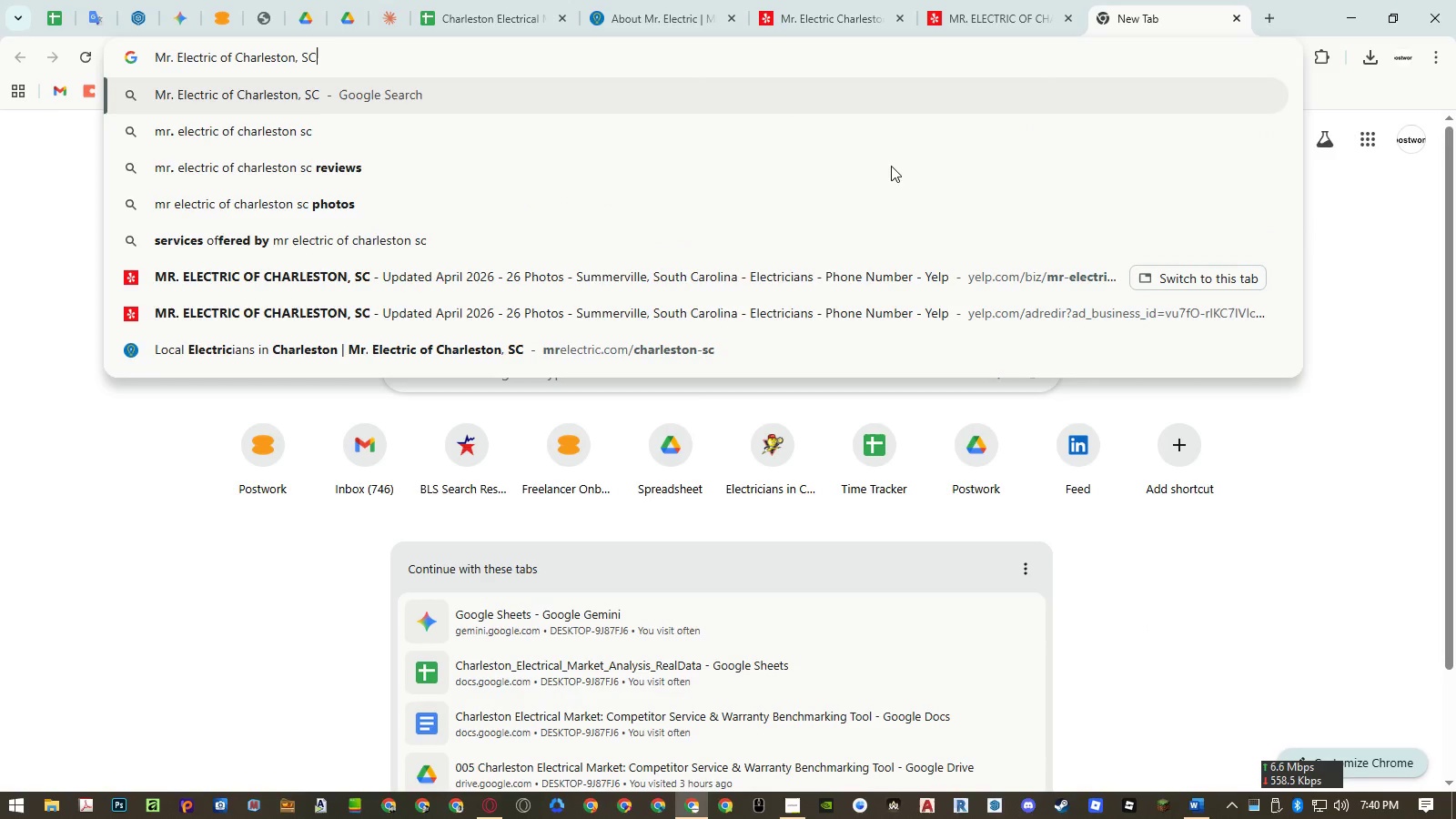 
key(Enter)
 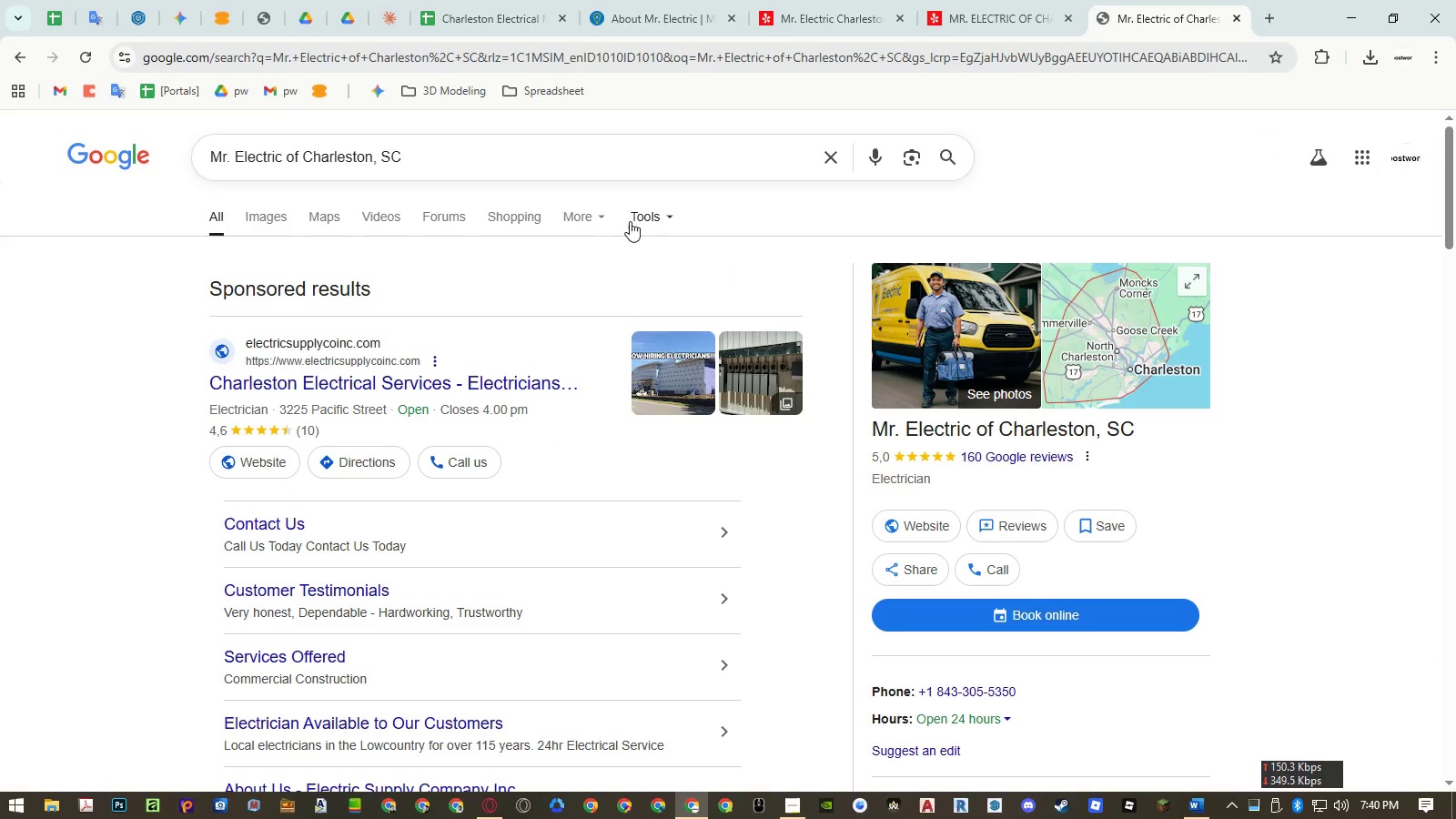 
left_click([329, 217])
 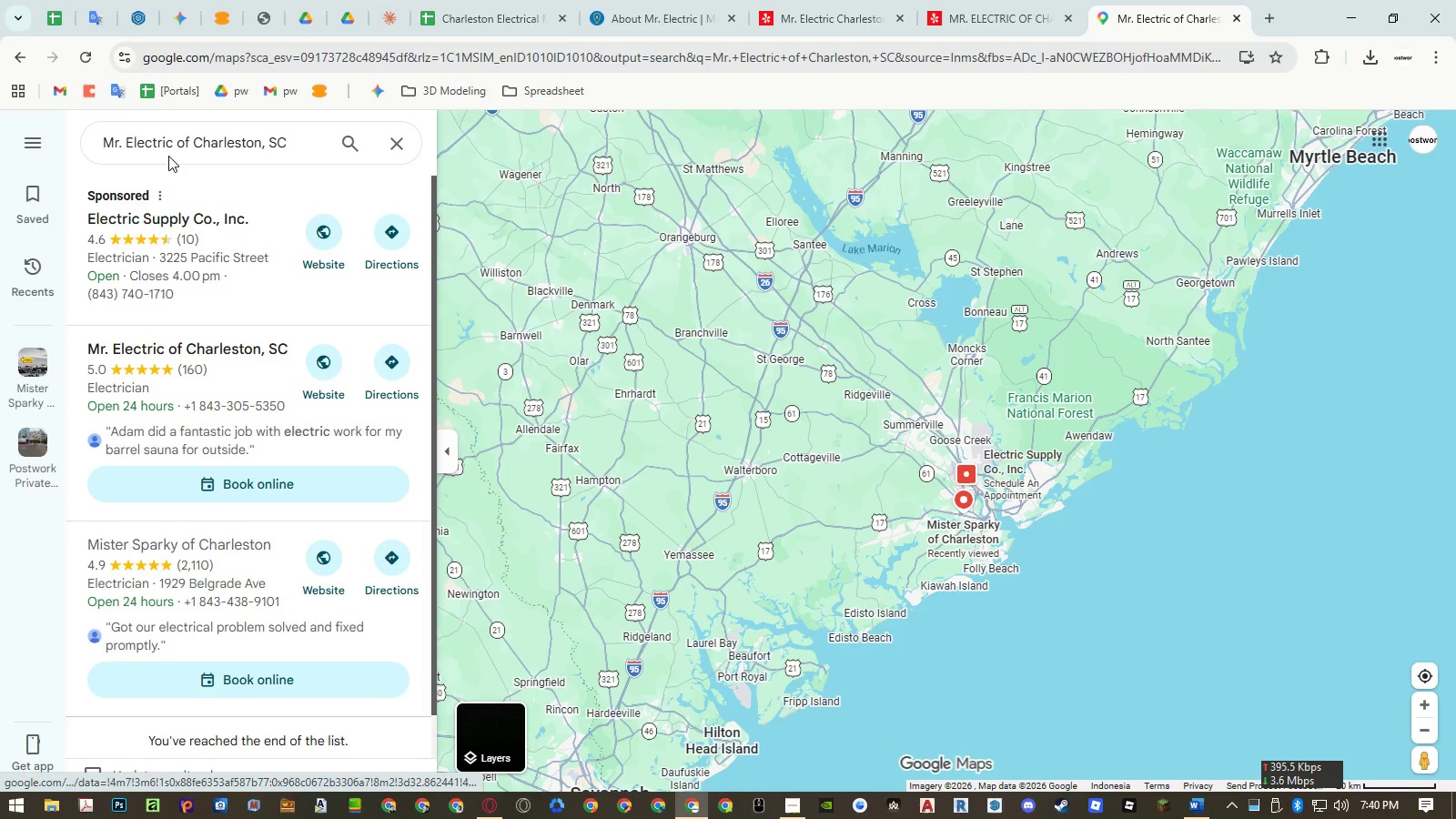 
left_click([147, 348])
 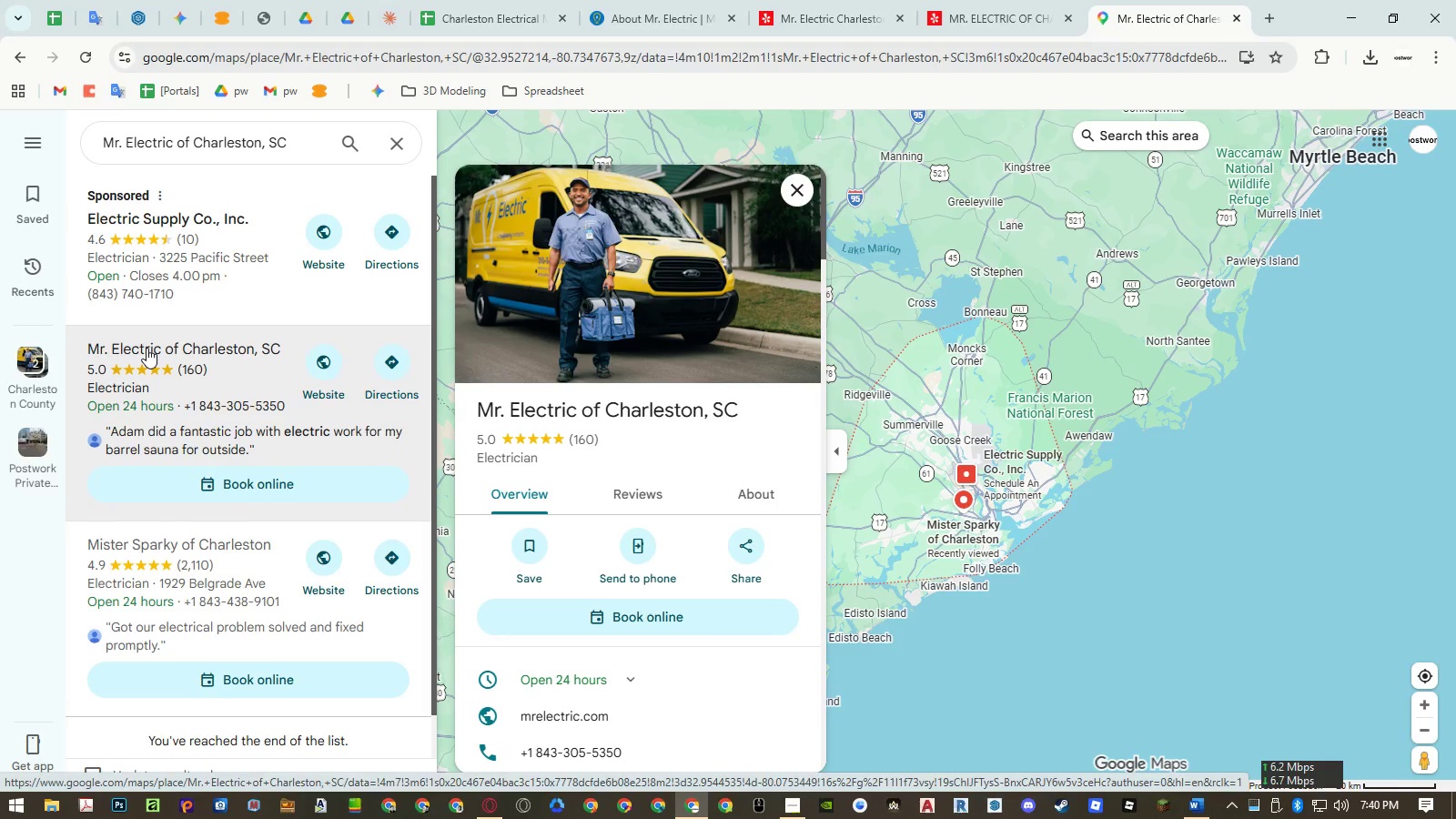 
left_click([623, 483])
 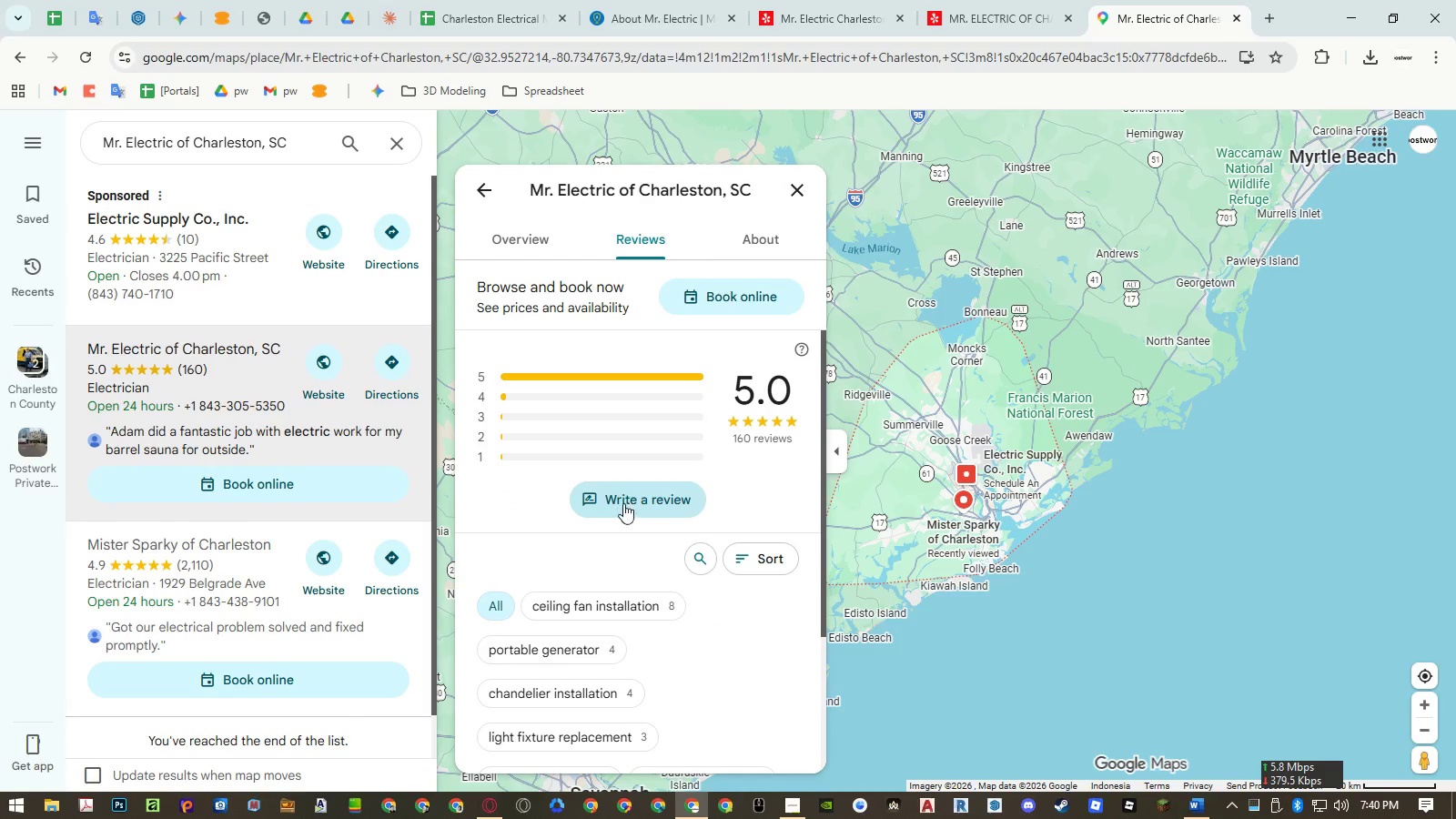 
scroll: coordinate [616, 523], scroll_direction: up, amount: 3.0
 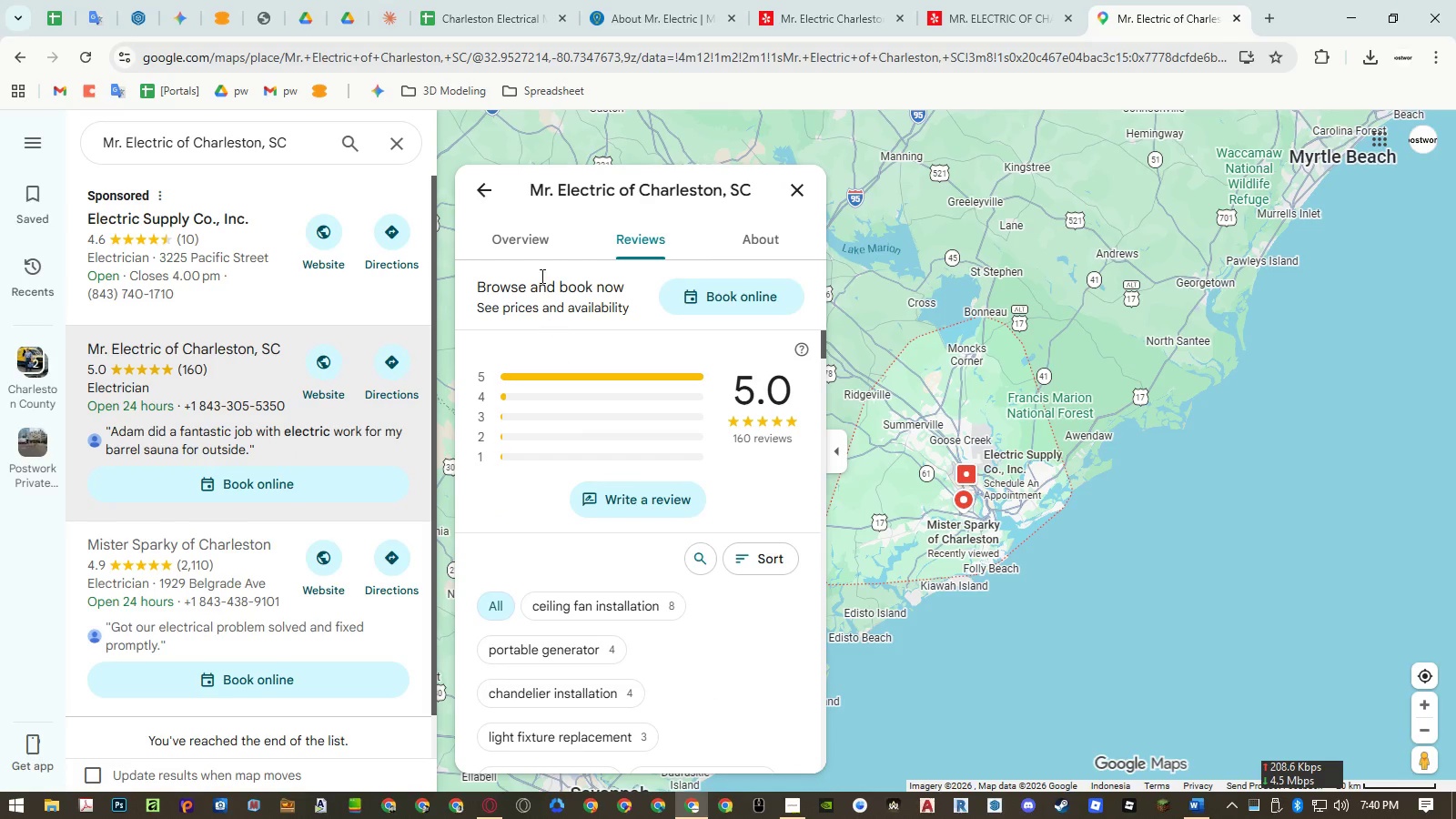 
left_click([535, 249])
 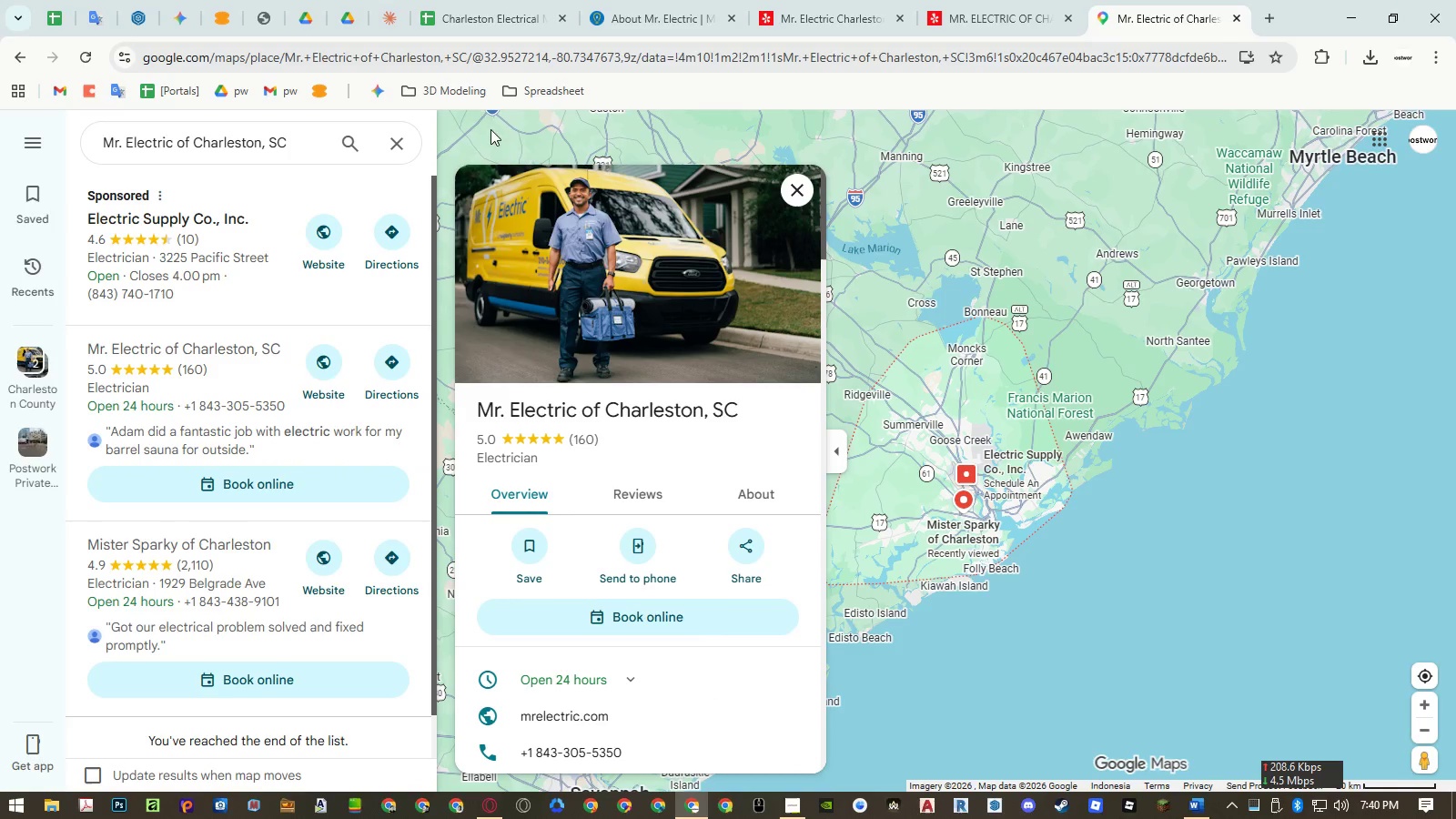 
left_click([474, 25])
 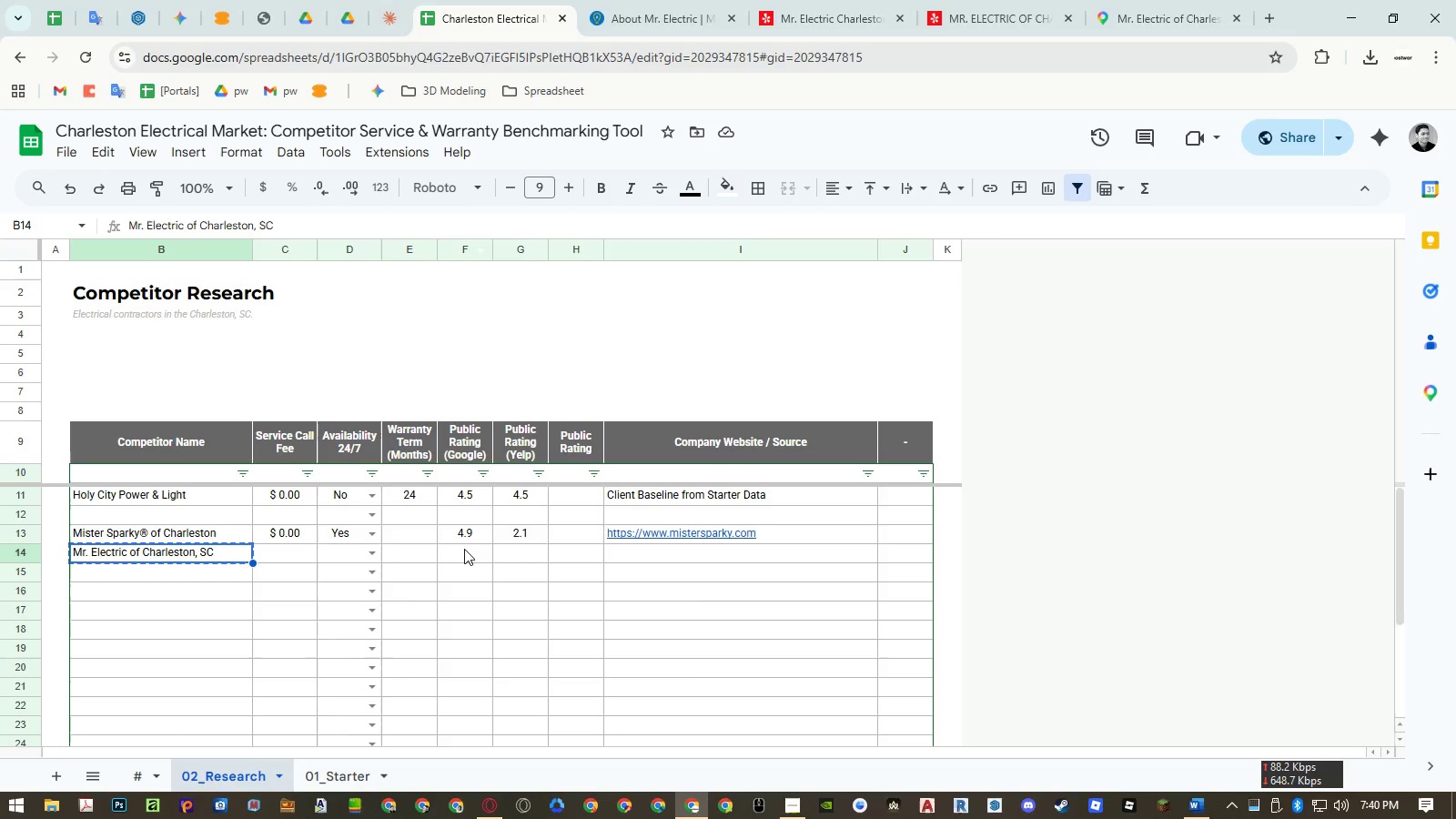 
left_click_drag(start_coordinate=[470, 551], to_coordinate=[513, 556])
 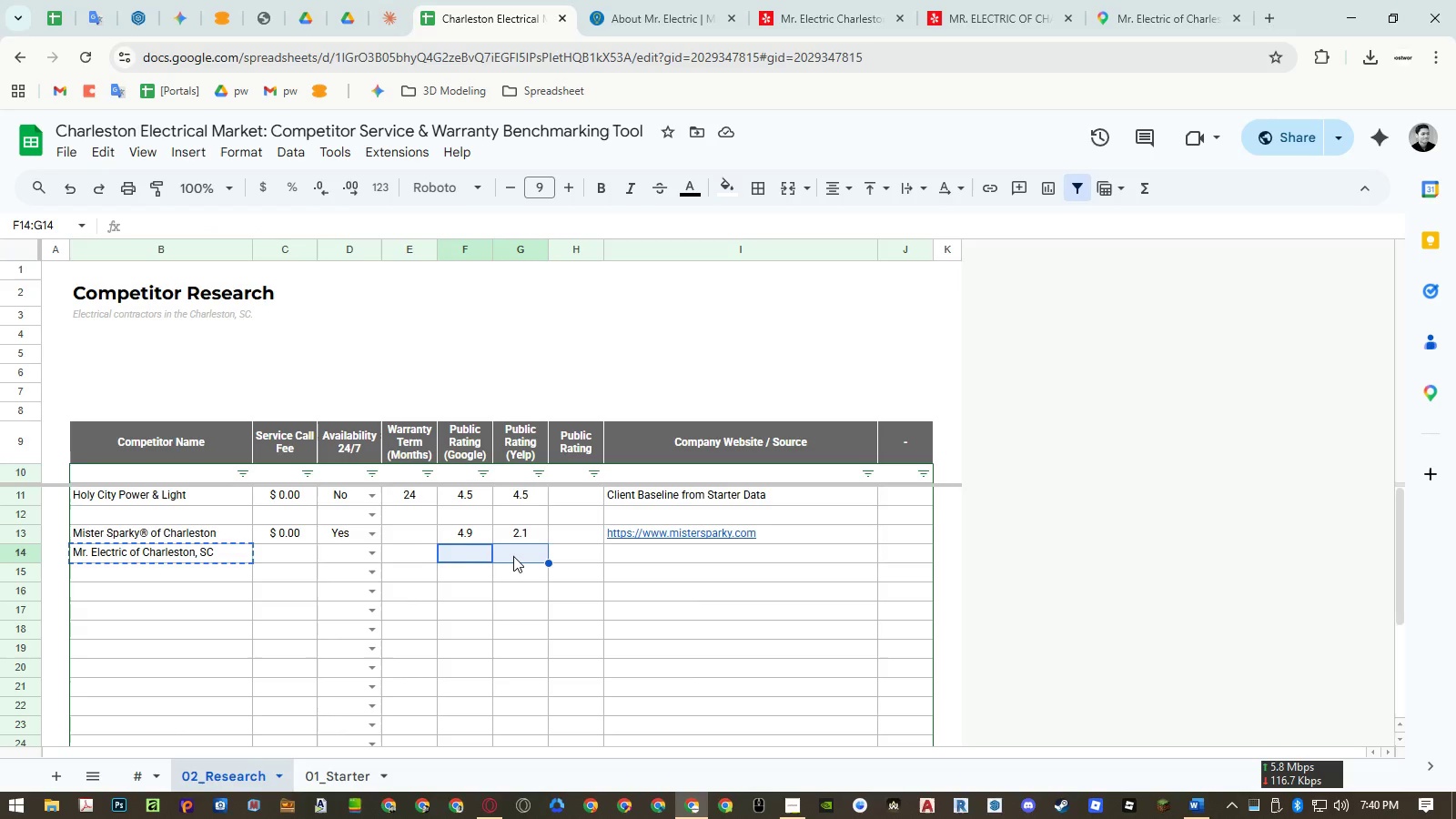 
key(Numpad5)
 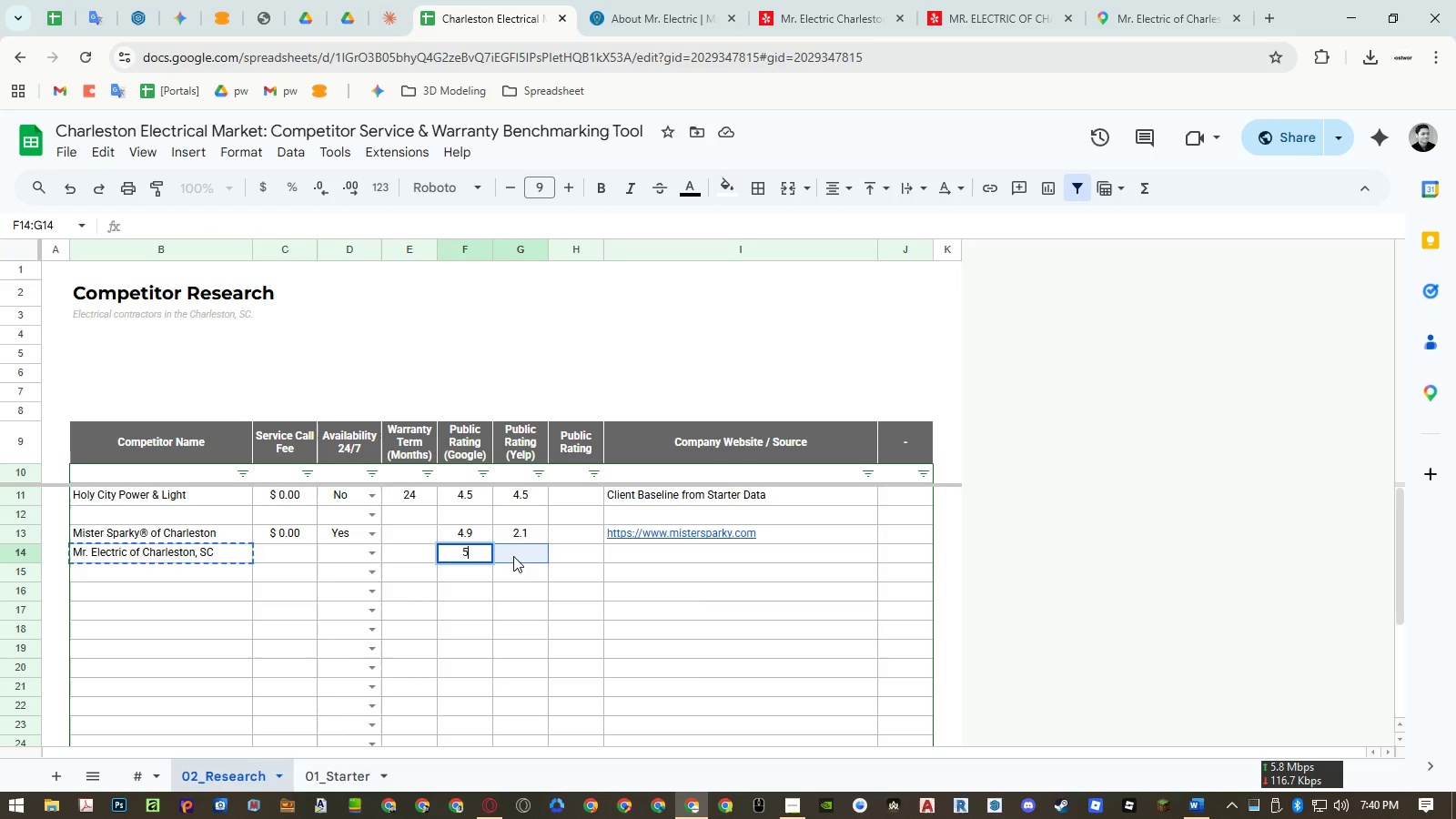 
key(NumpadEnter)
 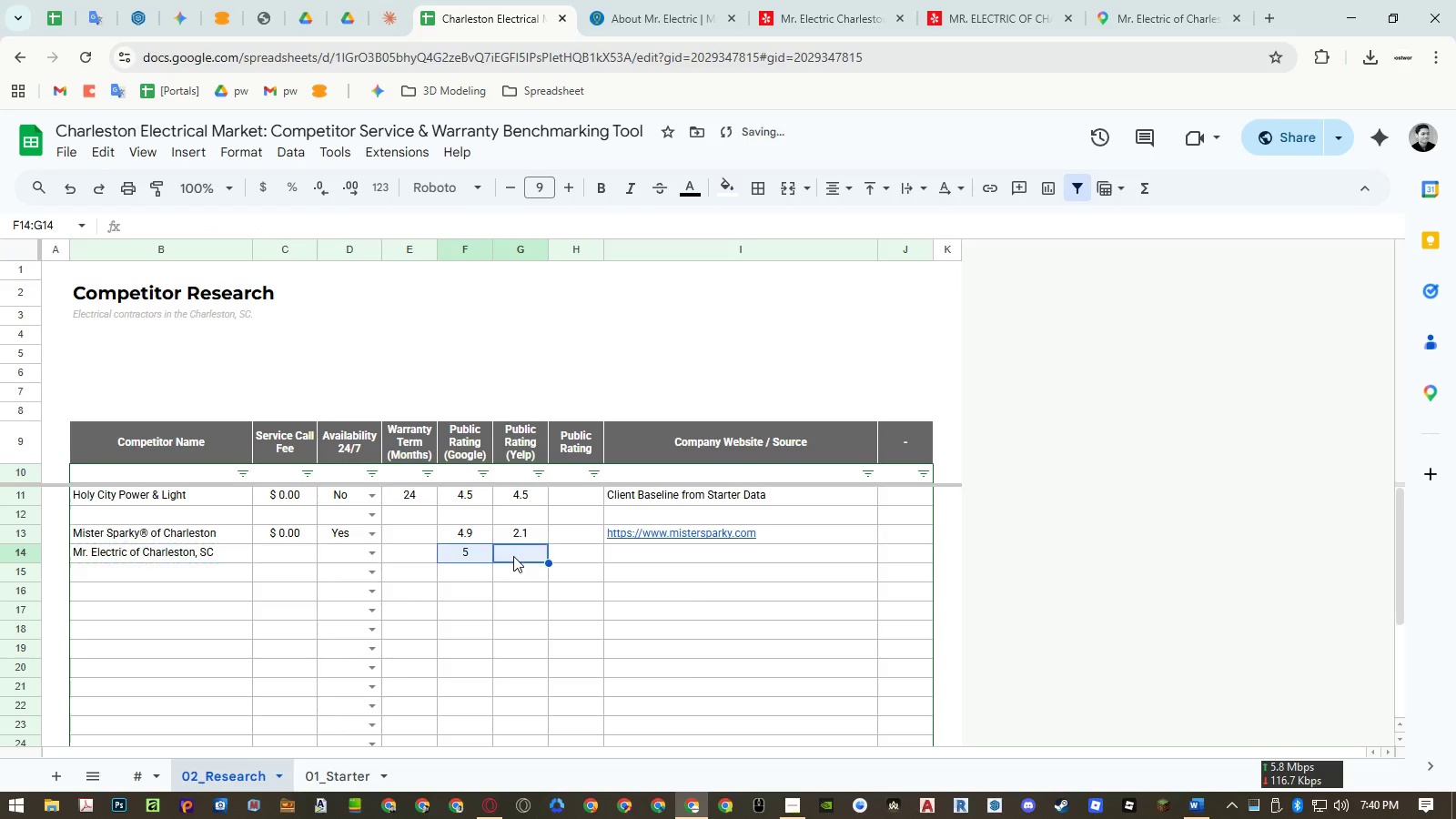 
key(Numpad5)
 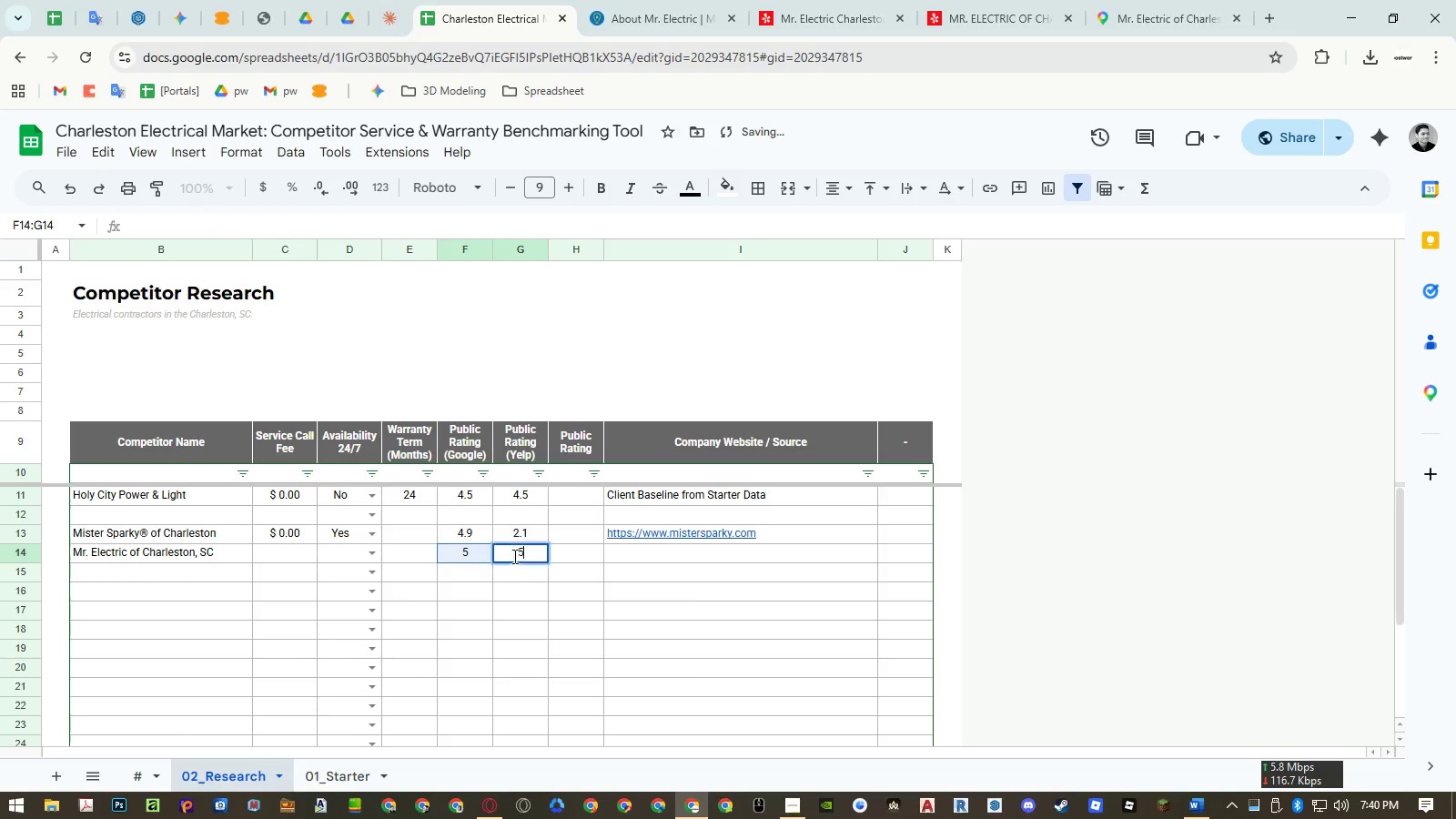 
key(NumpadEnter)
 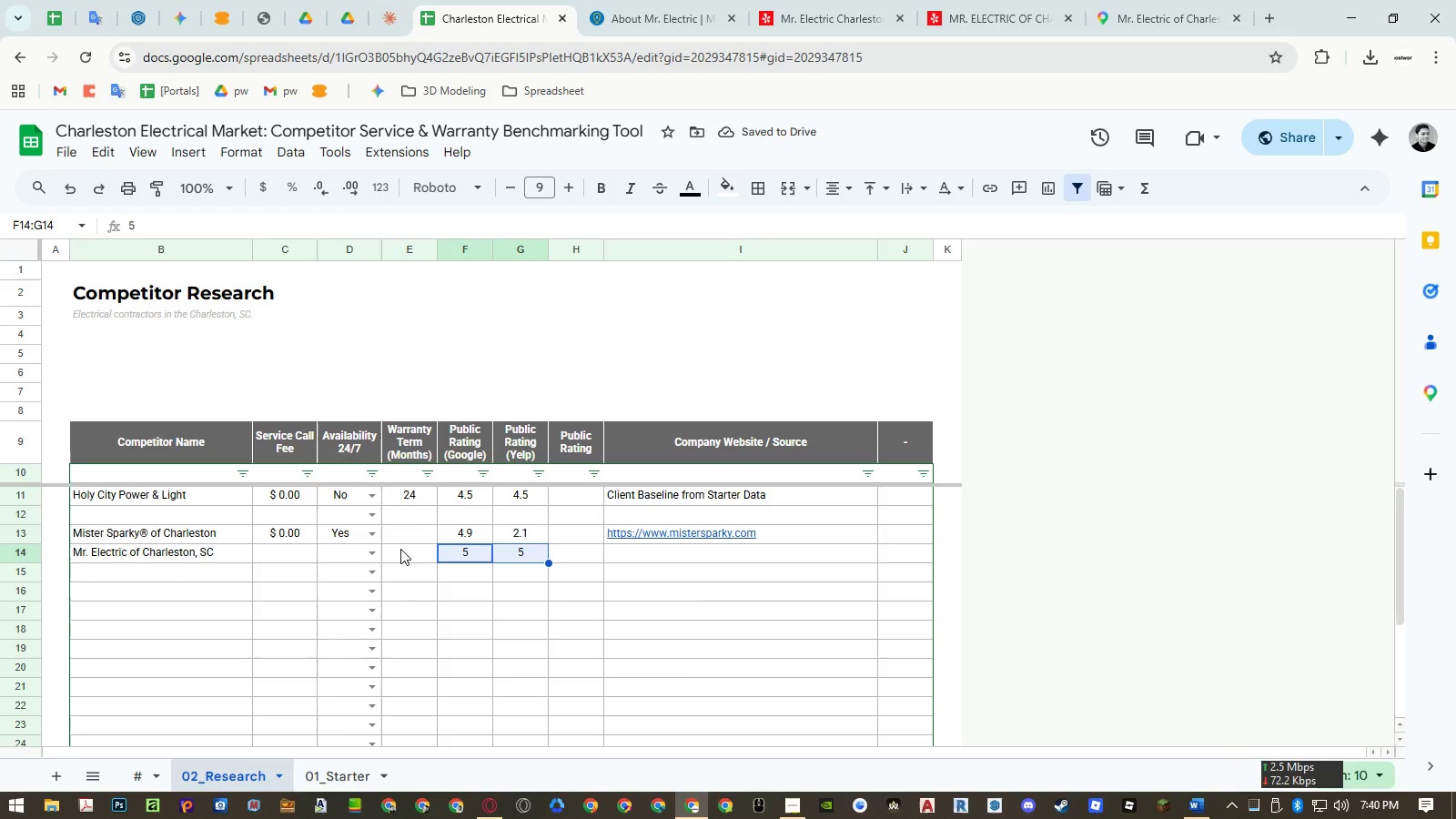 
left_click([652, 19])
 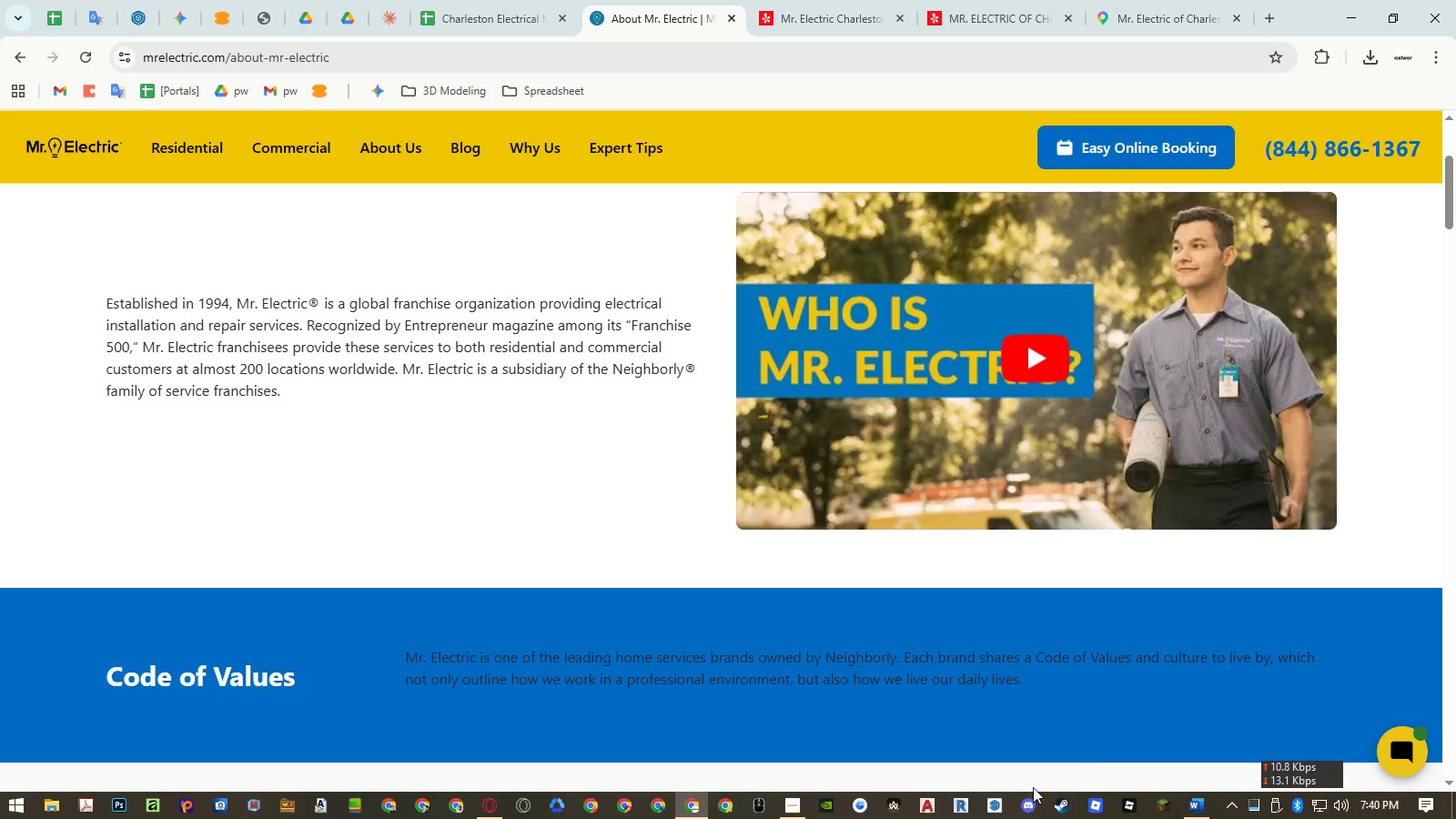 
left_click([1200, 809])
 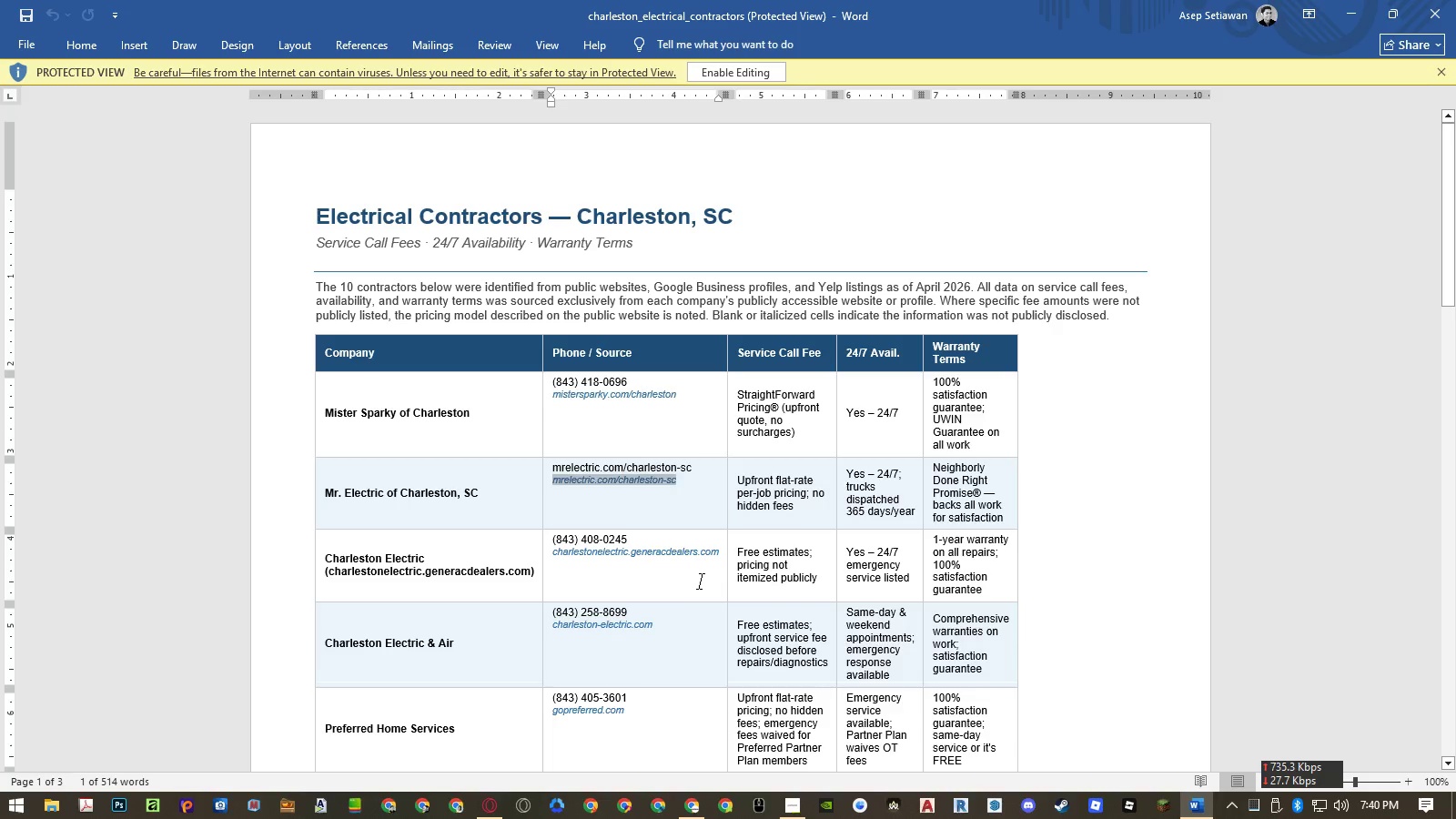 
wait(18.08)
 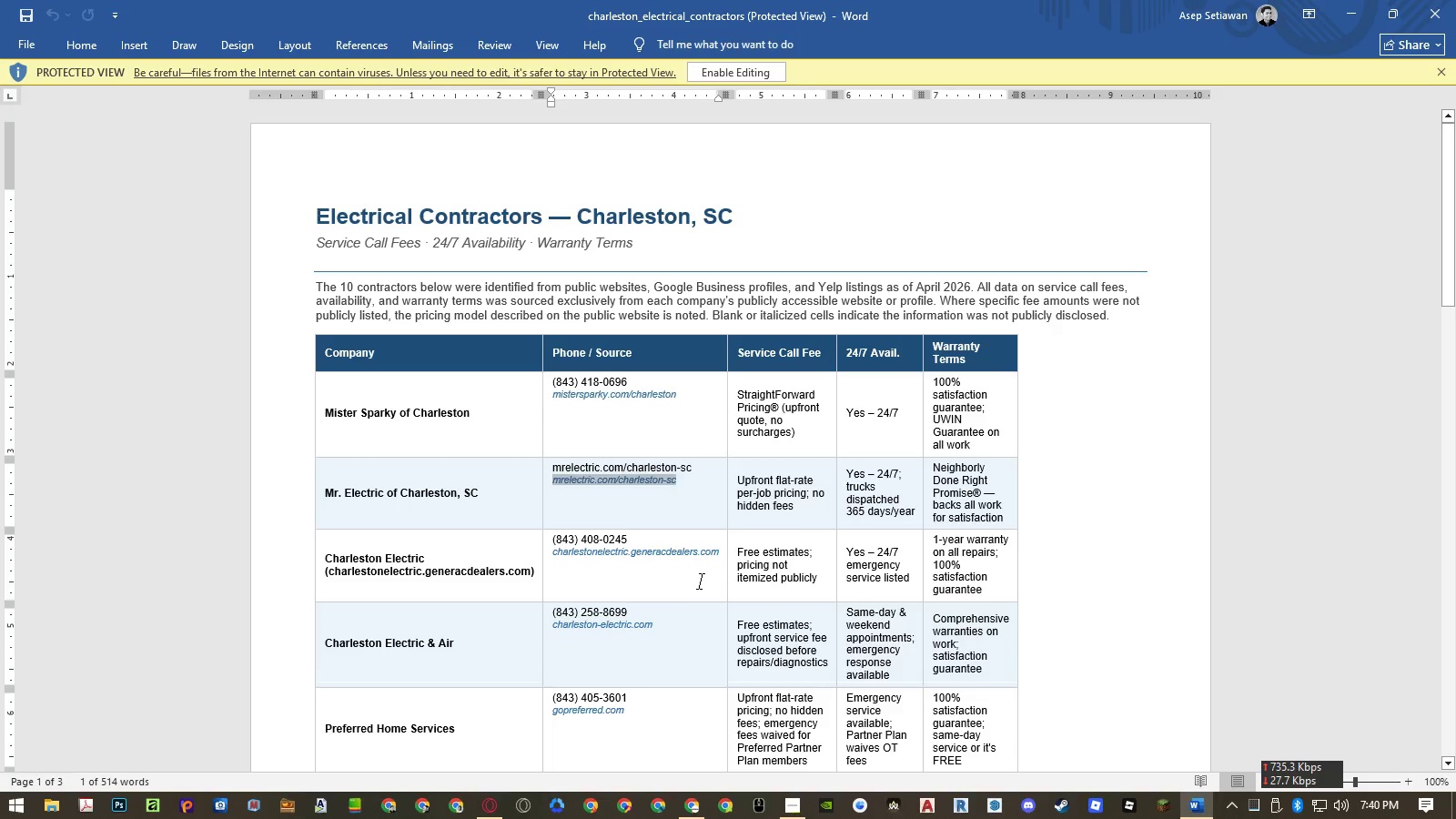 
left_click([682, 806])
 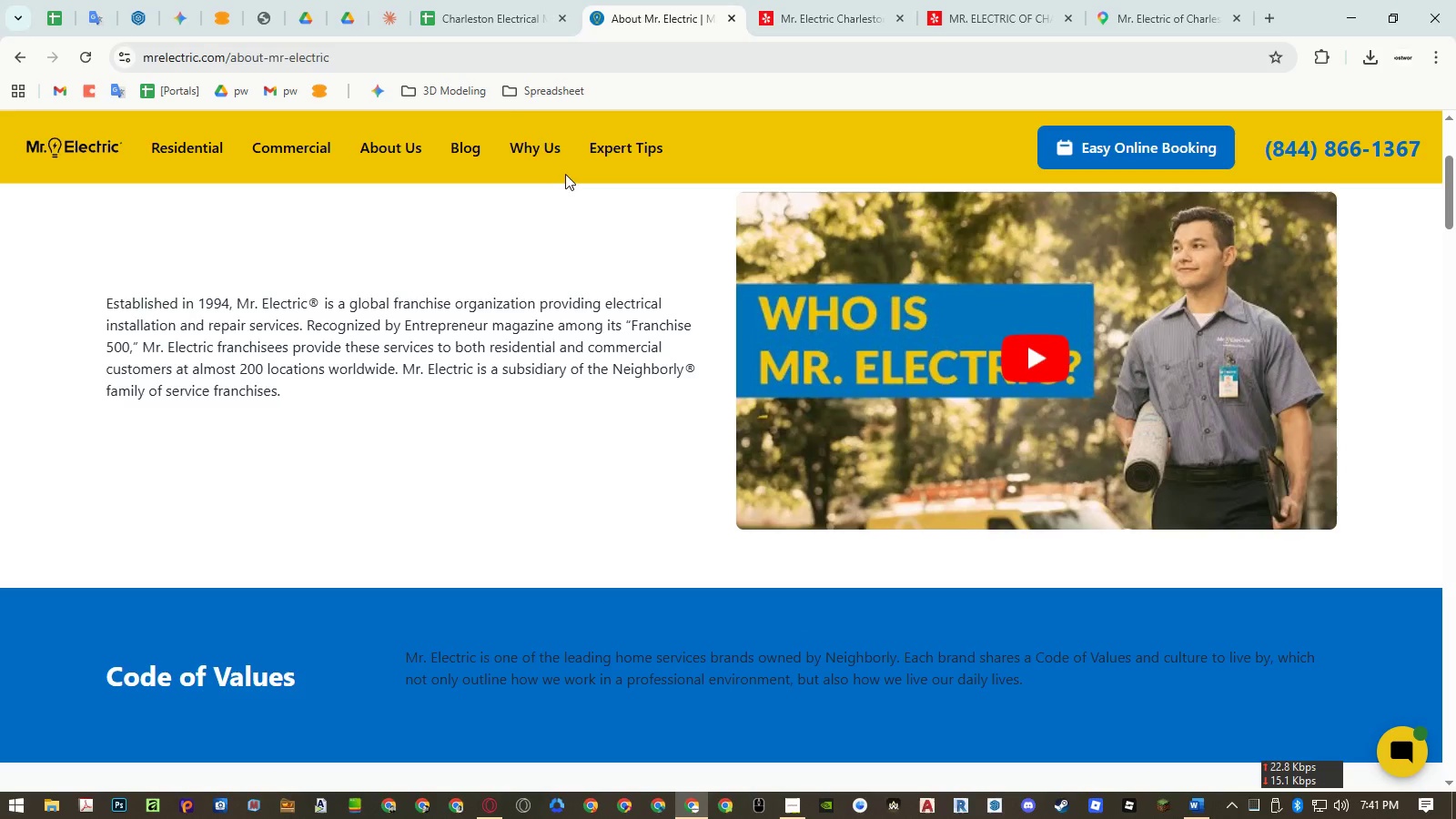 
left_click([435, 10])
 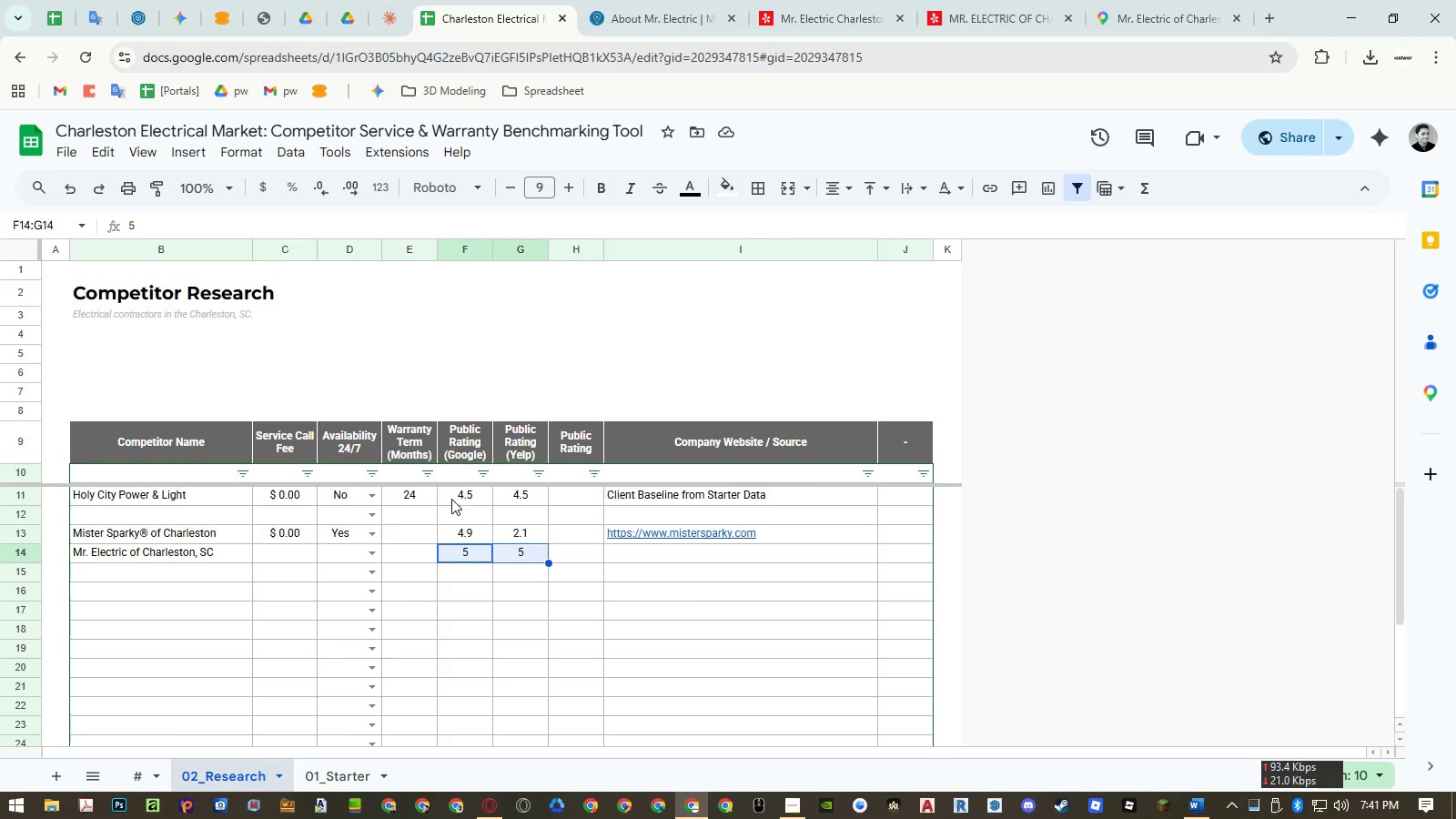 
left_click([418, 534])
 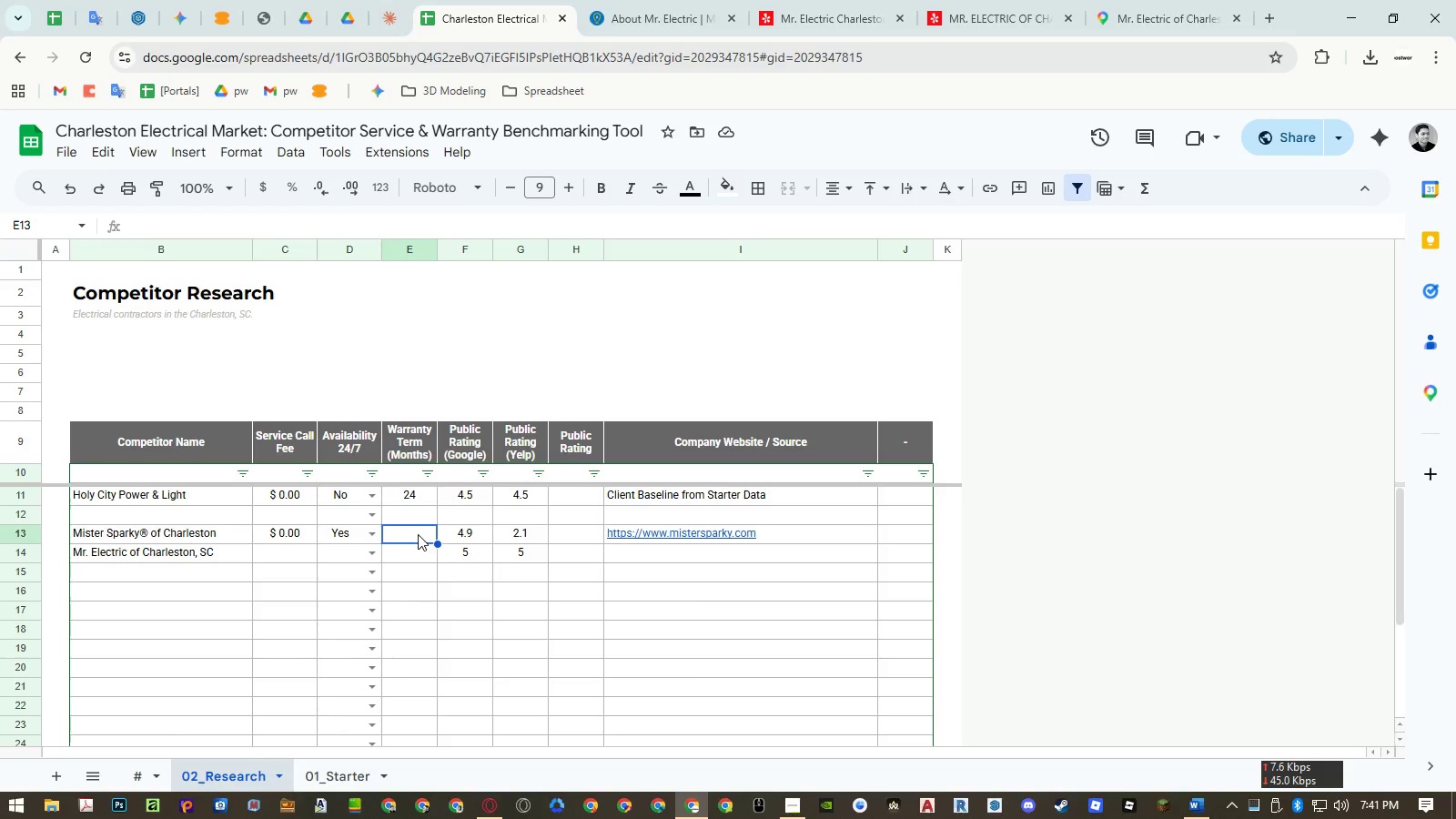 
wait(6.58)
 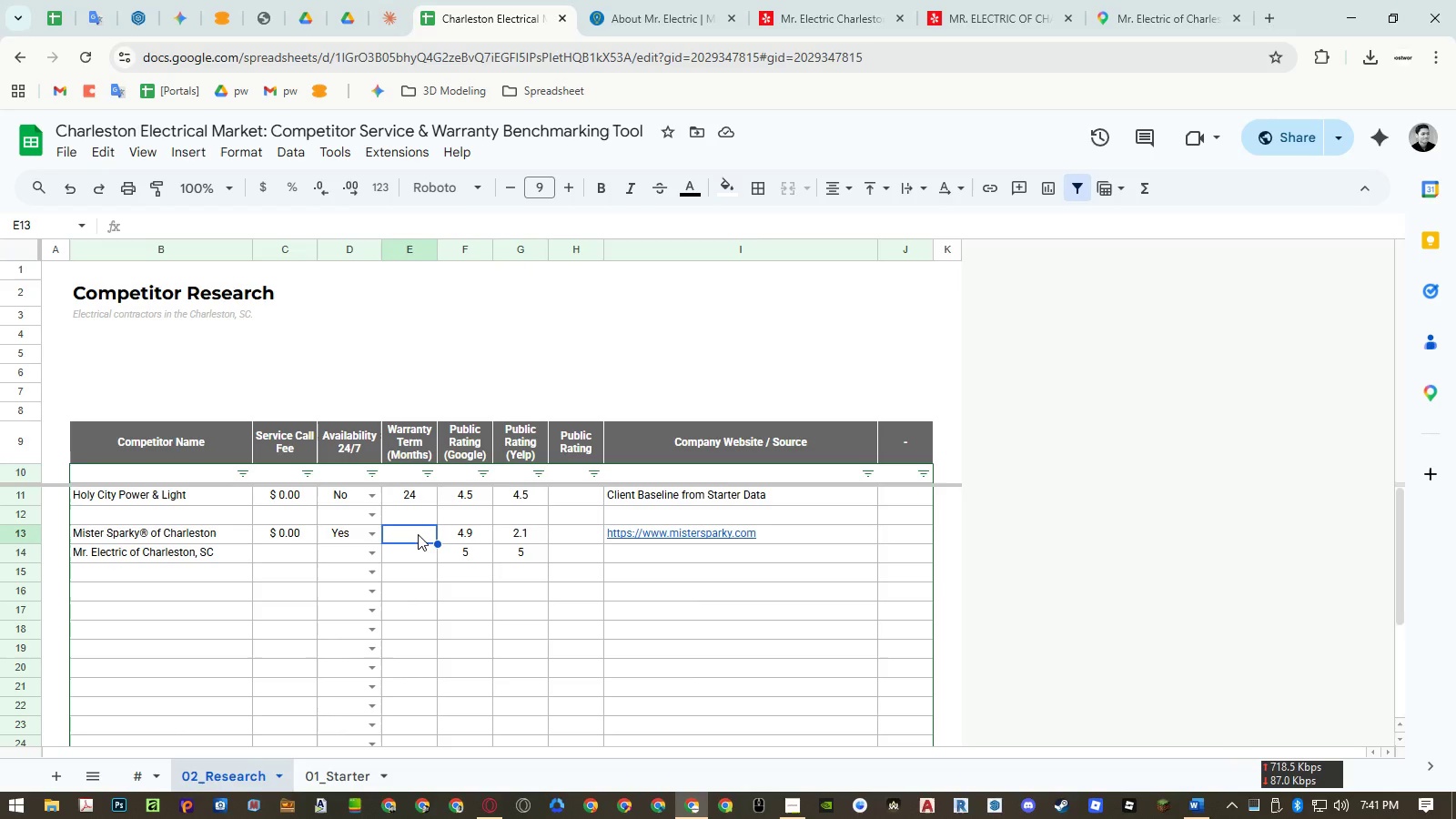 
left_click([349, 771])
 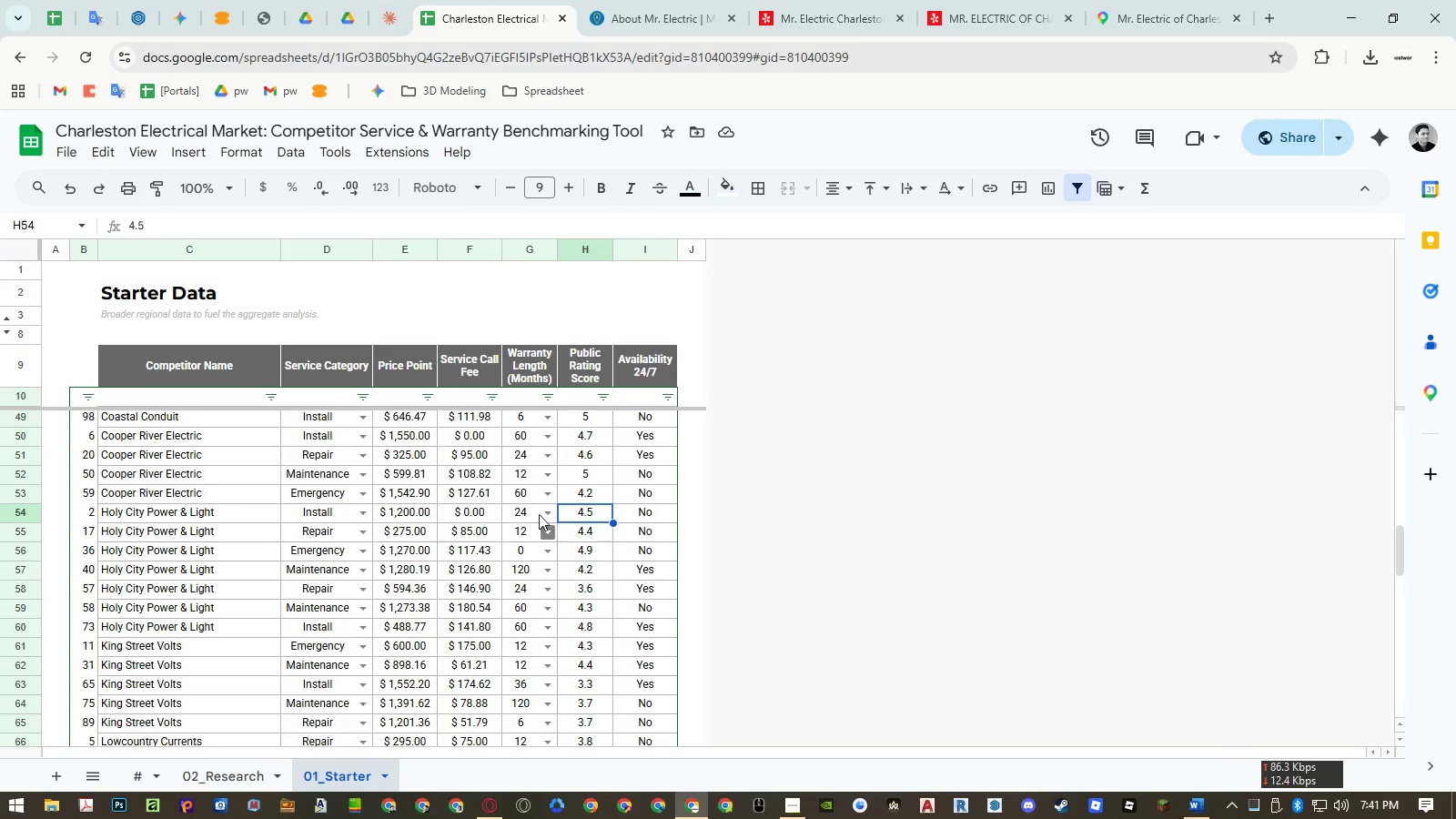 
scroll: coordinate [535, 480], scroll_direction: down, amount: 8.0
 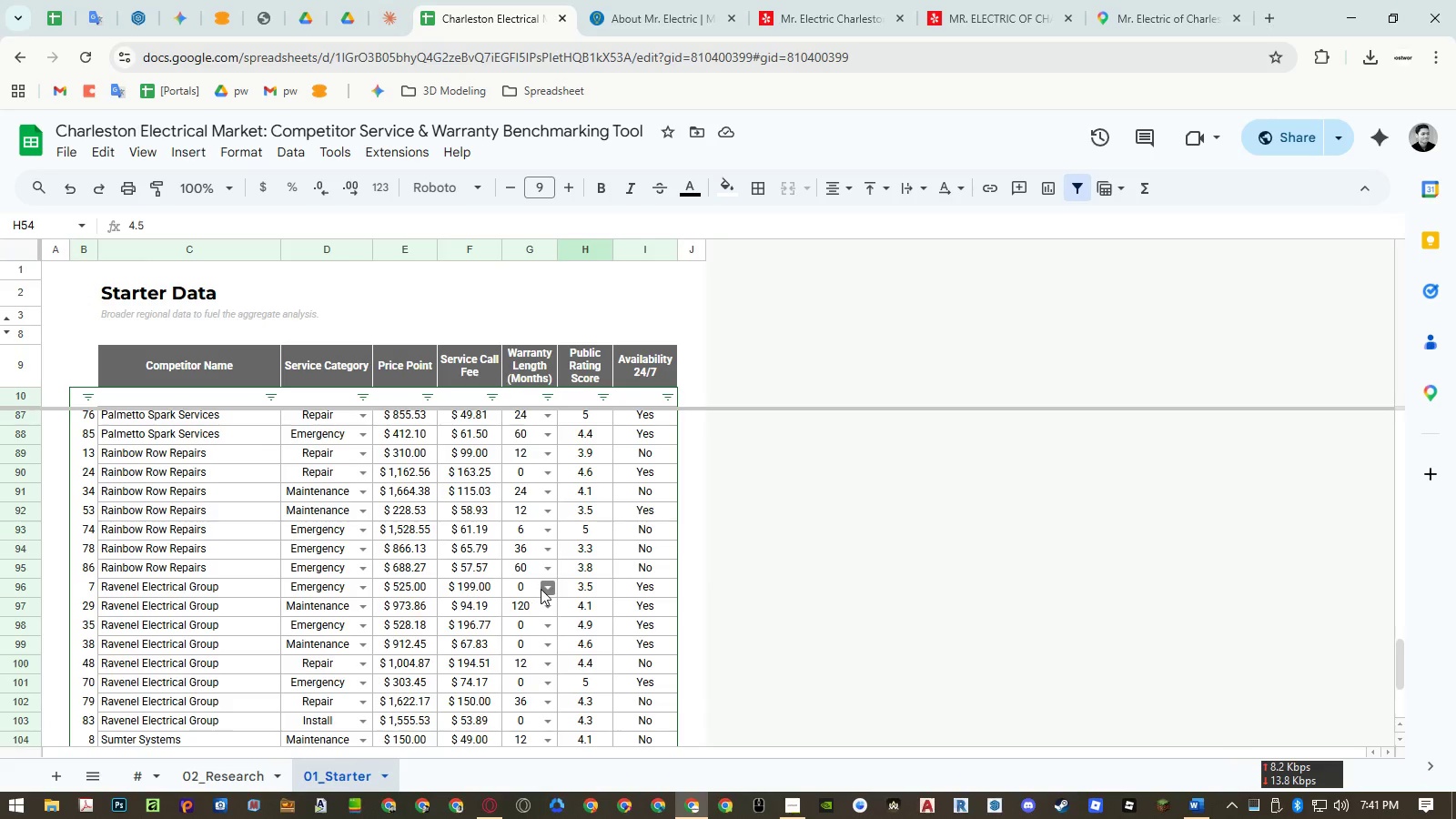 
left_click([543, 589])
 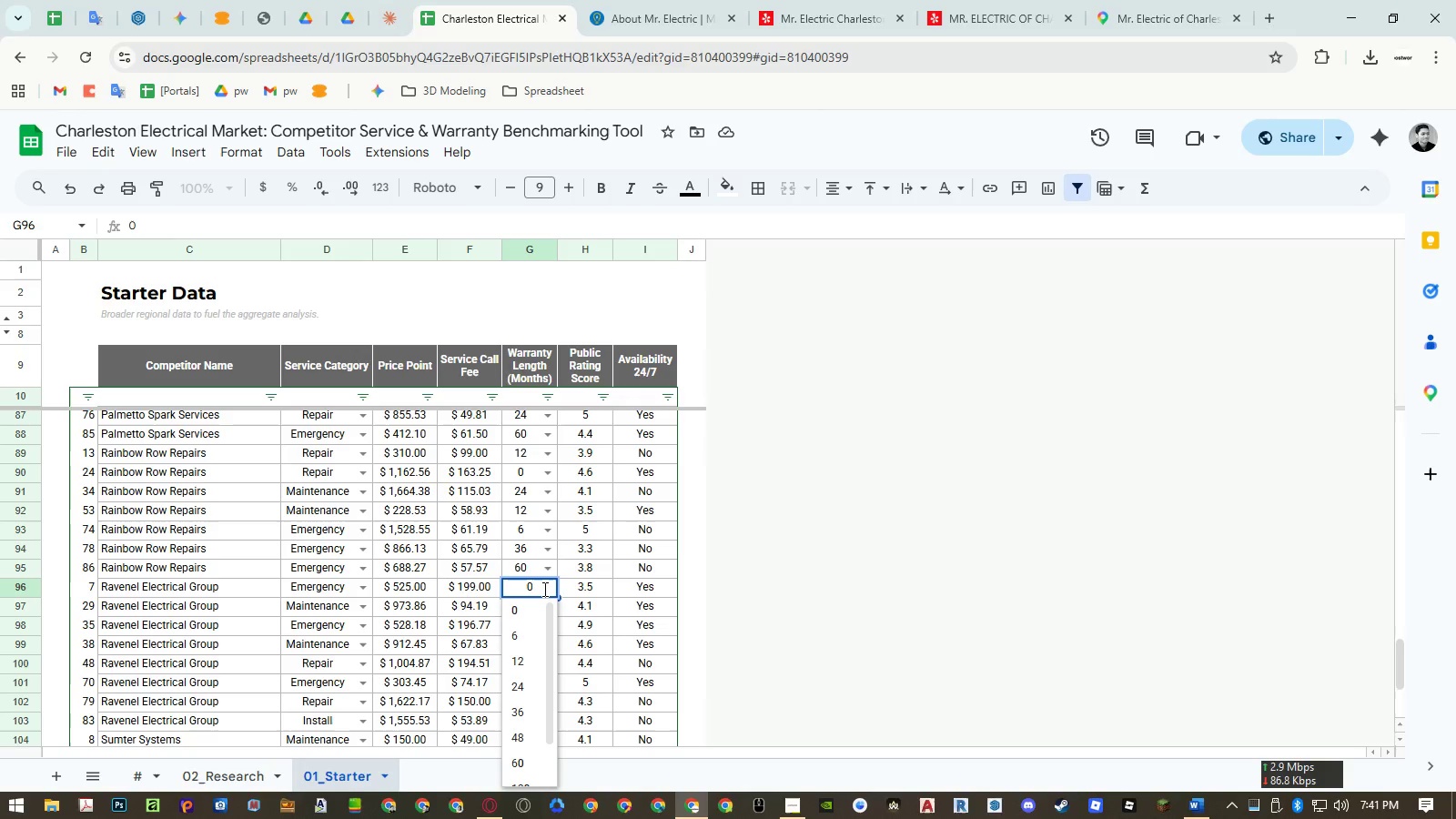 
key(Escape)
 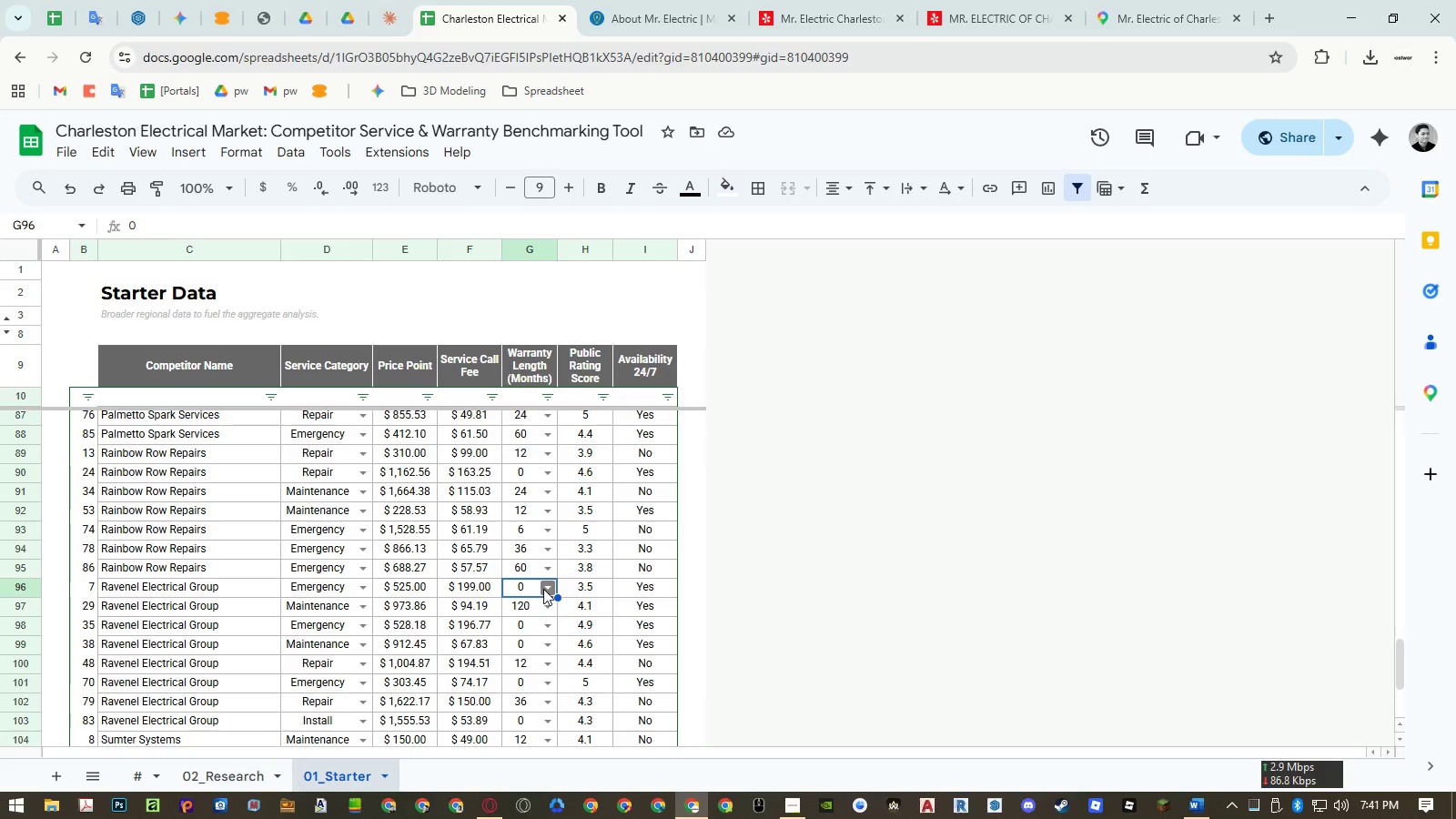 
key(Escape)
 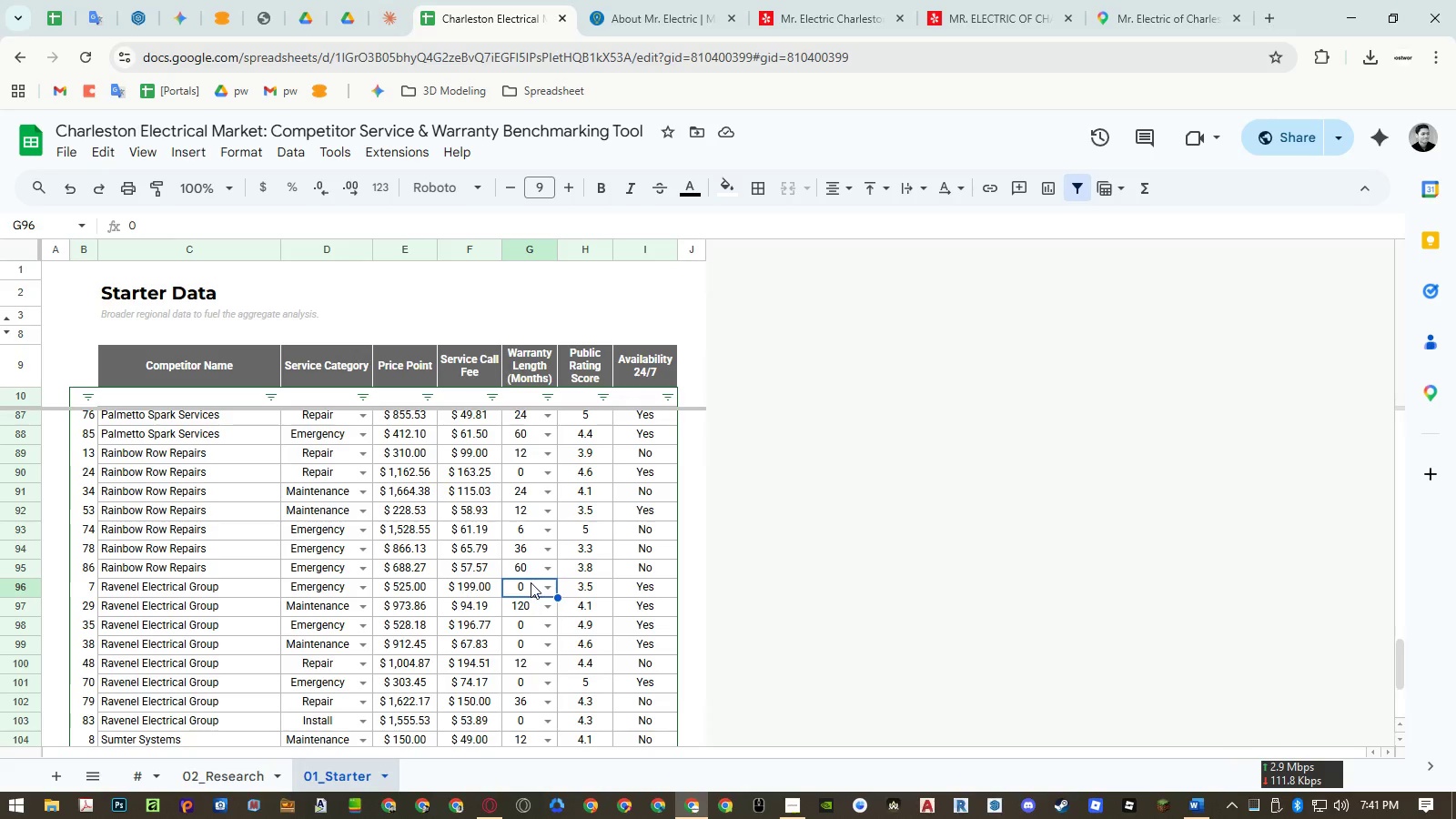 
scroll: coordinate [533, 561], scroll_direction: up, amount: 3.0
 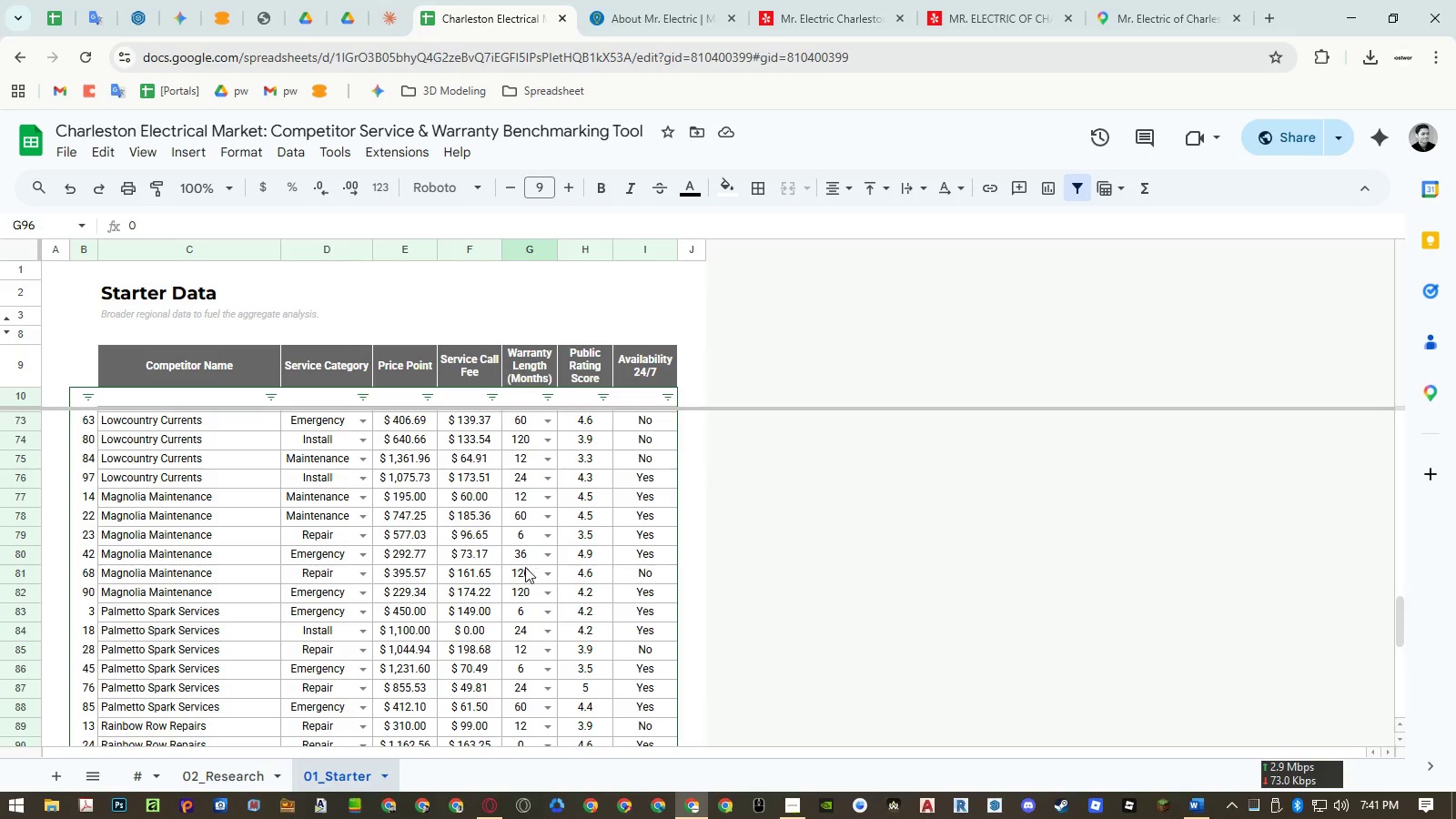 
left_click([525, 571])
 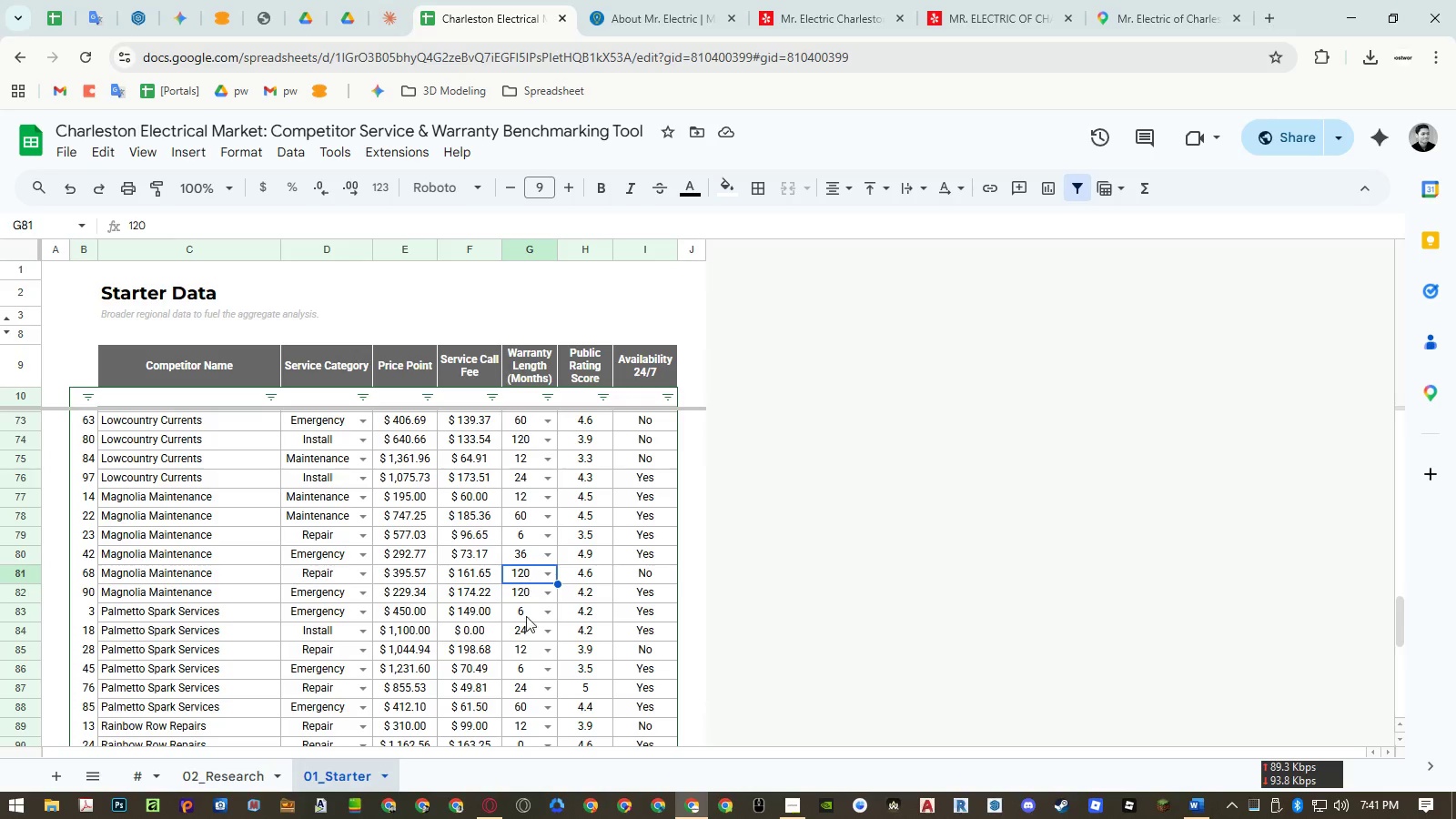 
key(Control+ControlLeft)
 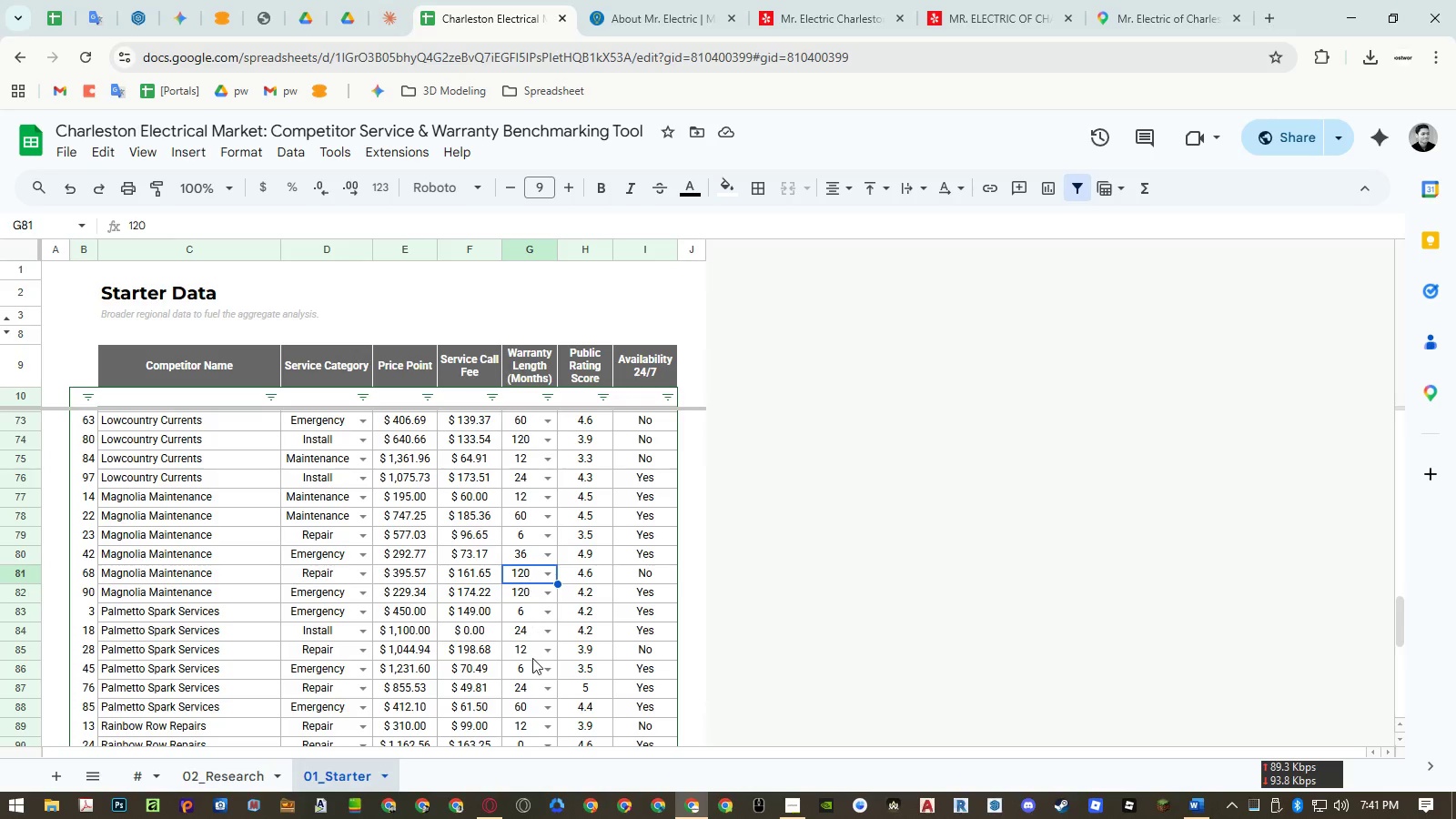 
key(Control+C)
 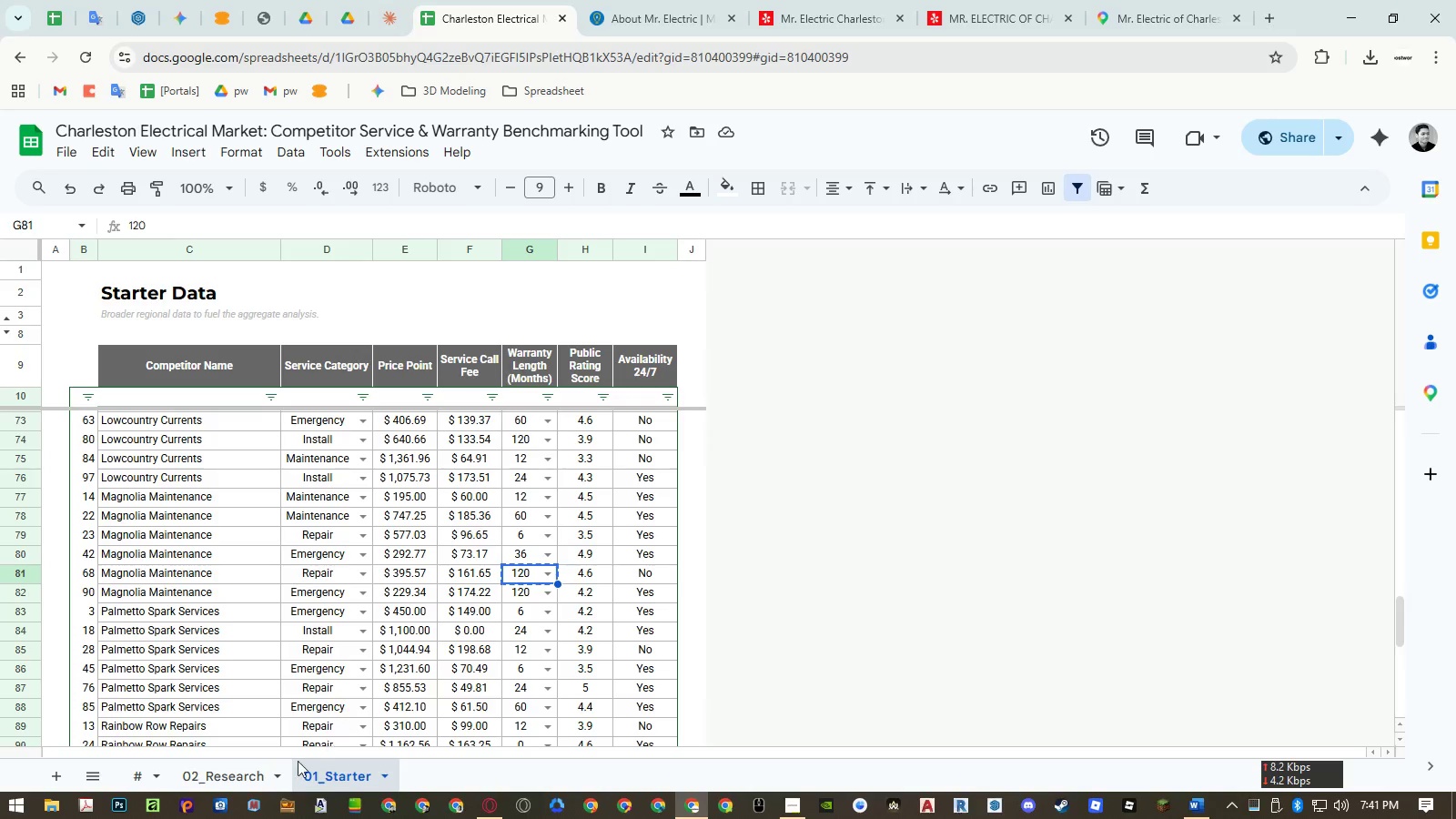 
left_click([253, 776])
 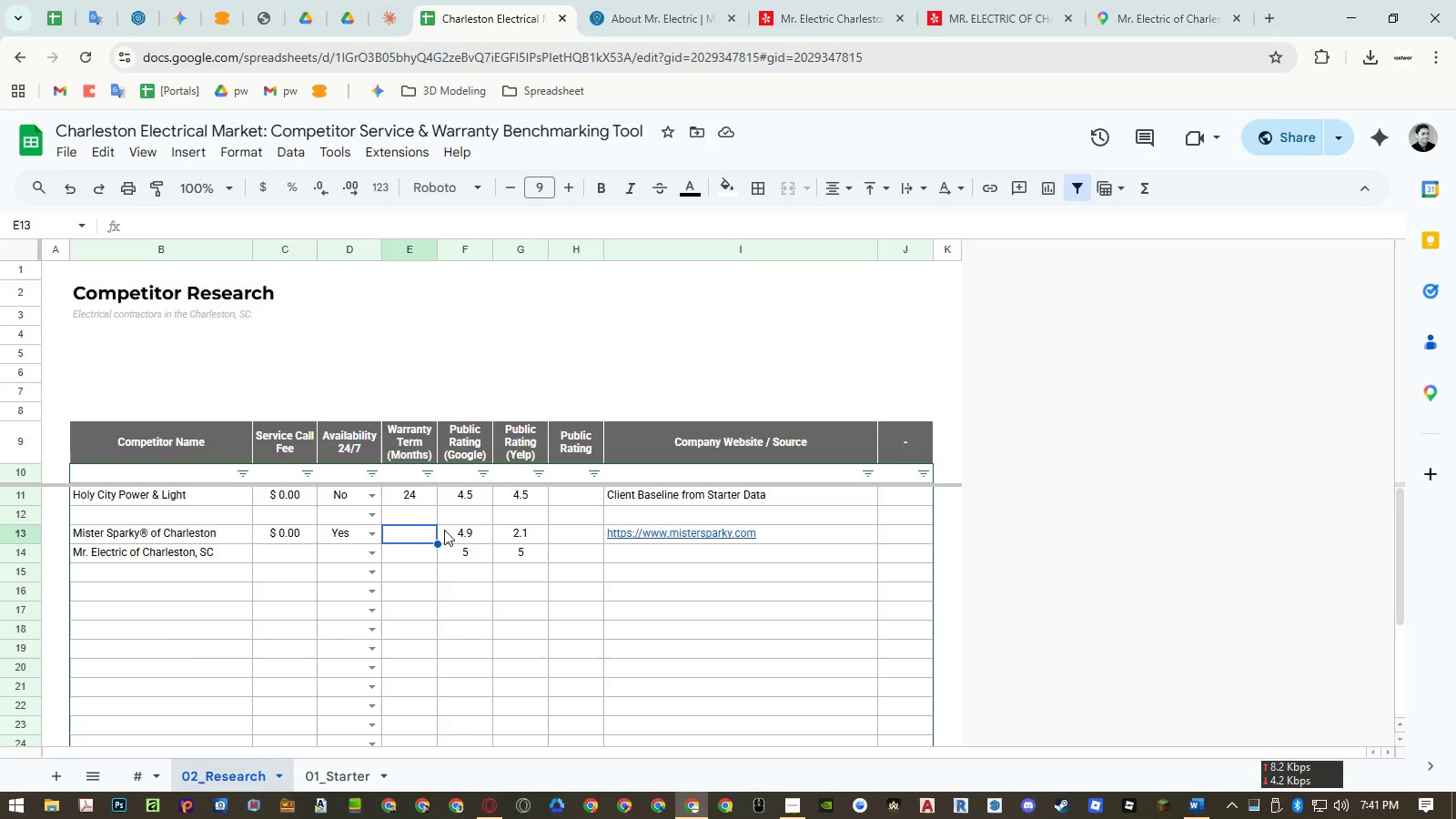 
left_click_drag(start_coordinate=[423, 530], to_coordinate=[416, 557])
 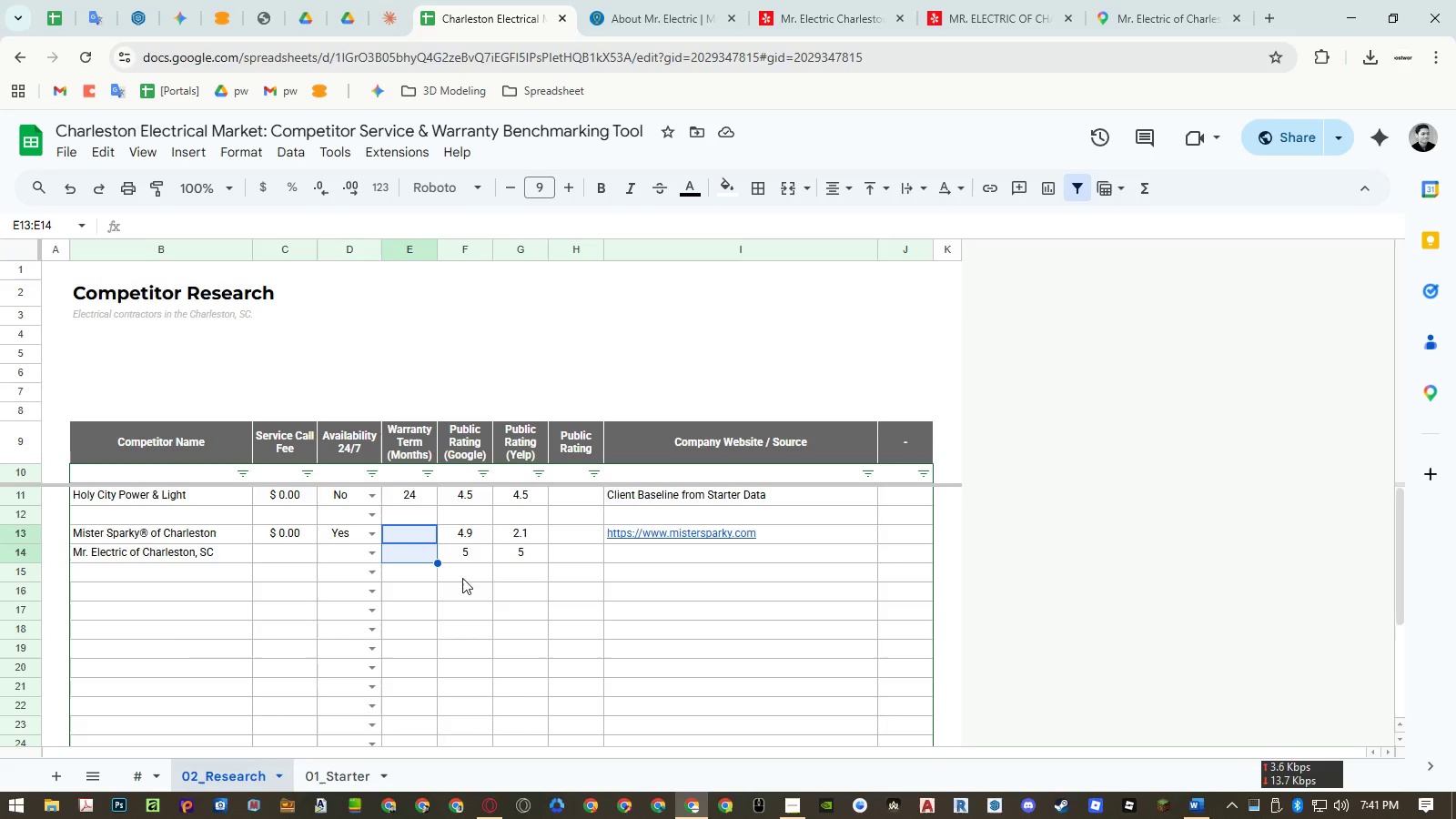 
key(Control+ControlLeft)
 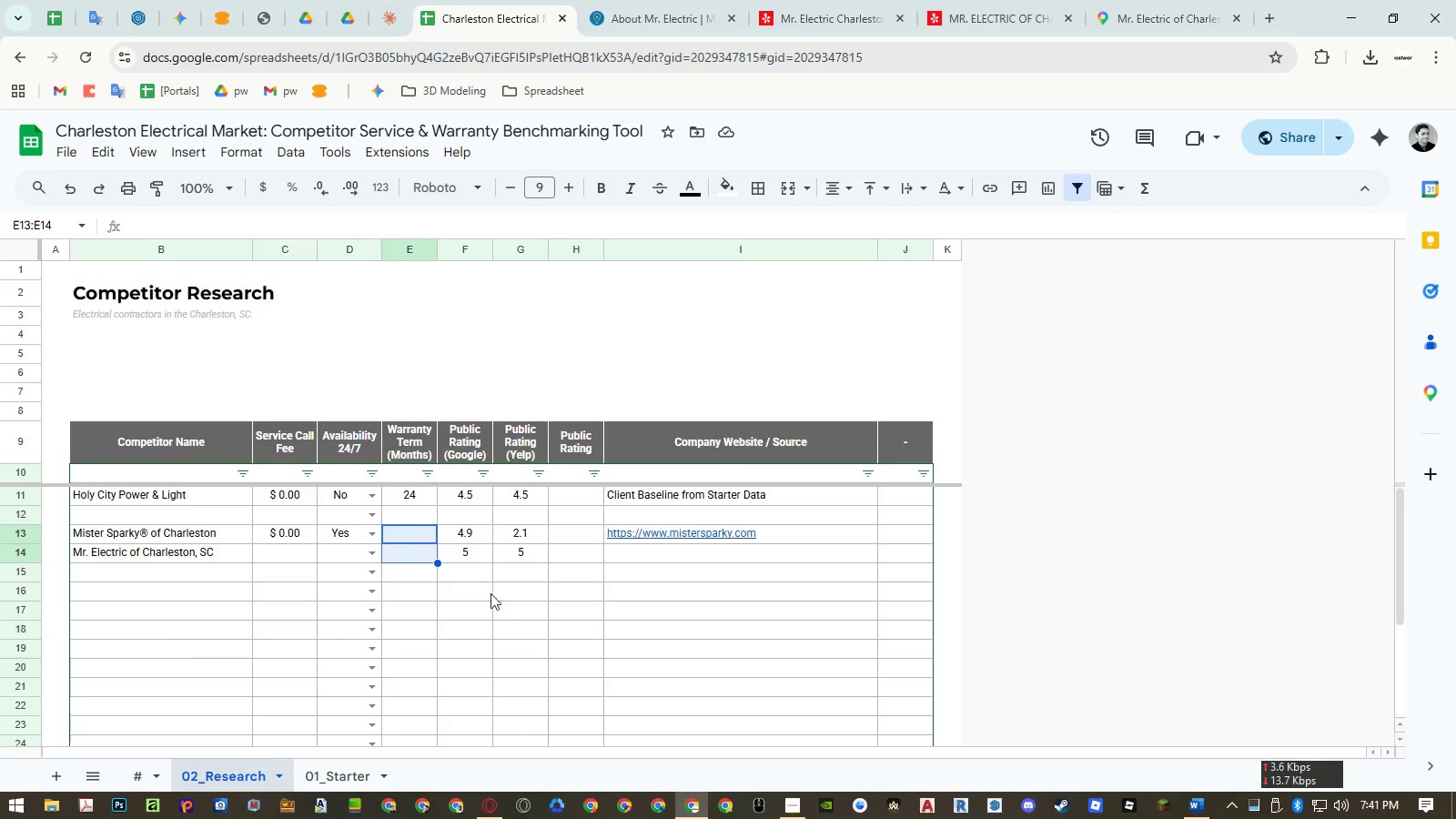 
key(Control+Shift+ShiftLeft)
 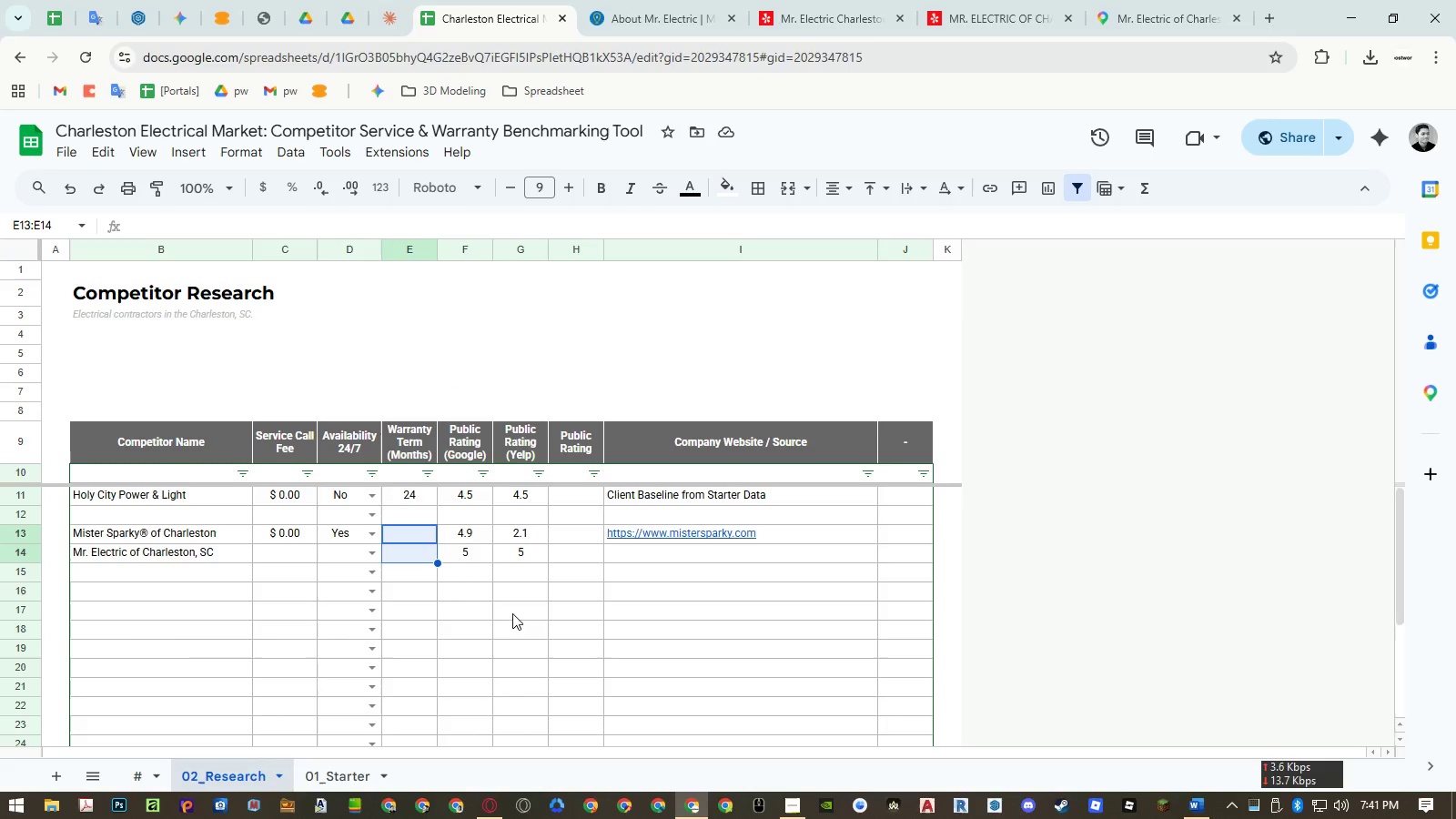 
key(Control+Shift+V)
 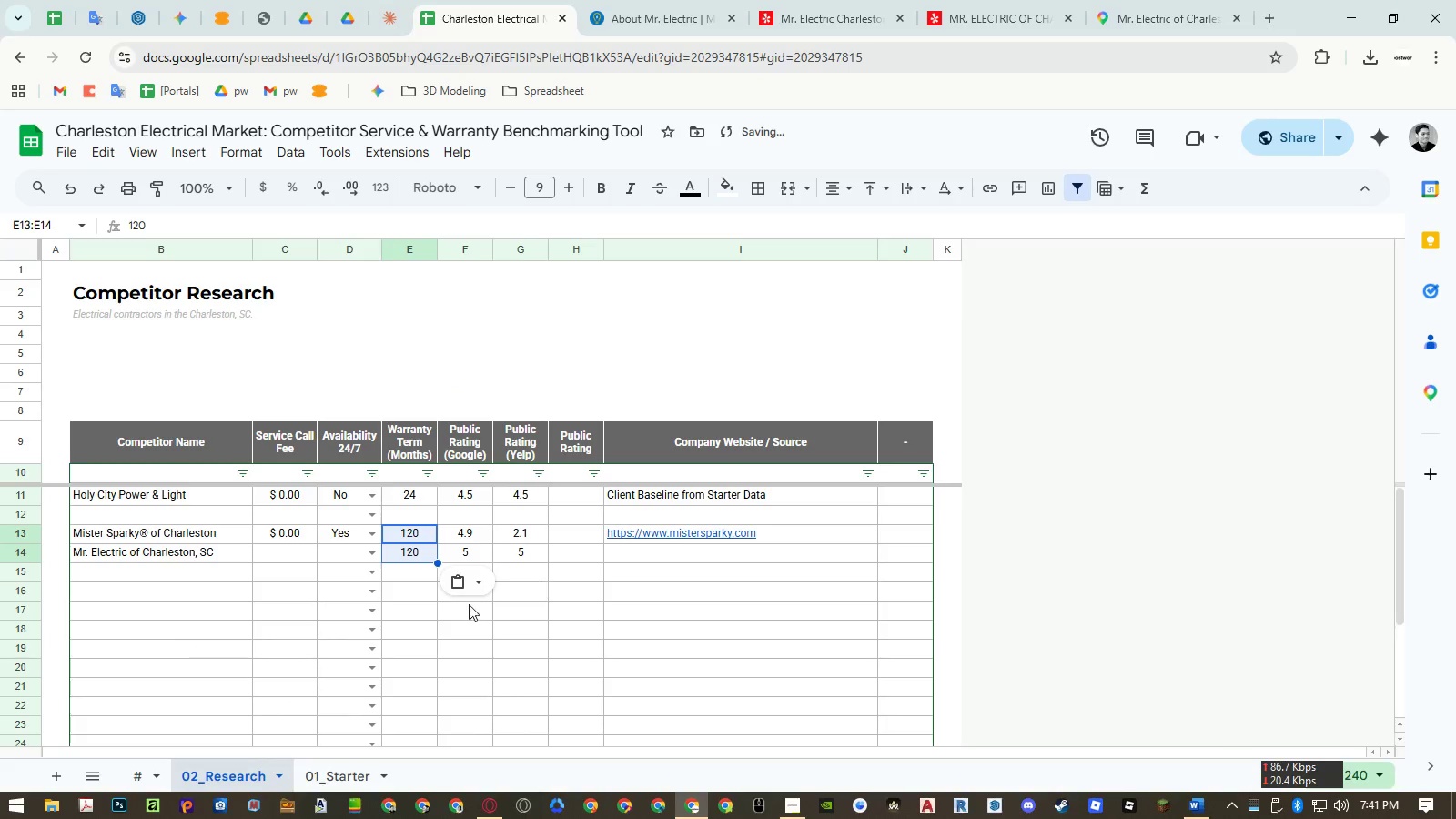 
left_click([364, 552])
 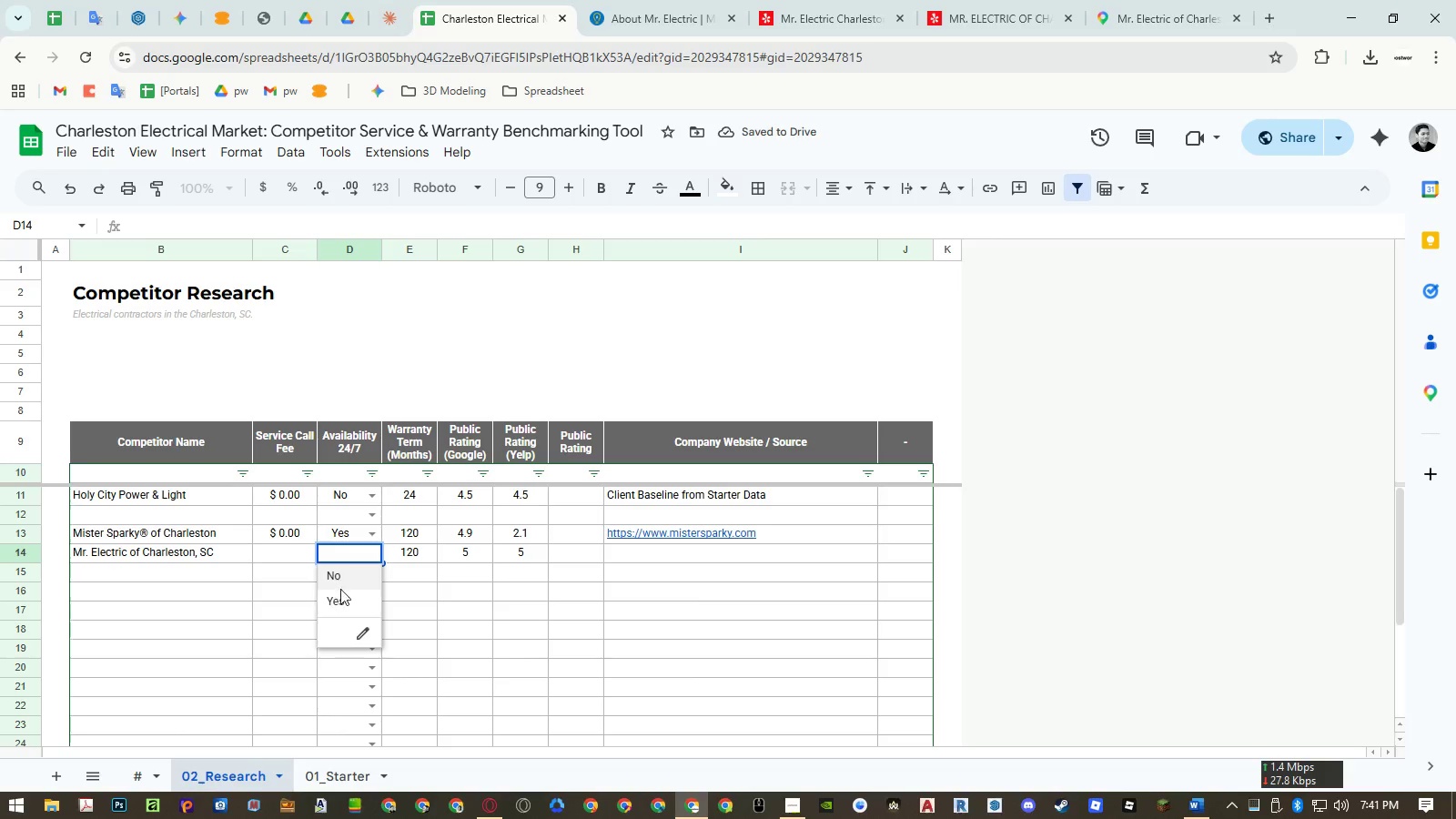 
double_click([293, 557])
 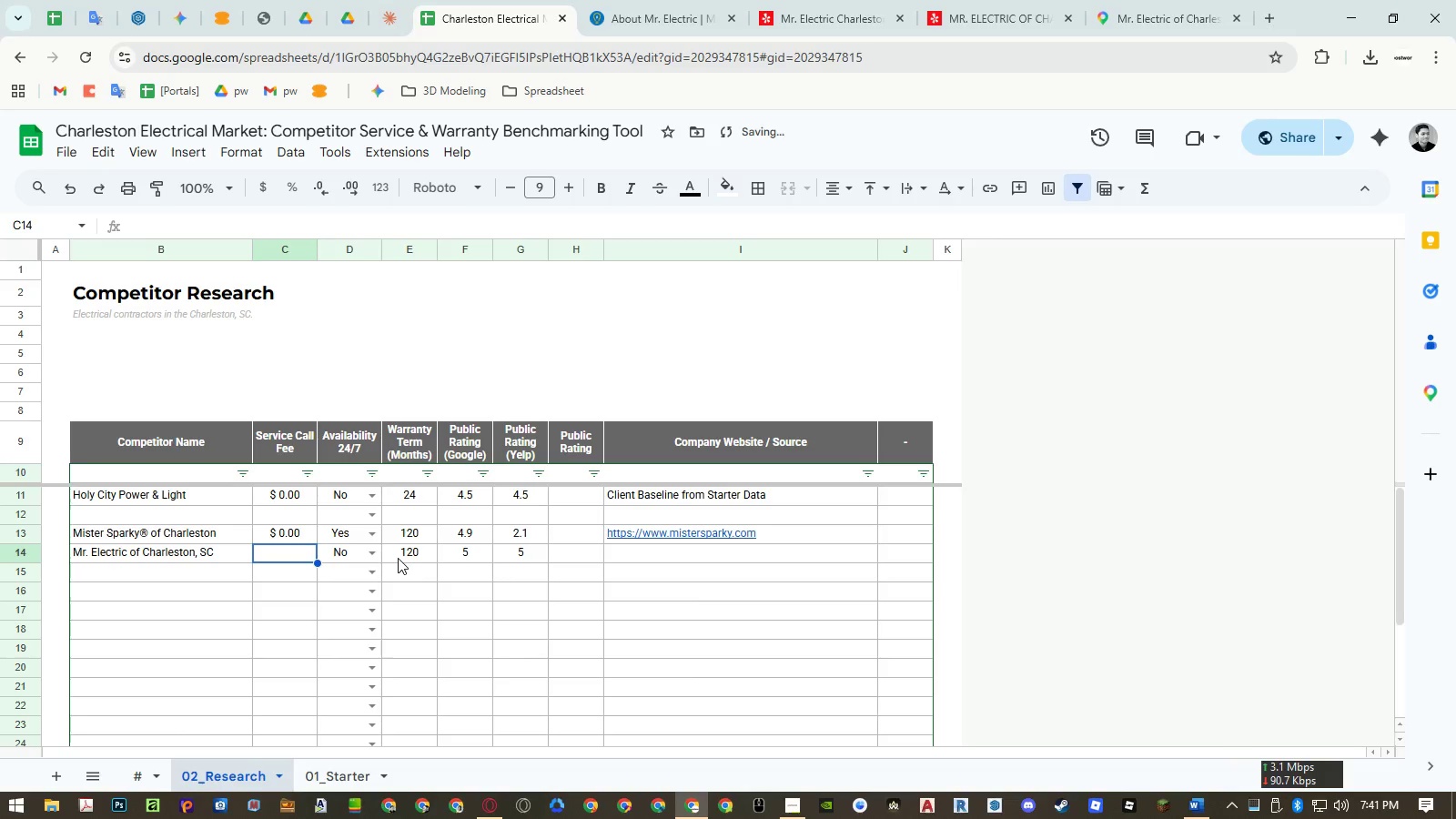 
left_click([372, 552])
 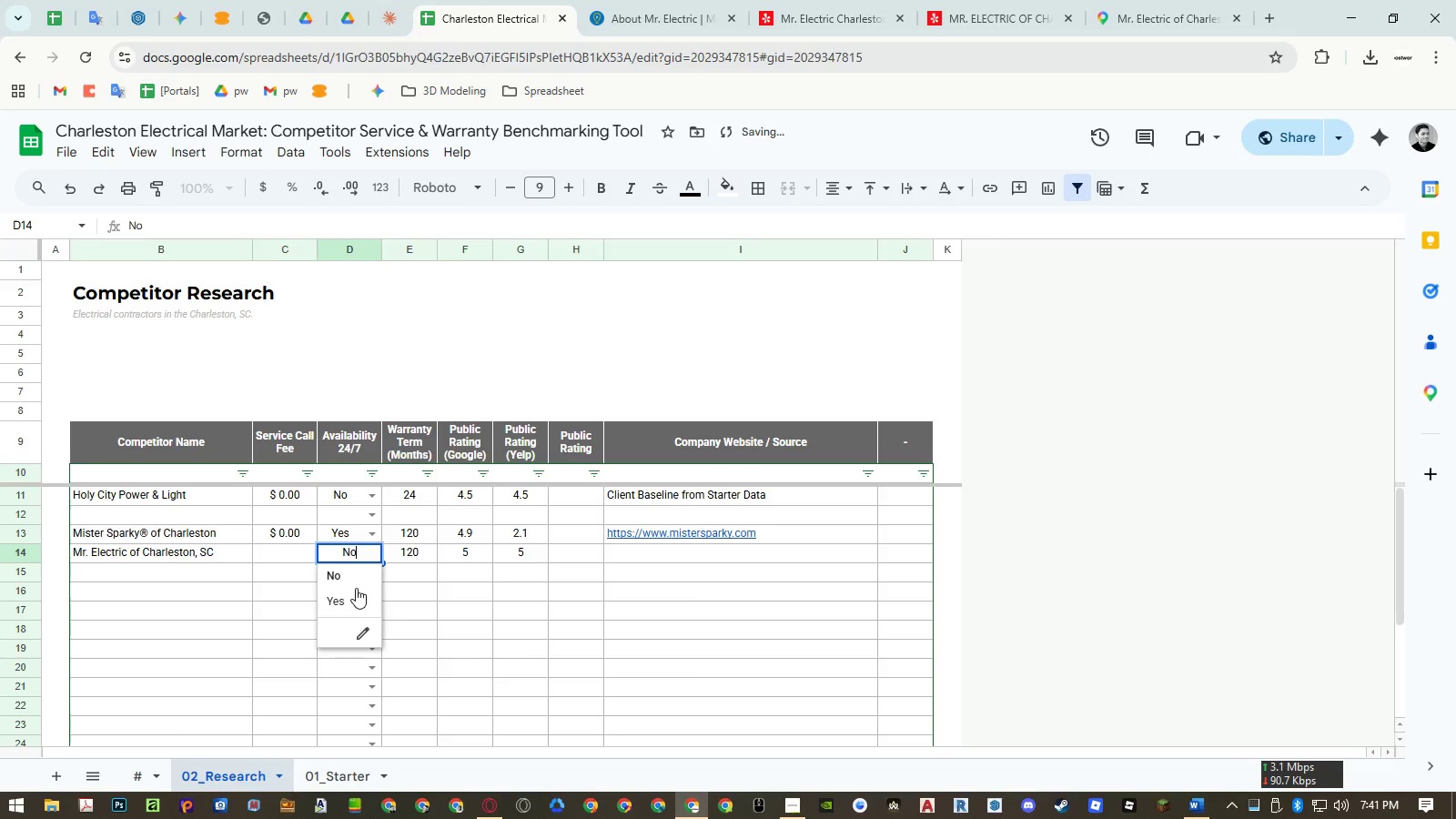 
double_click([354, 595])
 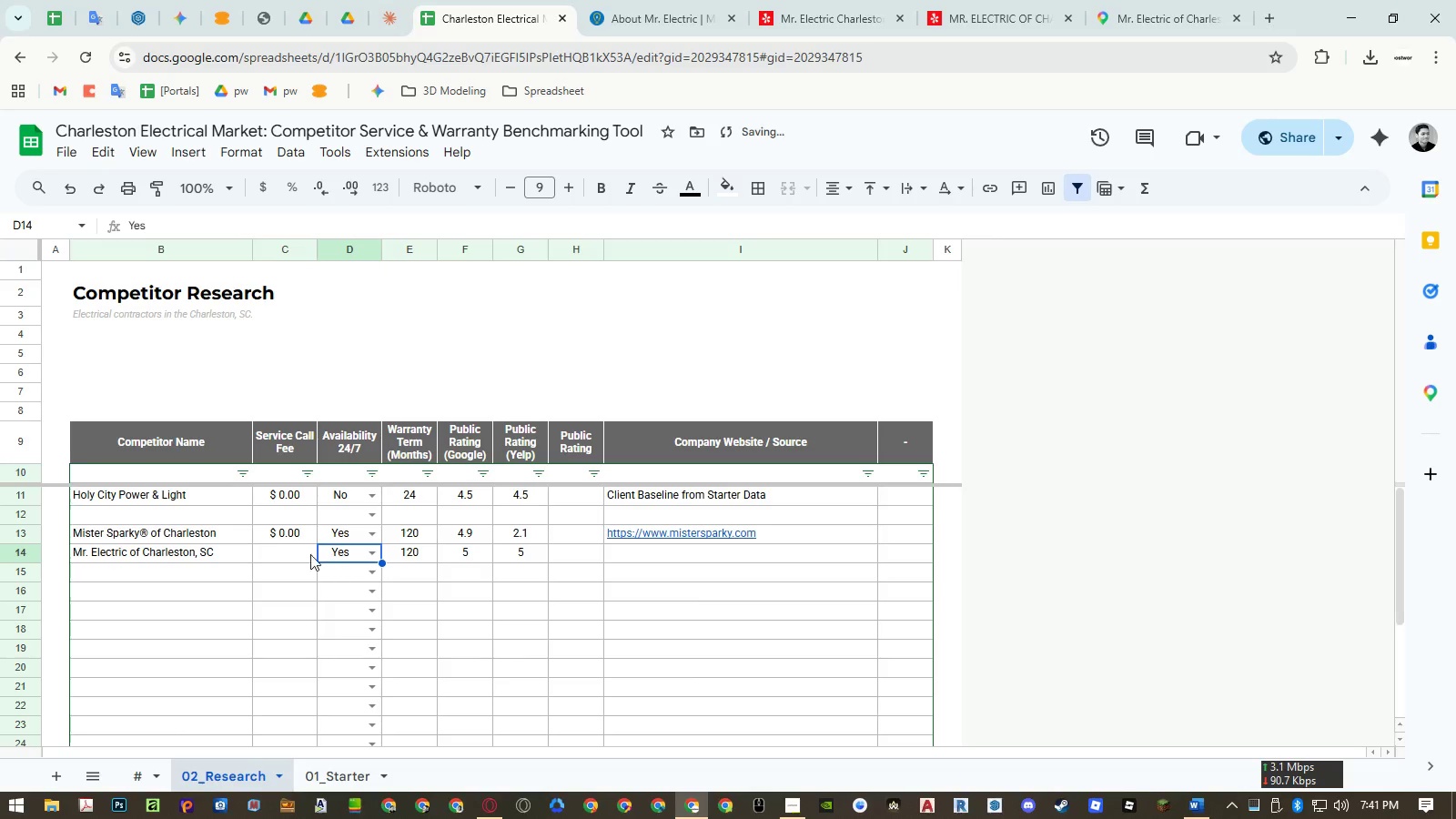 
triple_click([305, 552])
 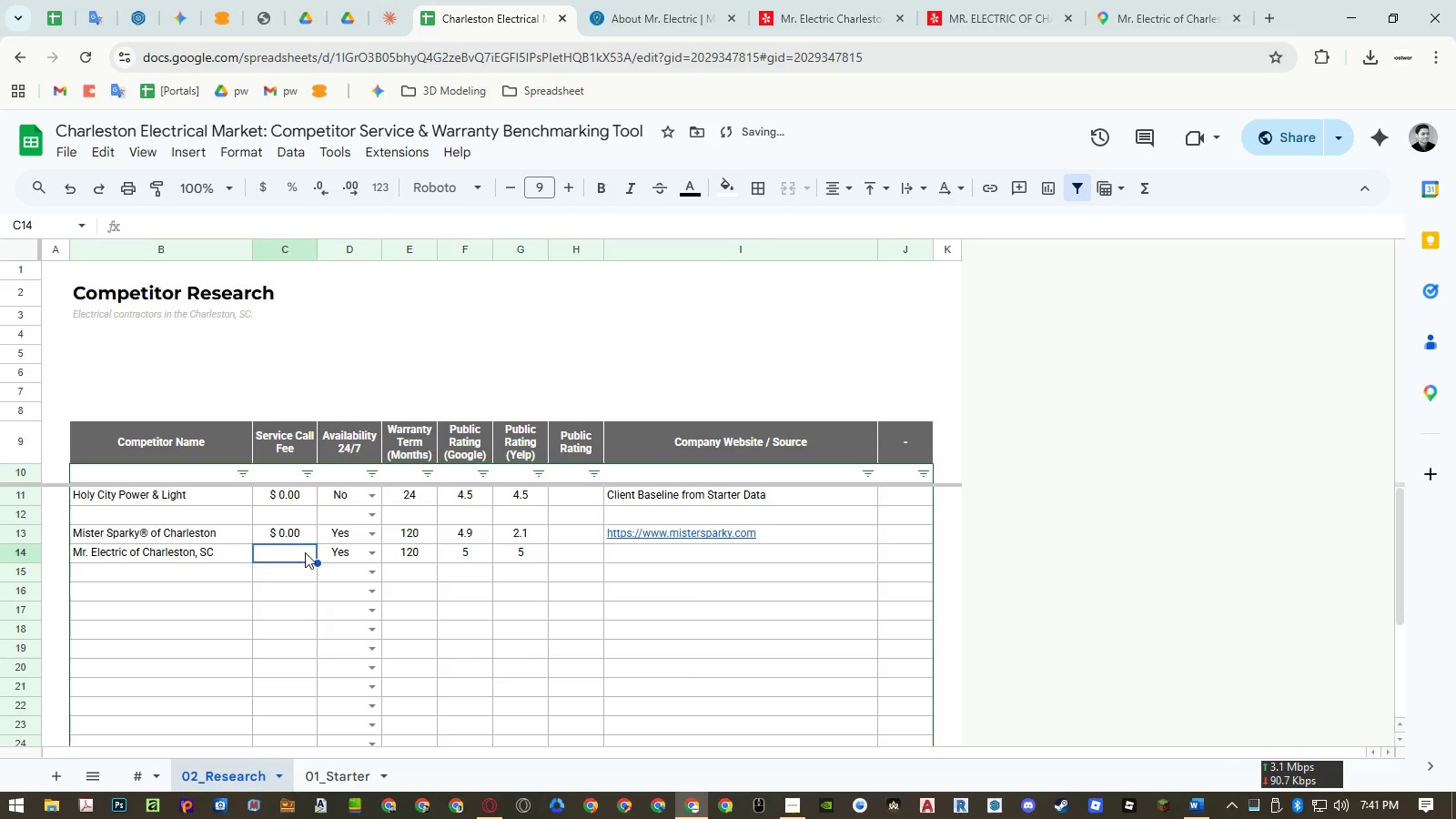 
key(Numpad0)
 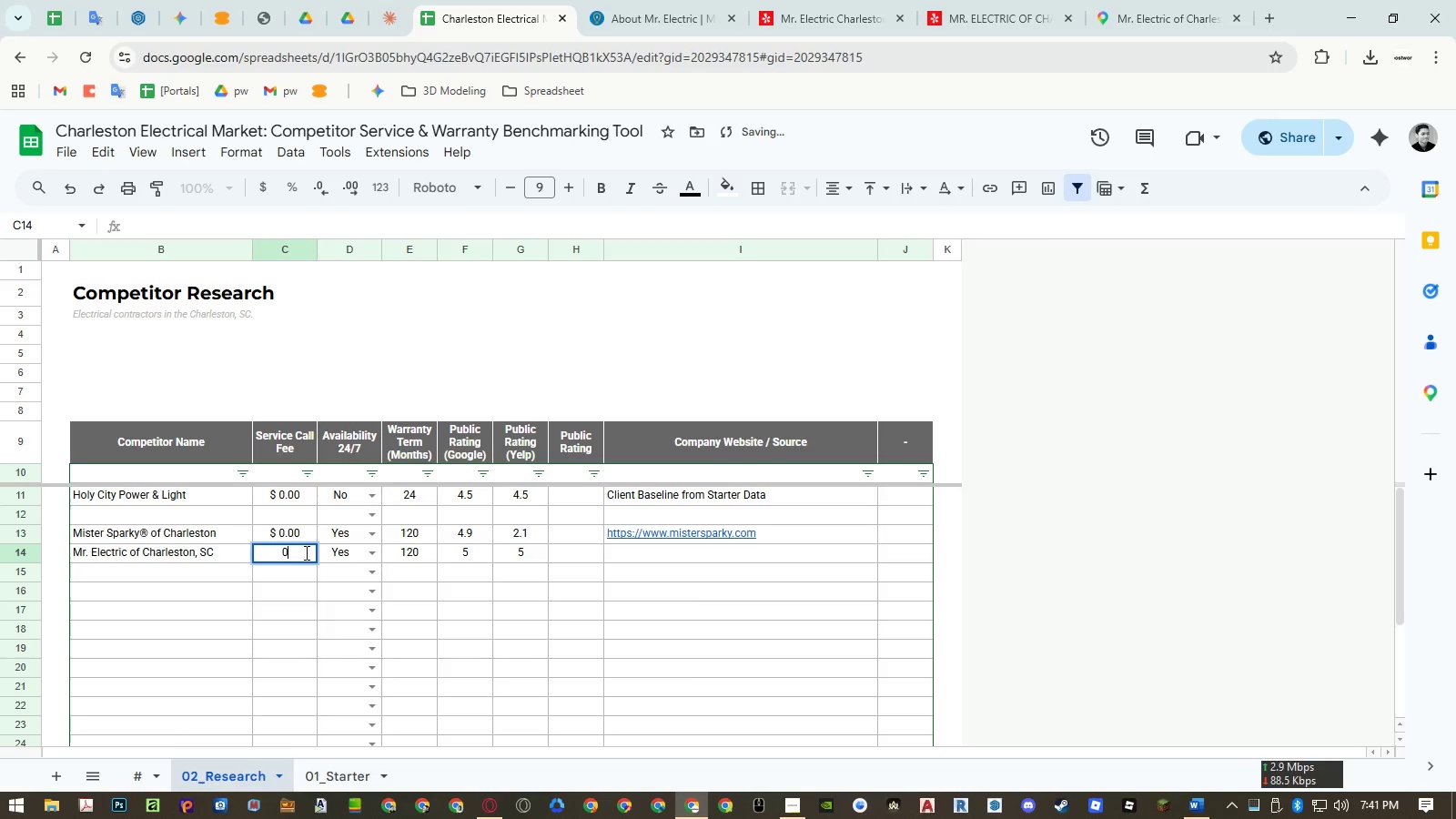 
key(NumpadEnter)
 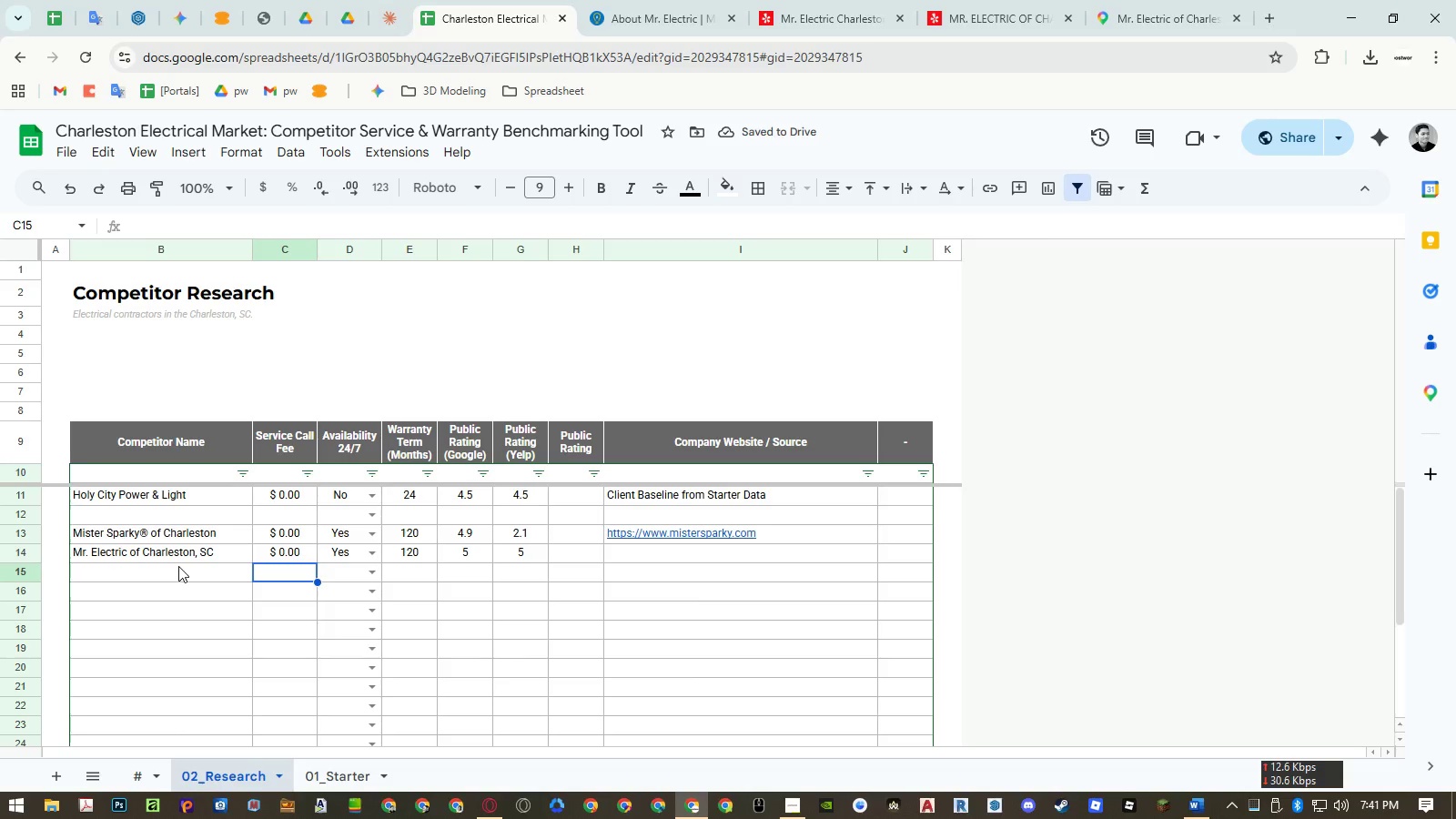 
left_click([178, 566])
 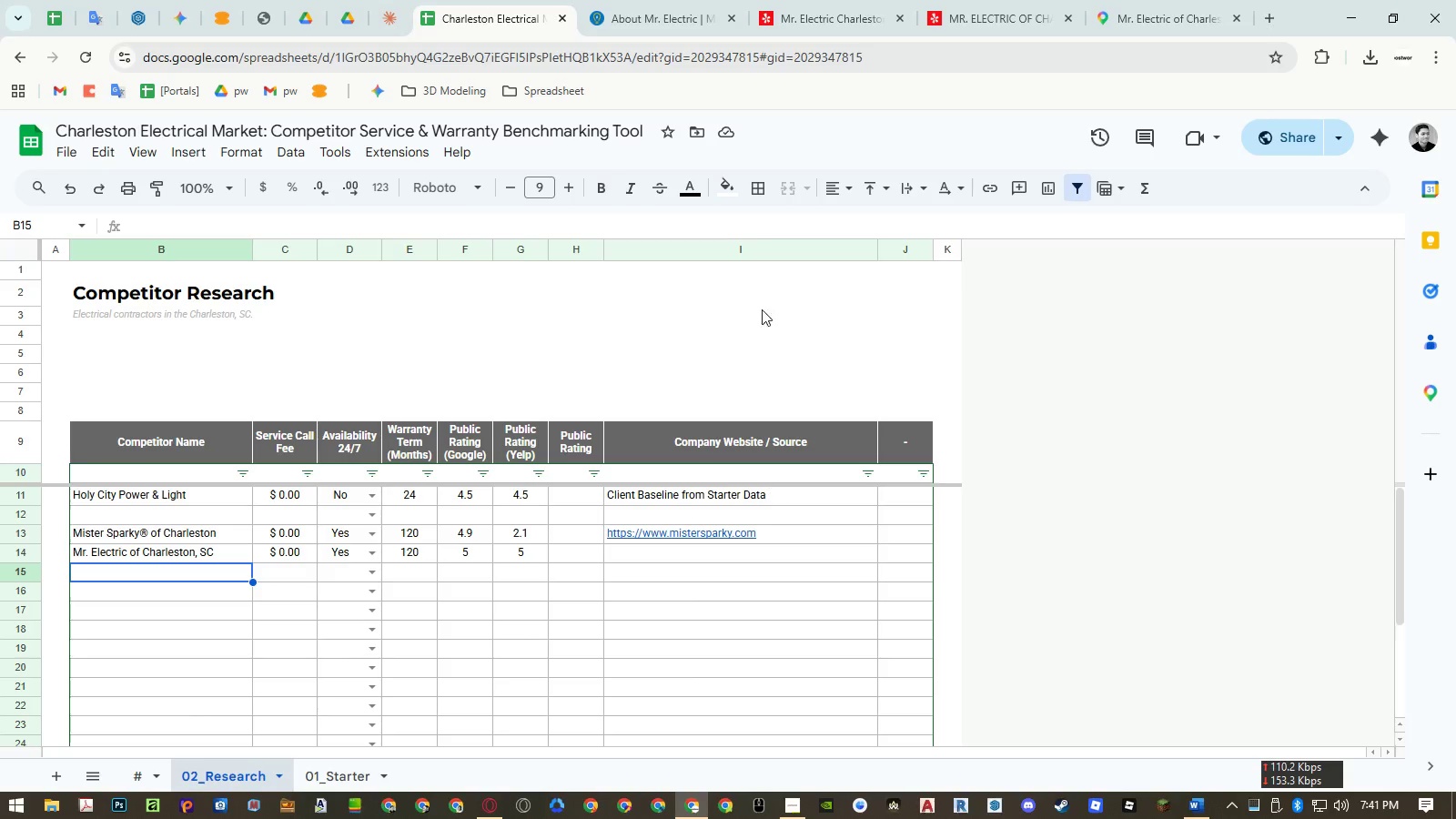 
left_click([645, 3])
 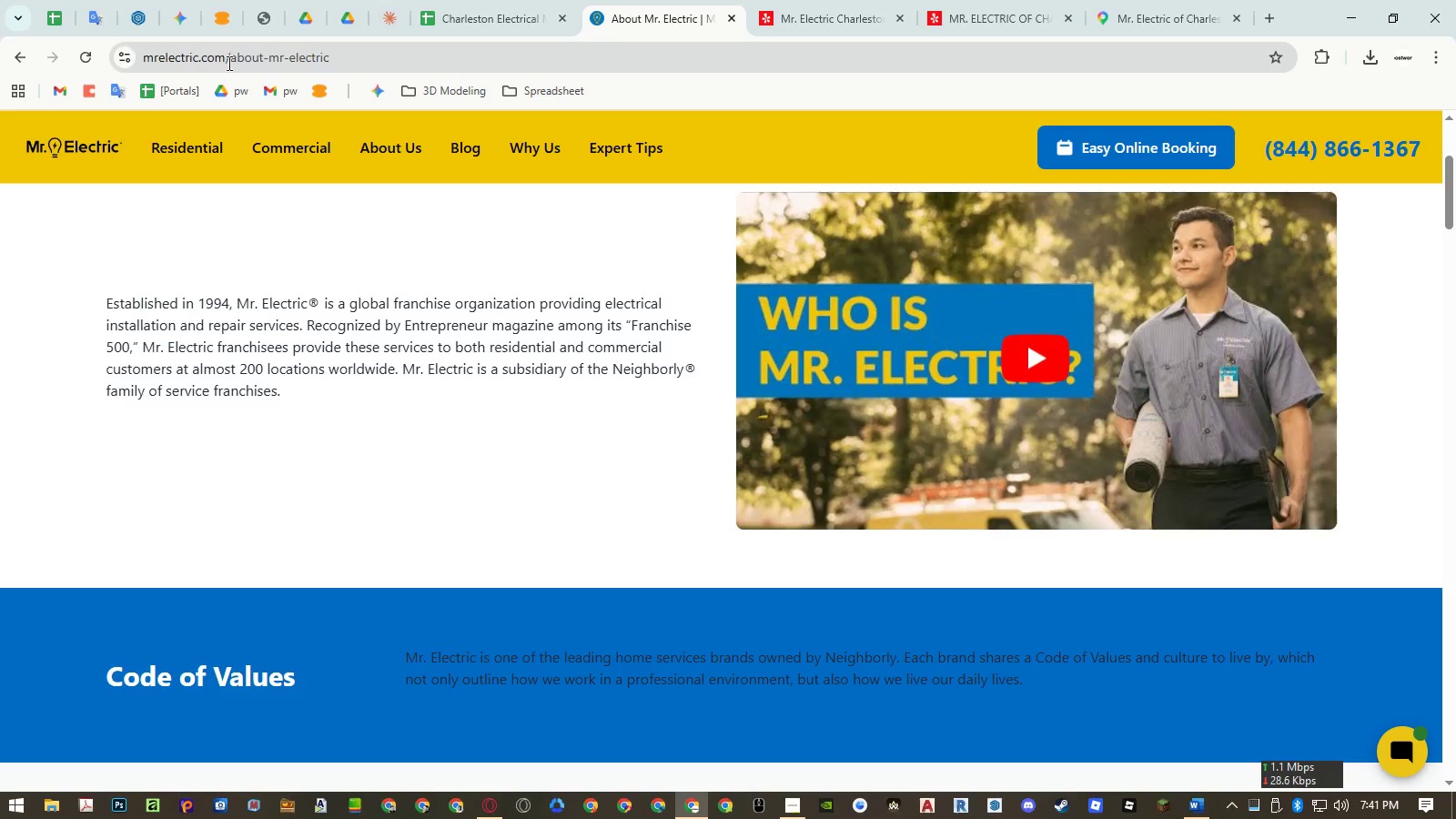 
left_click_drag(start_coordinate=[226, 62], to_coordinate=[0, 55])
 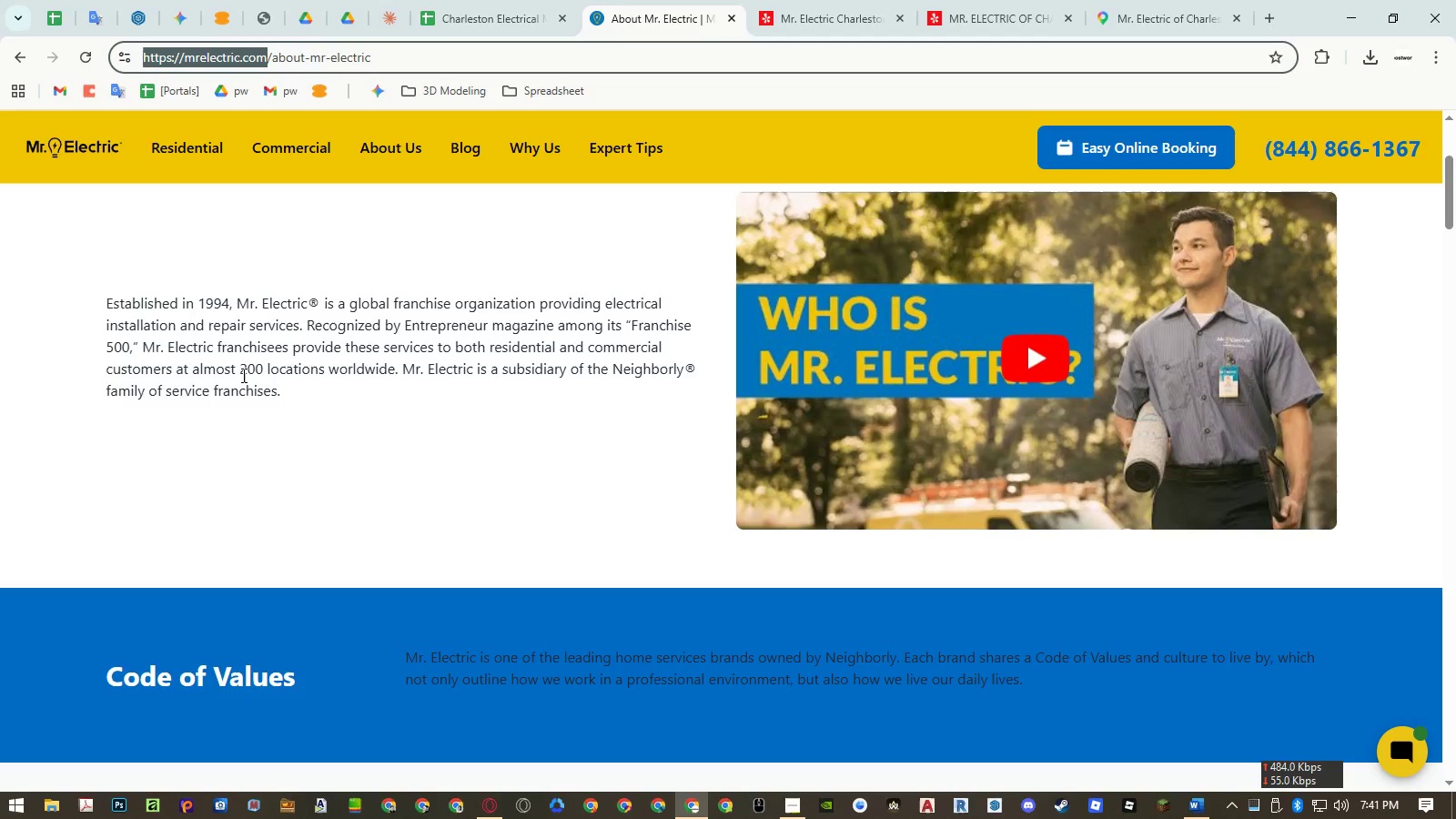 
key(Control+ControlLeft)
 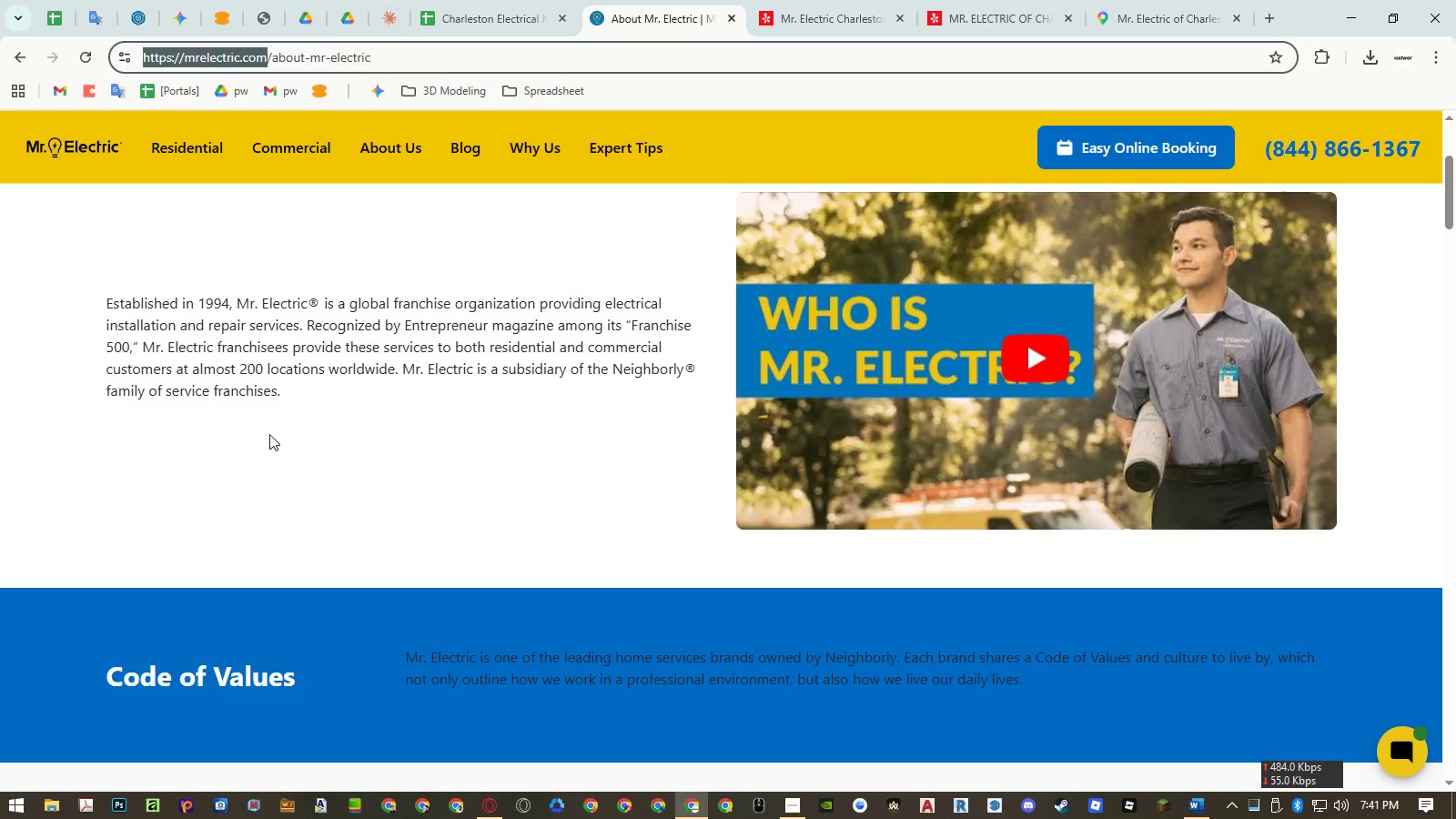 
key(Control+C)
 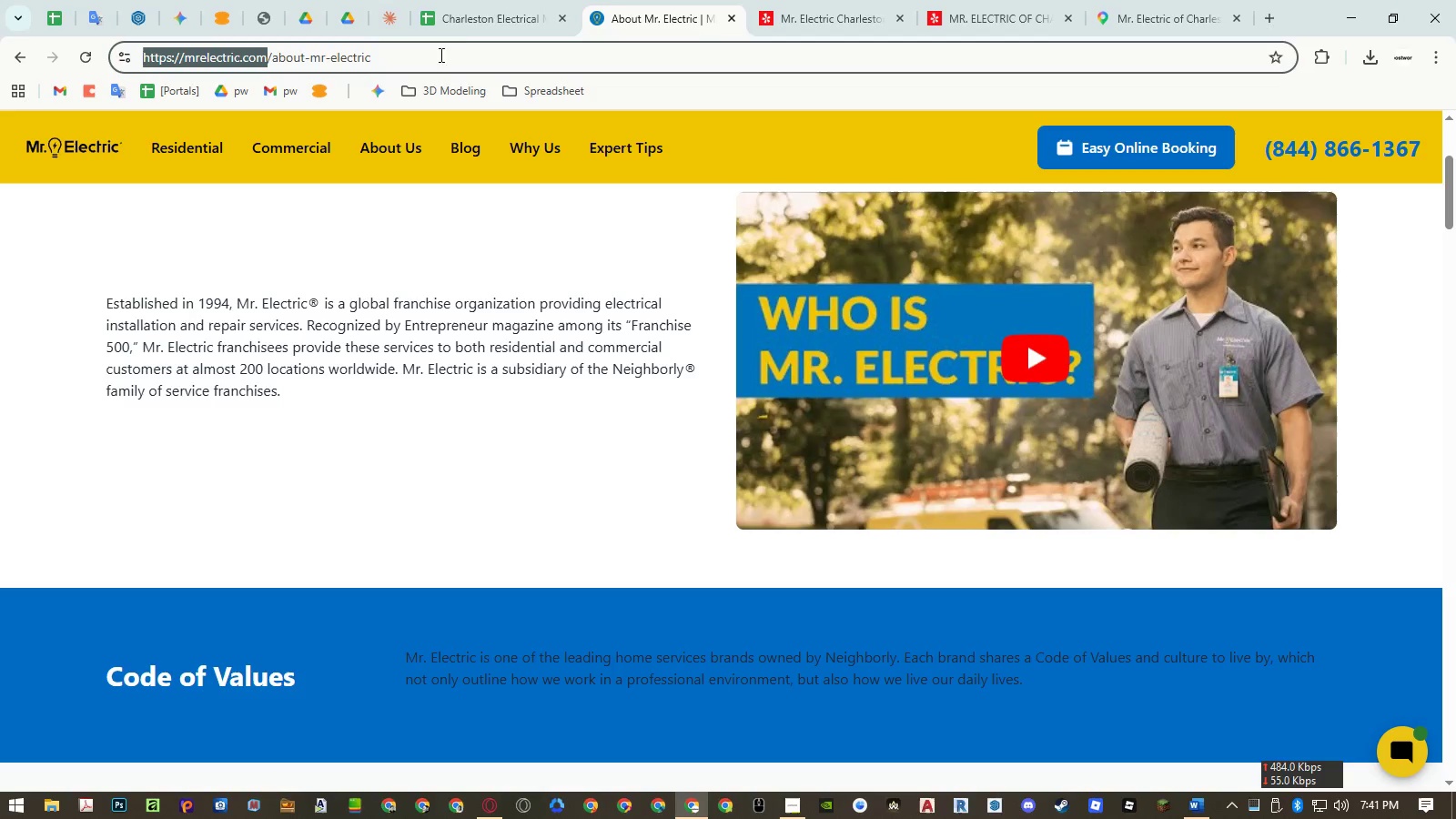 
left_click([467, 13])
 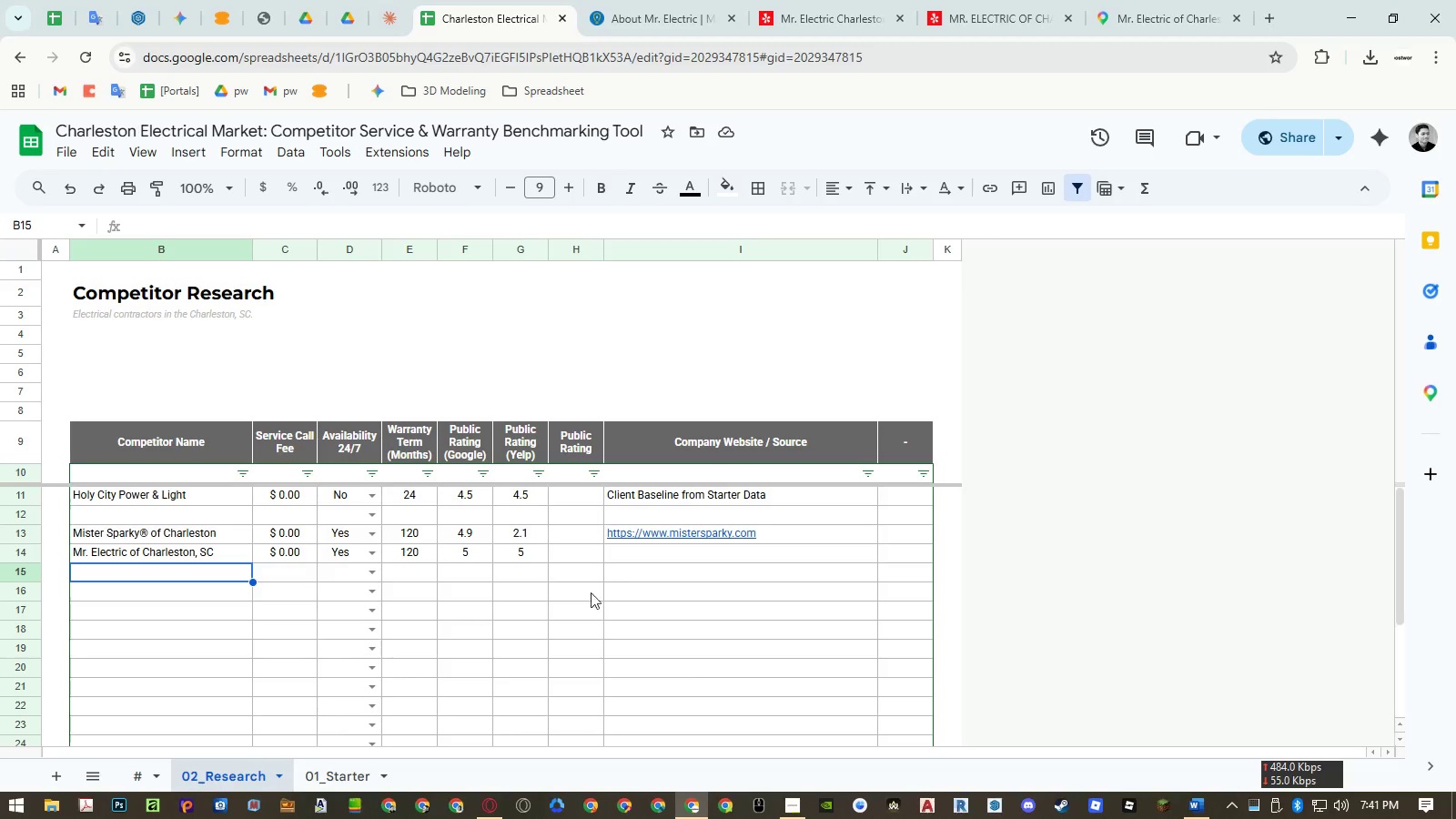 
left_click([645, 560])
 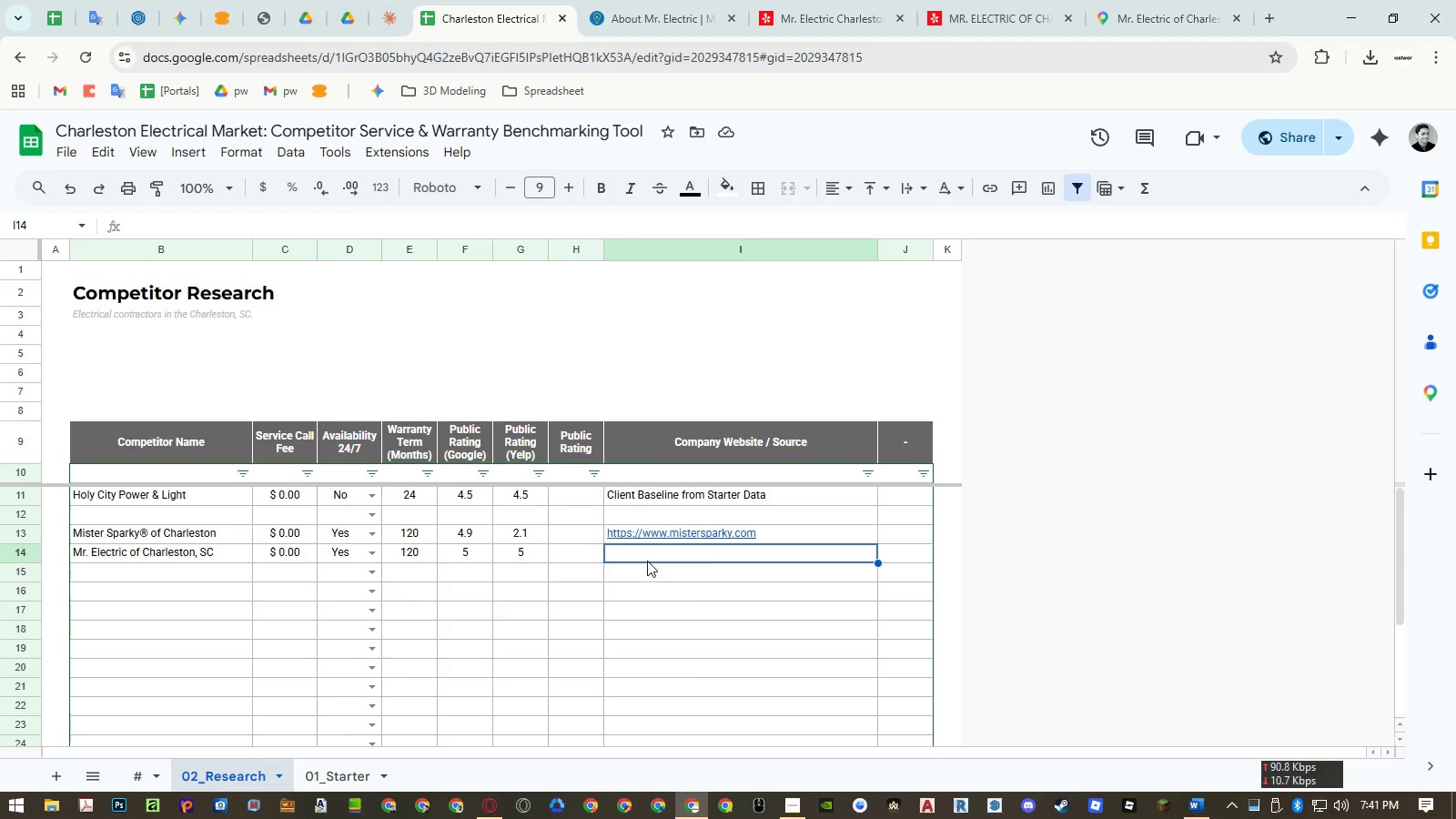 
key(Control+ControlLeft)
 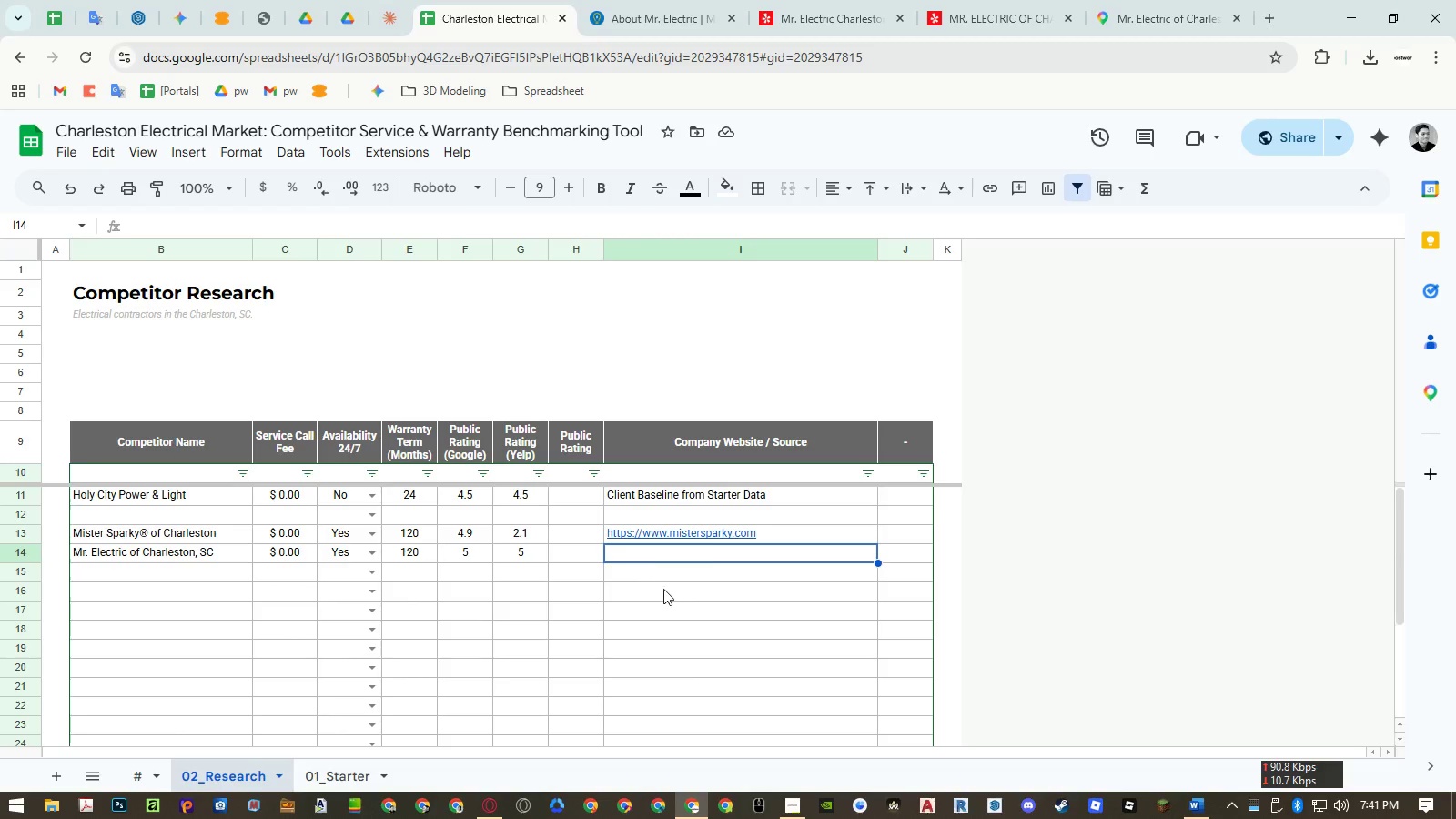 
key(Control+Shift+ShiftLeft)
 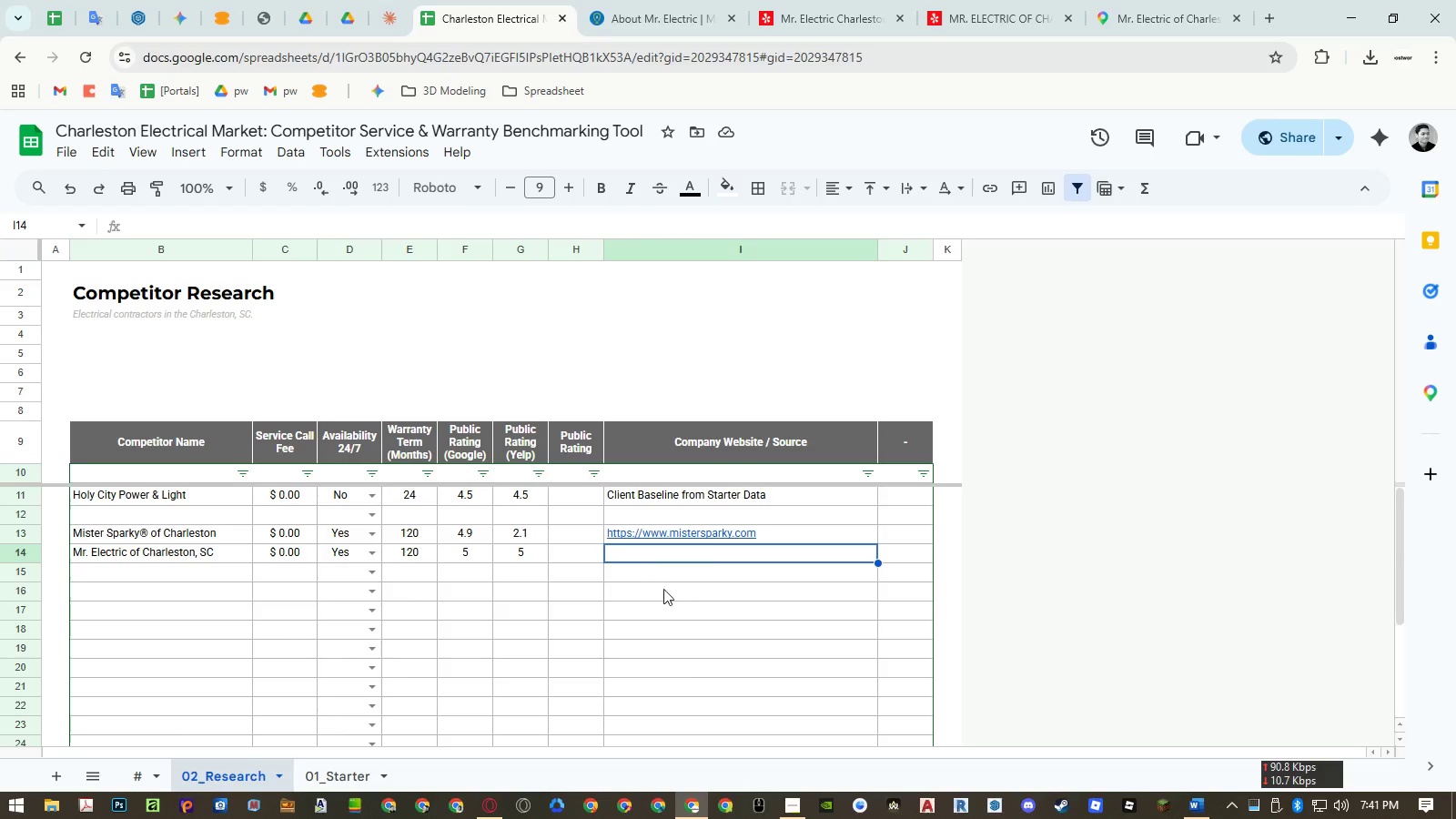 
key(Control+Shift+V)
 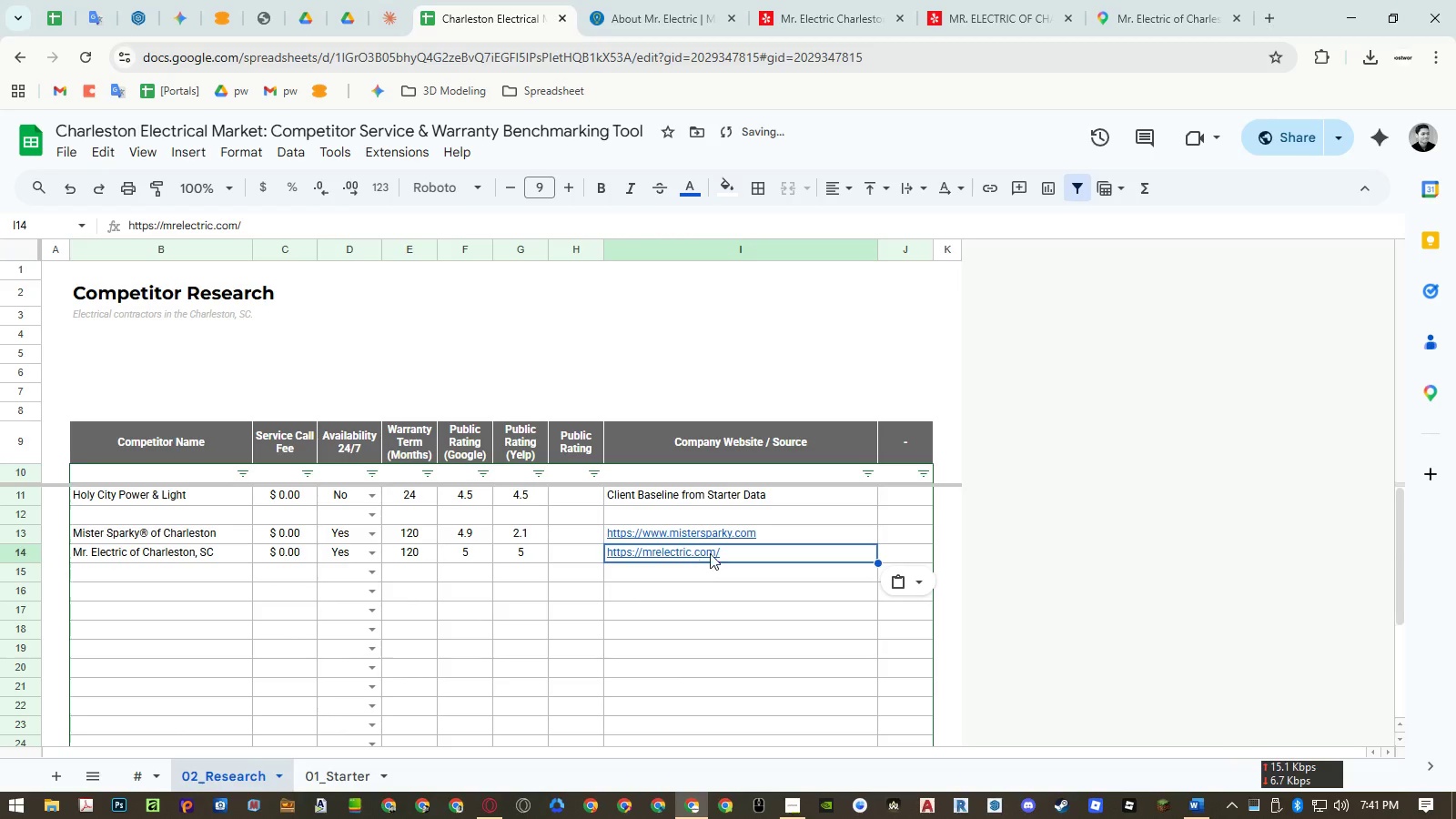 
double_click([742, 552])
 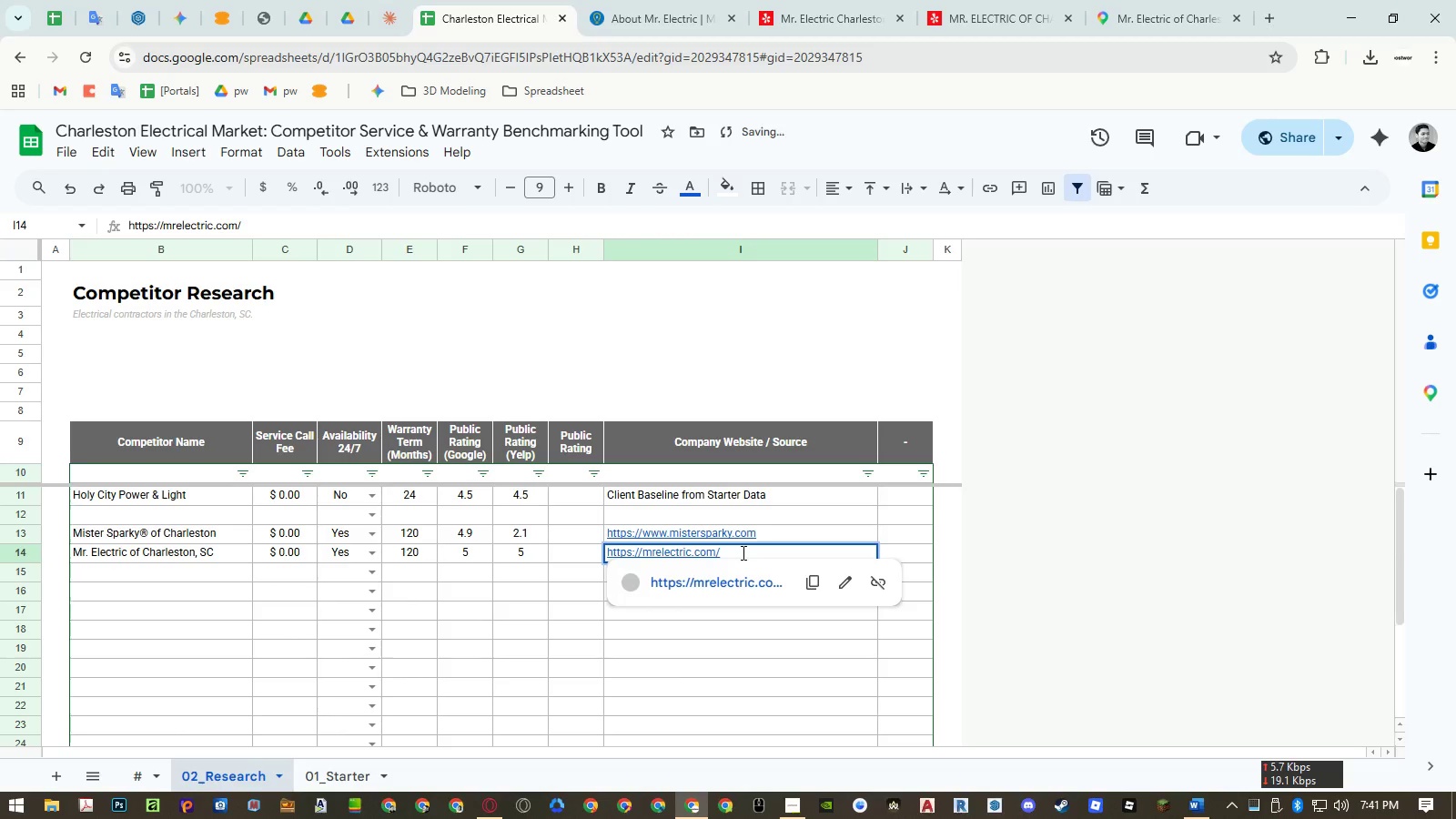 
key(Backspace)
 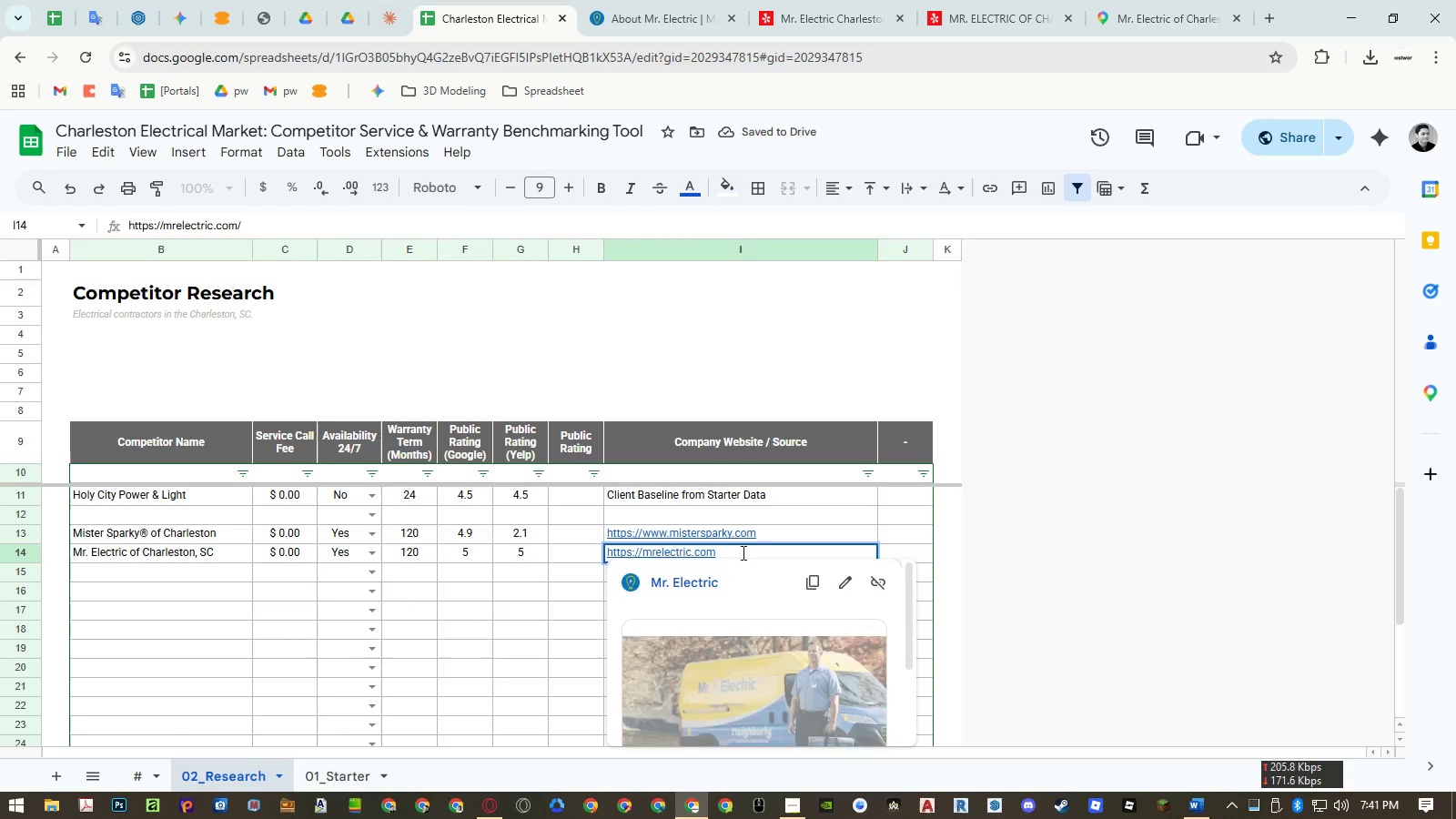 
key(Enter)
 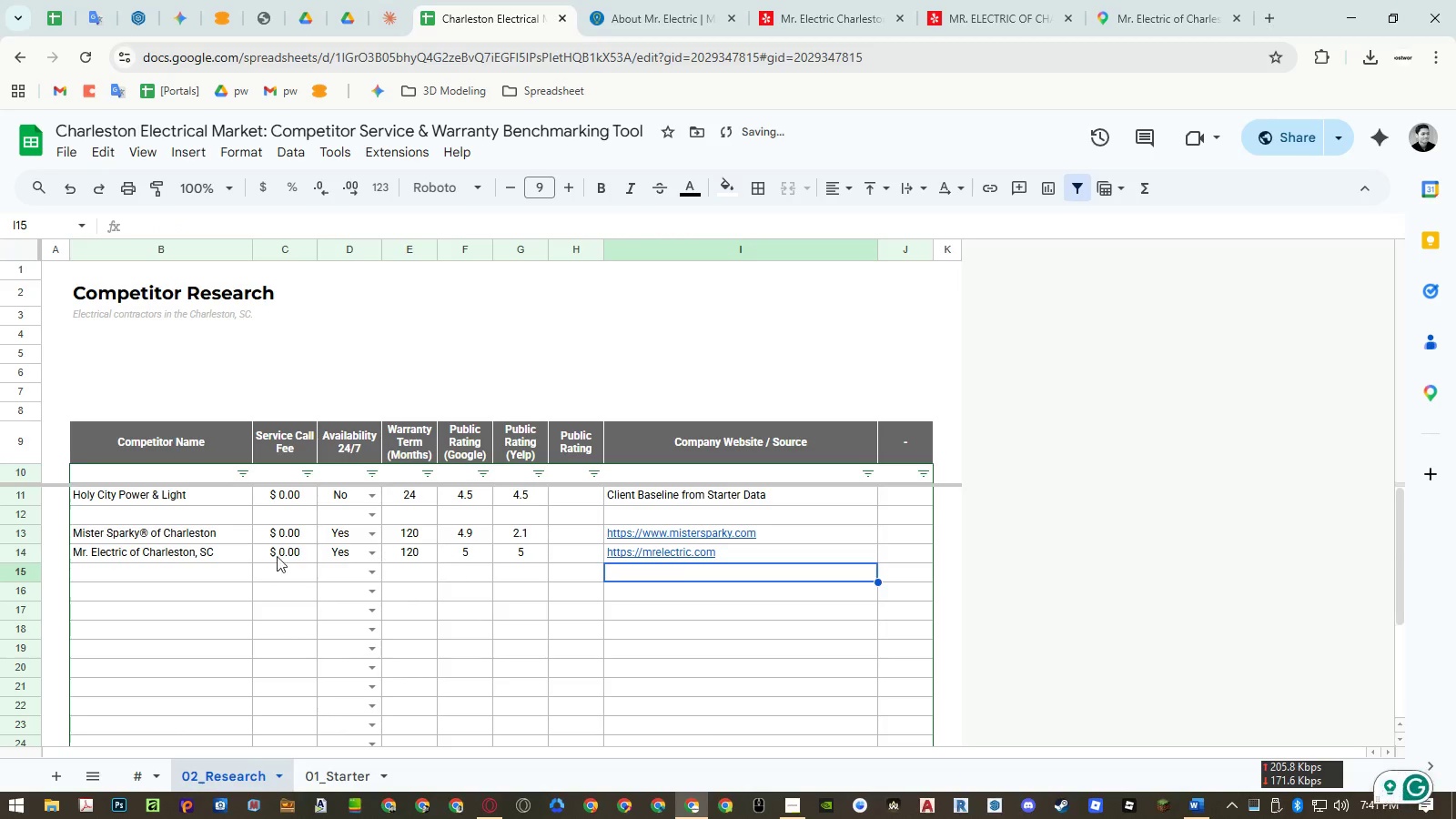 
left_click([213, 566])
 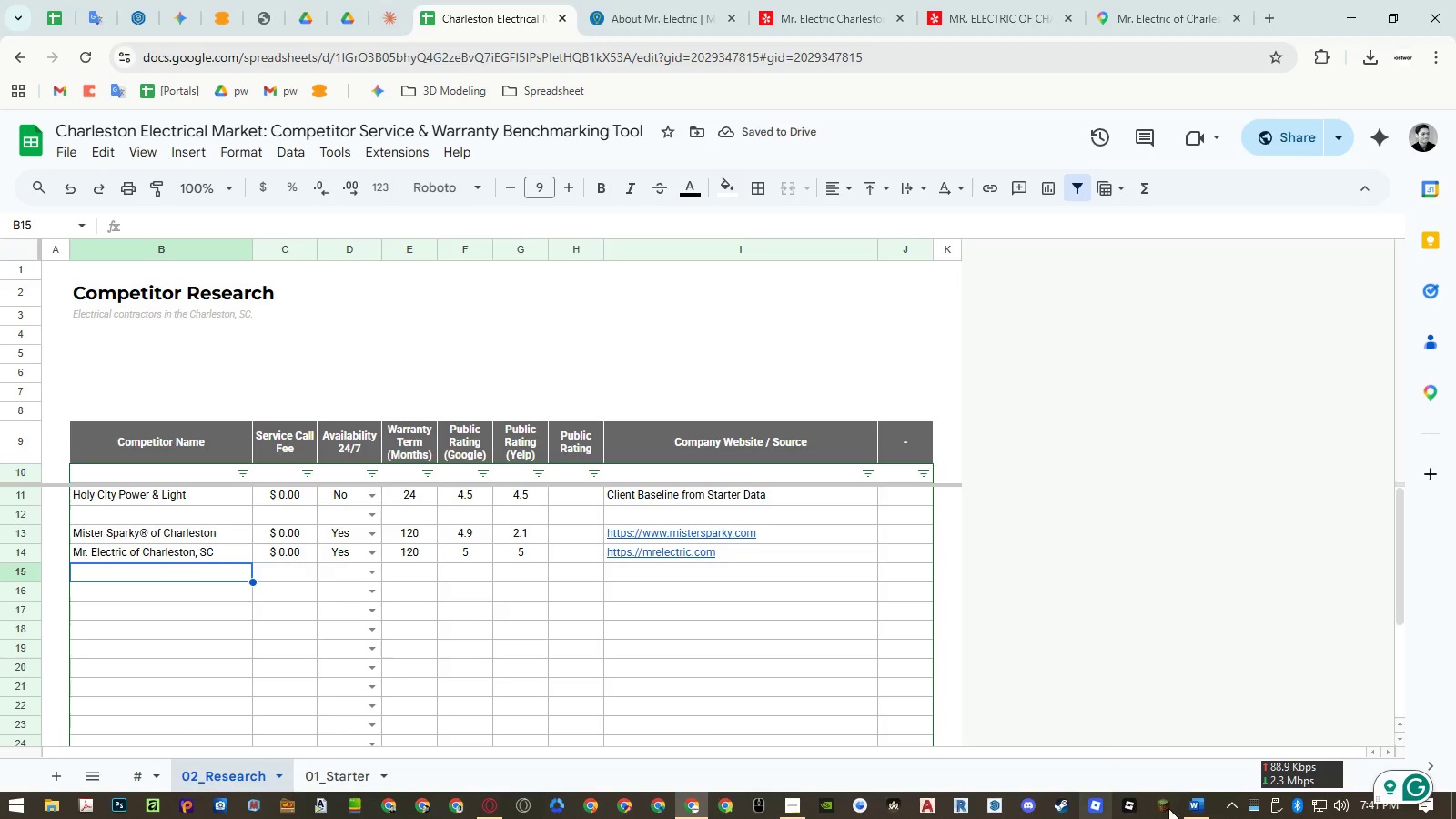 
left_click([1188, 809])
 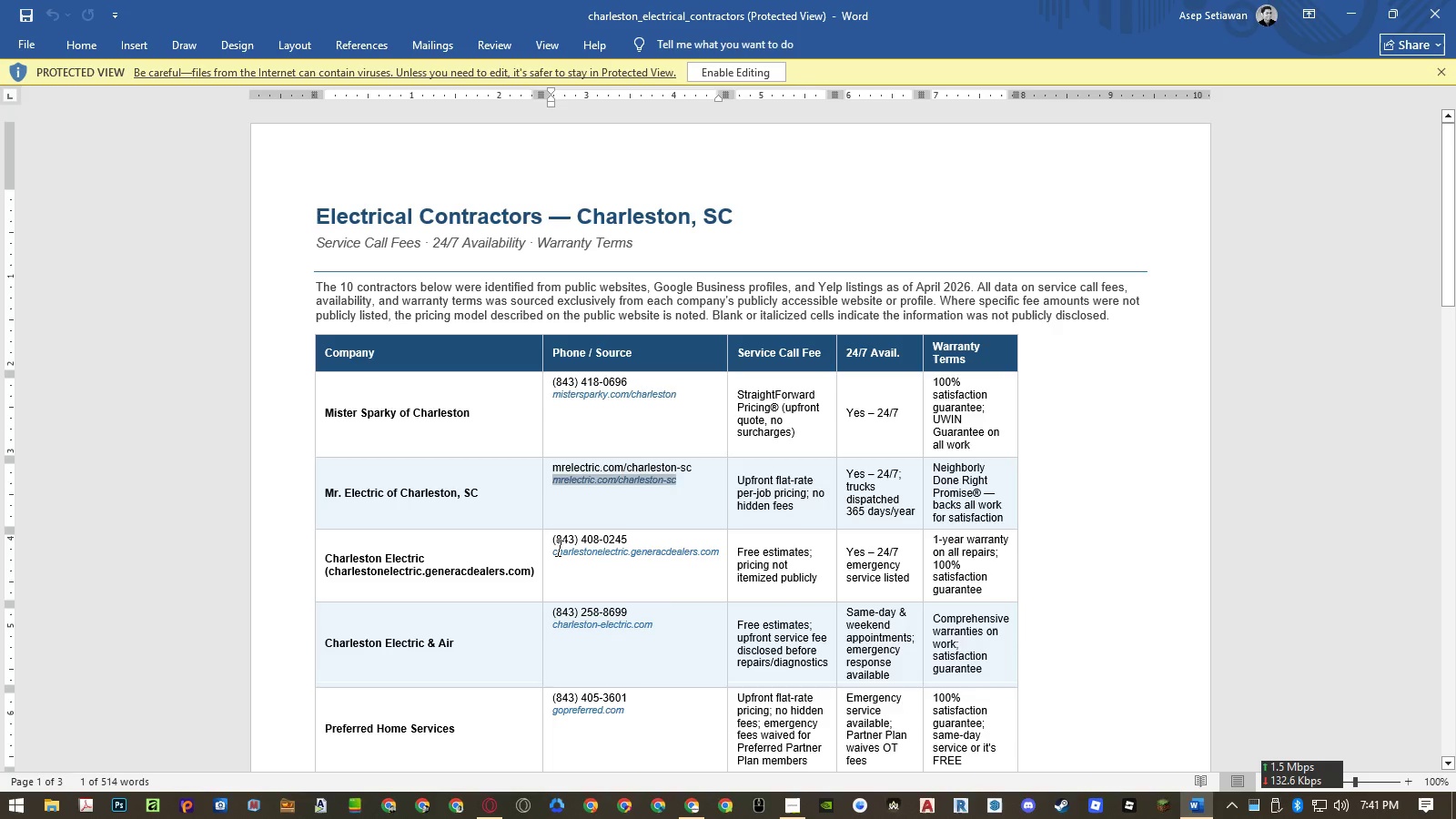 
left_click([559, 549])
 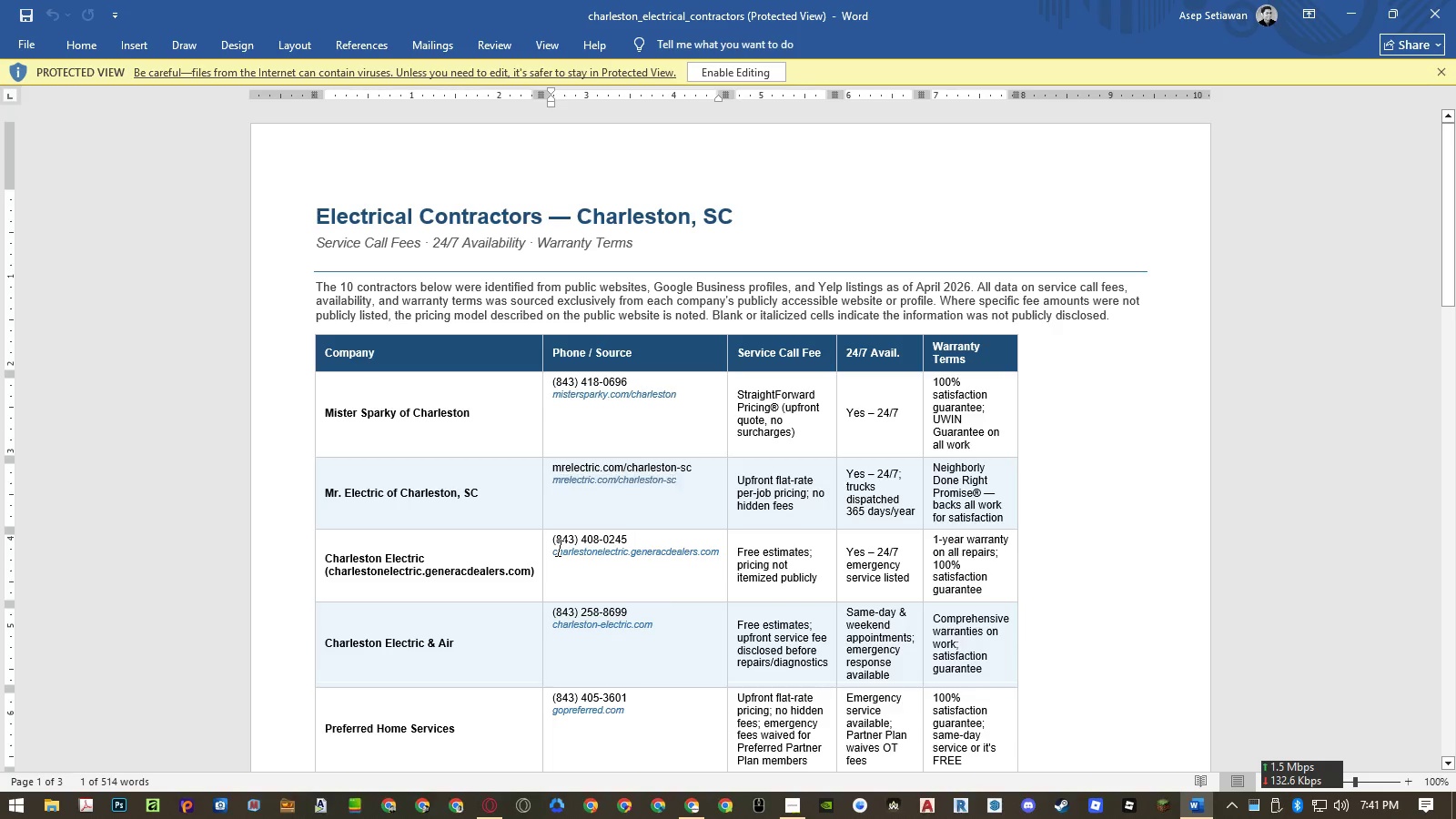 
left_click_drag(start_coordinate=[559, 549], to_coordinate=[705, 553])
 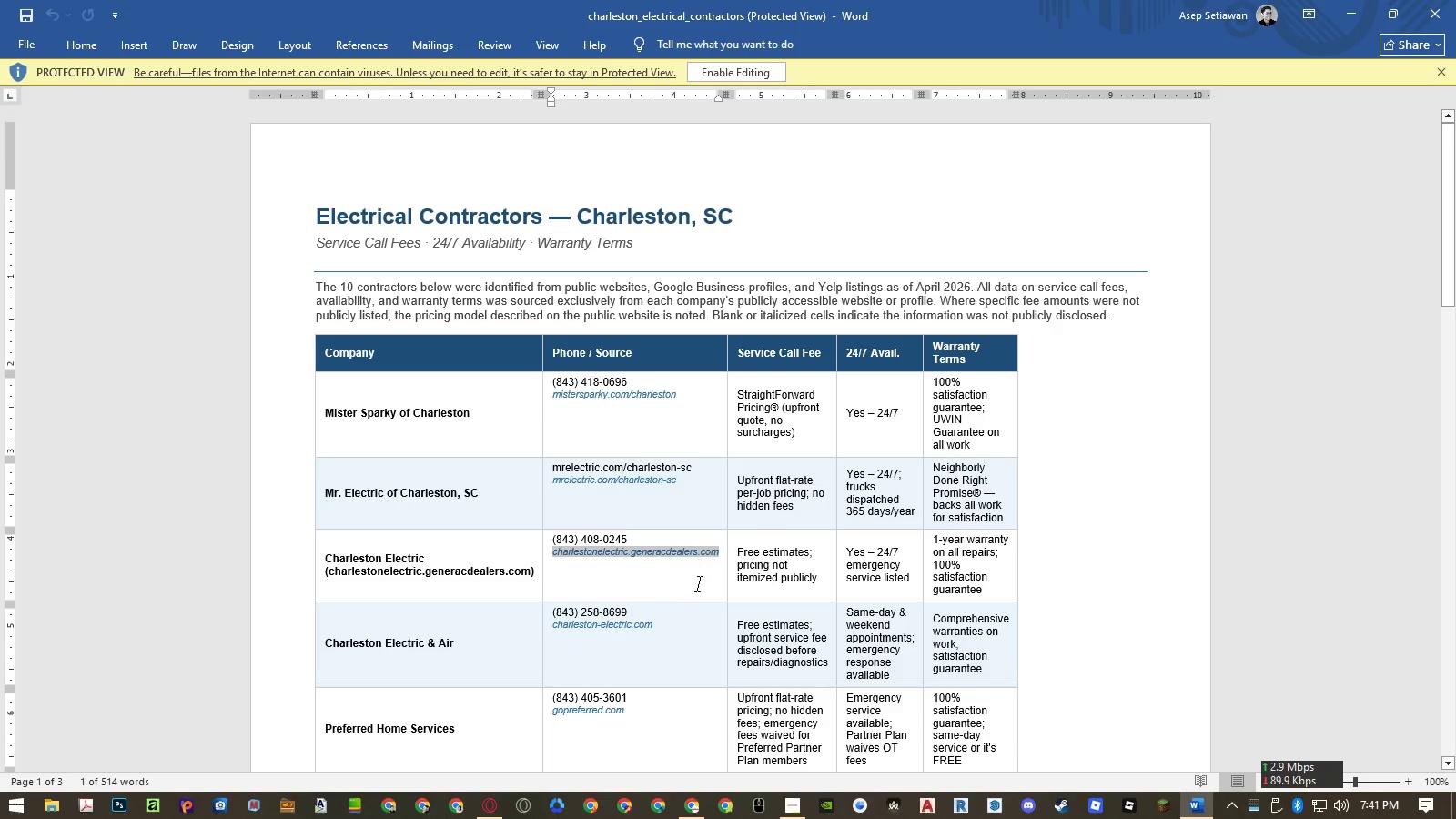 
key(Control+ControlLeft)
 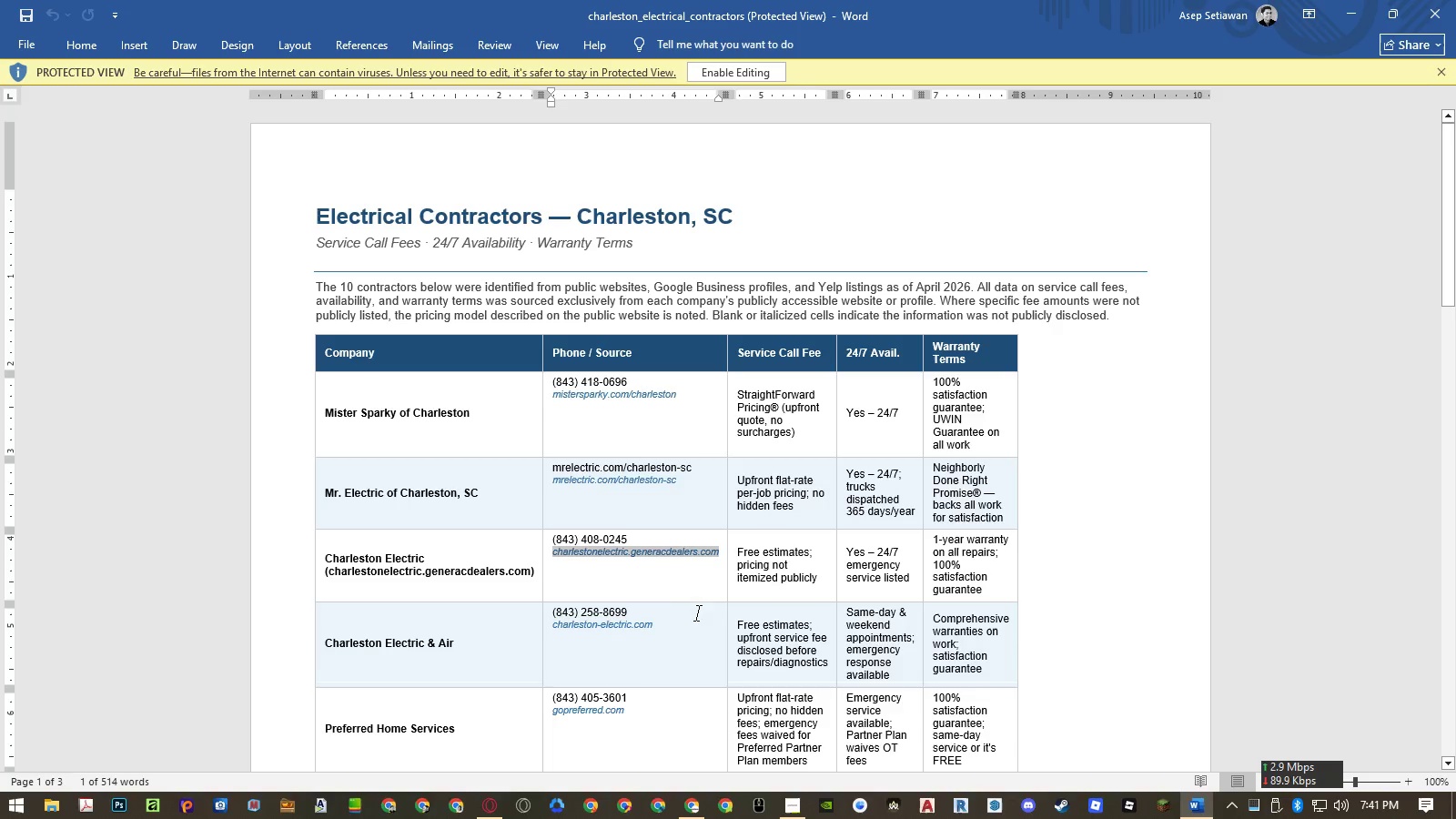 
key(Control+C)
 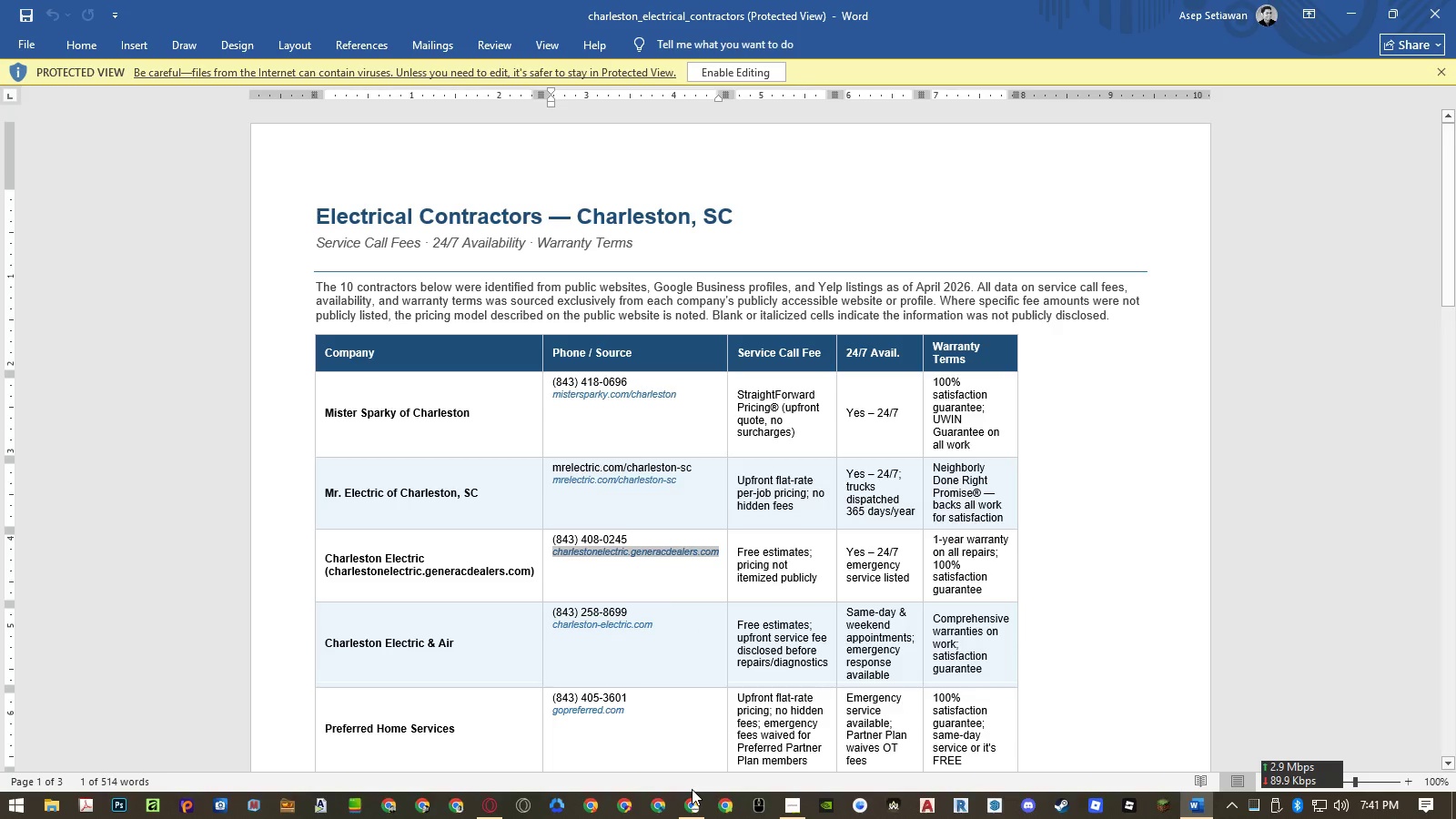 
left_click([700, 808])
 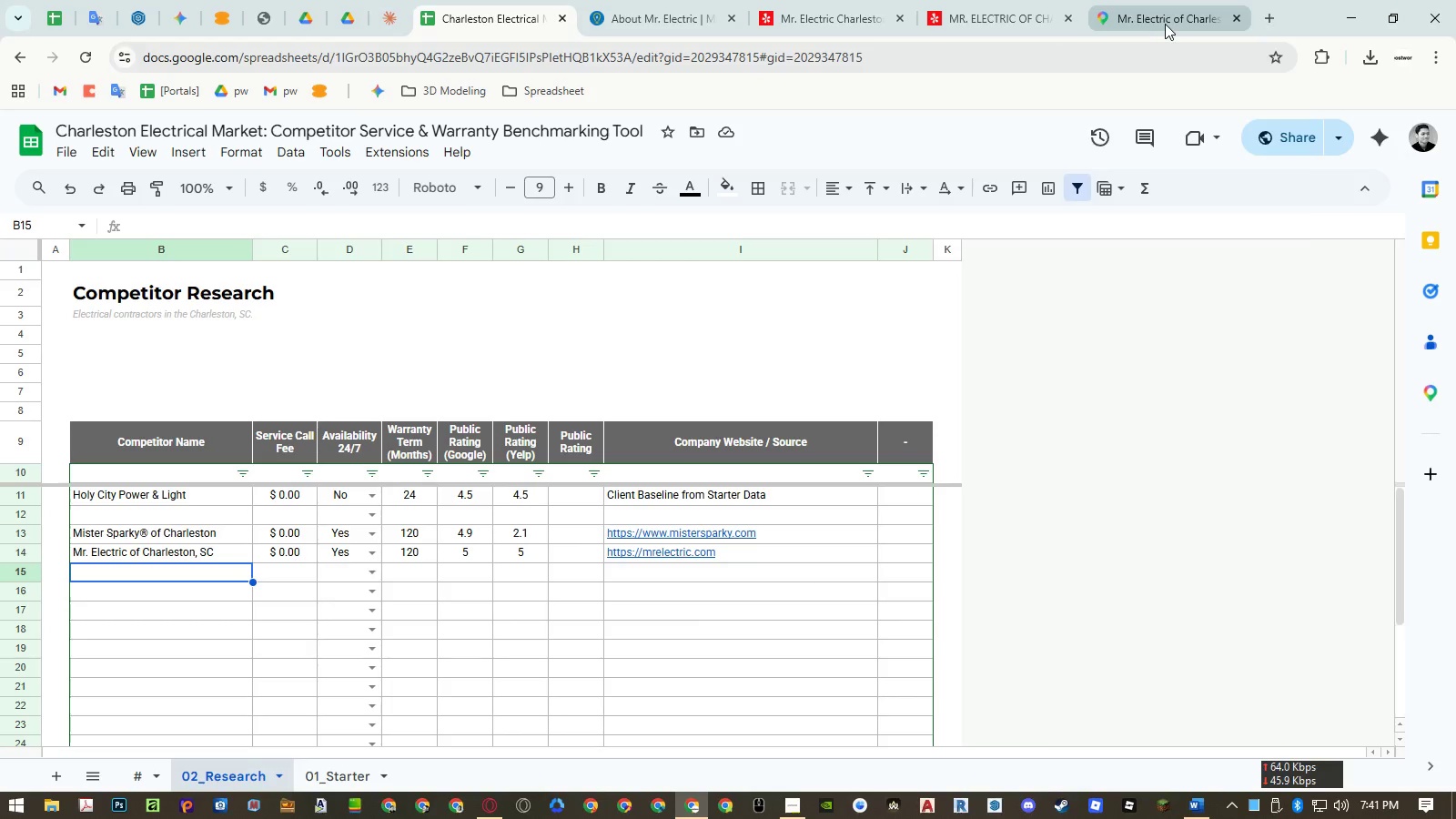 
left_click([1170, 18])
 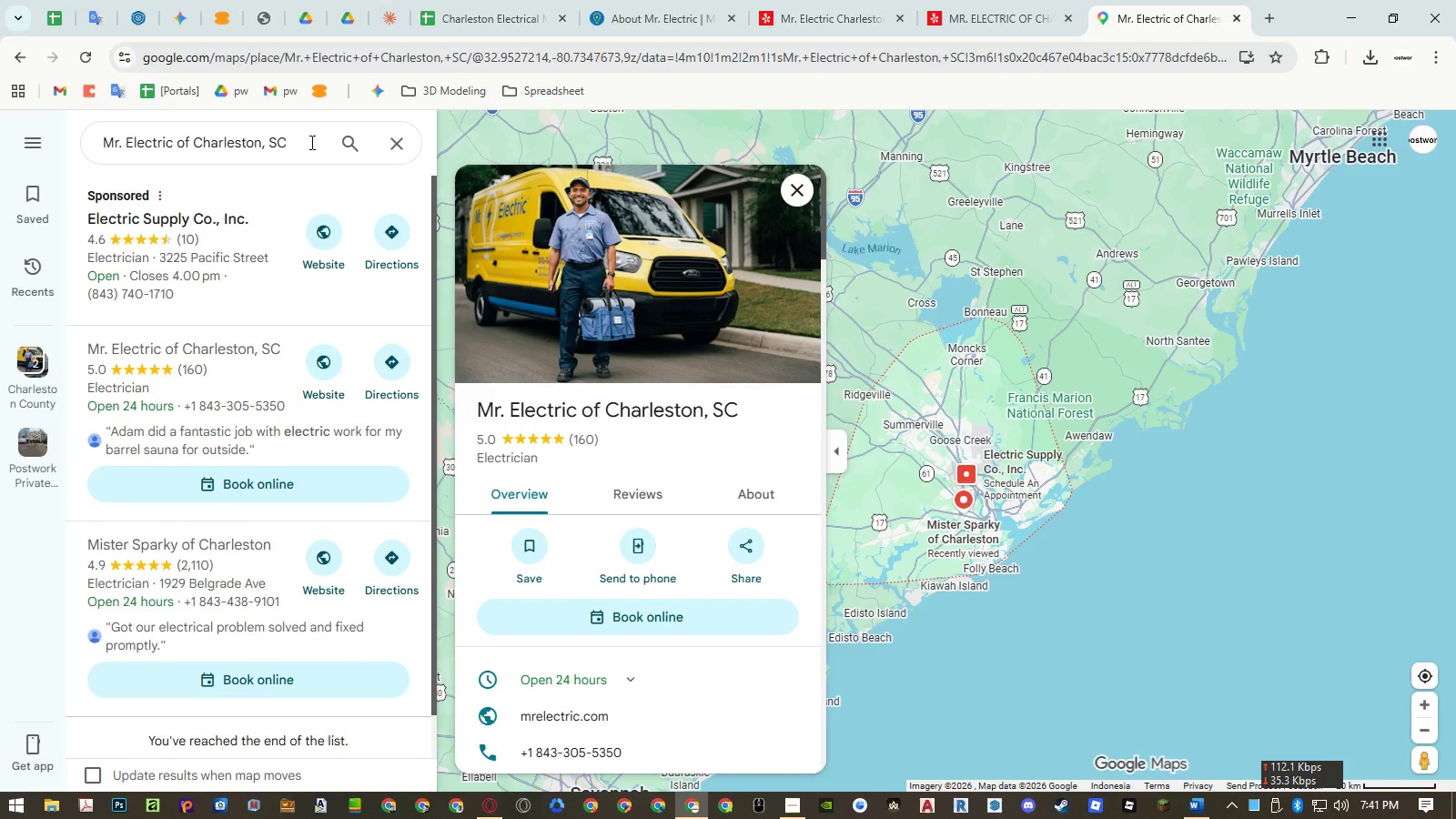 
double_click([300, 145])
 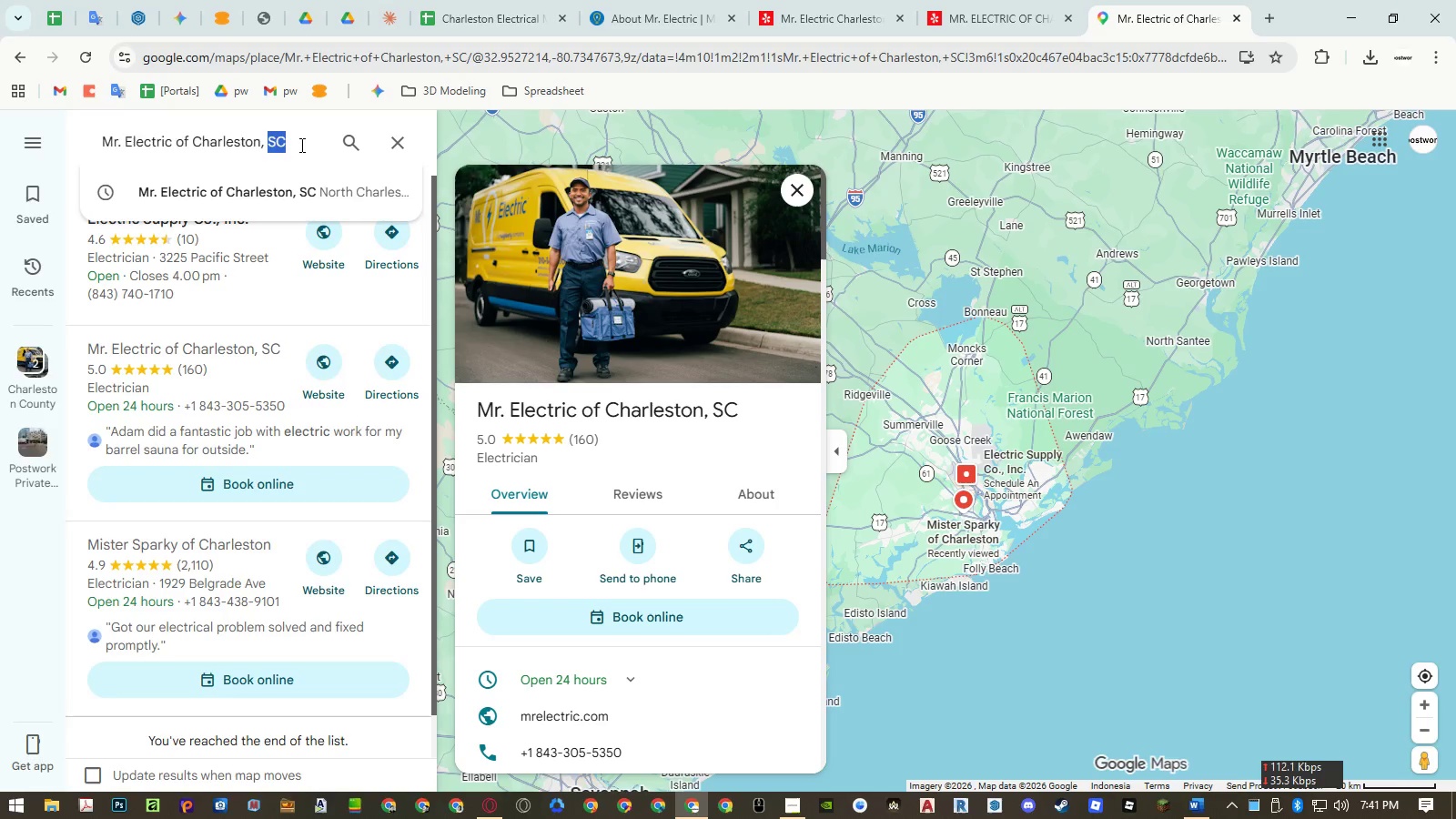 
triple_click([300, 145])
 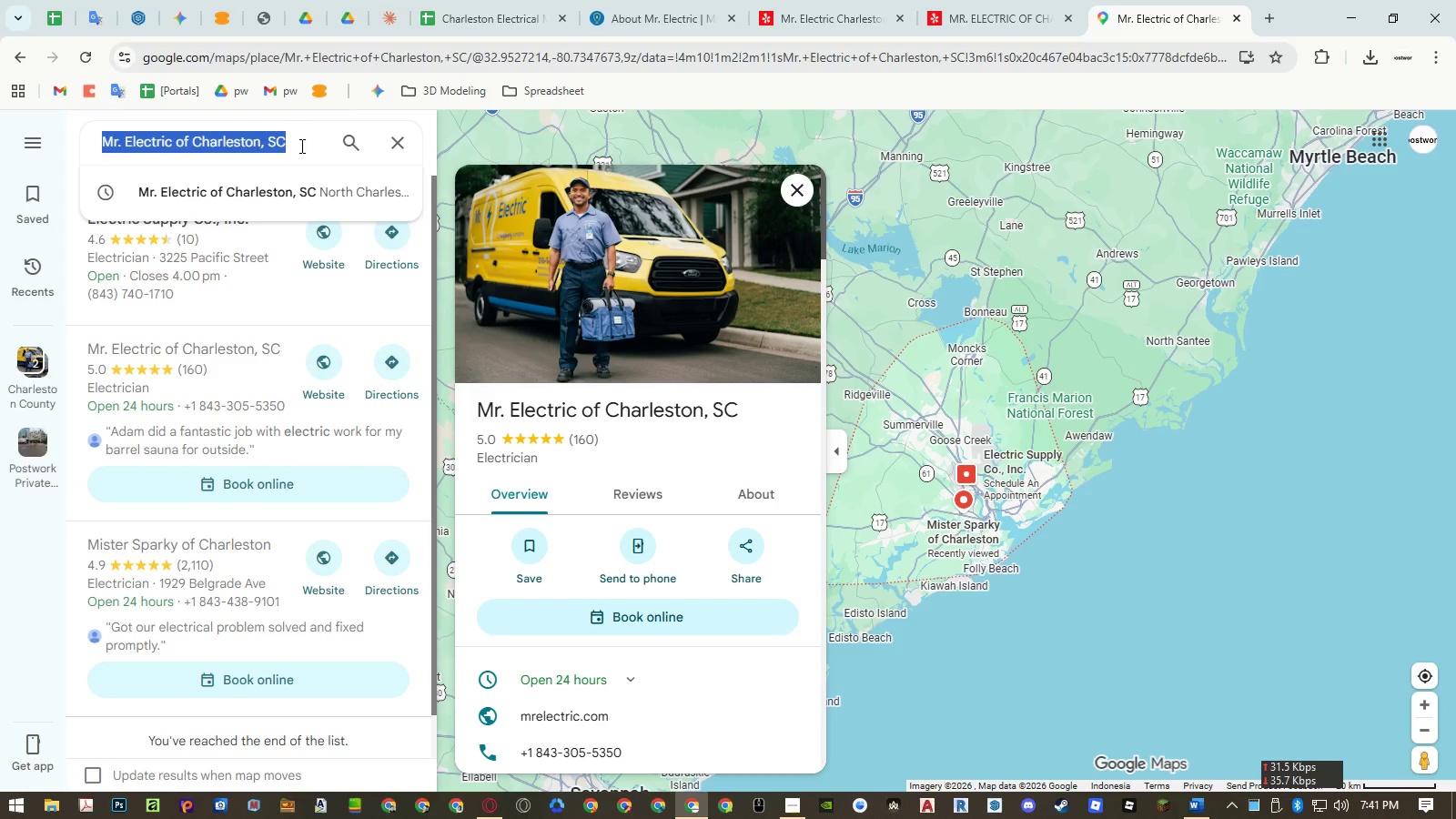 
key(Control+ControlLeft)
 